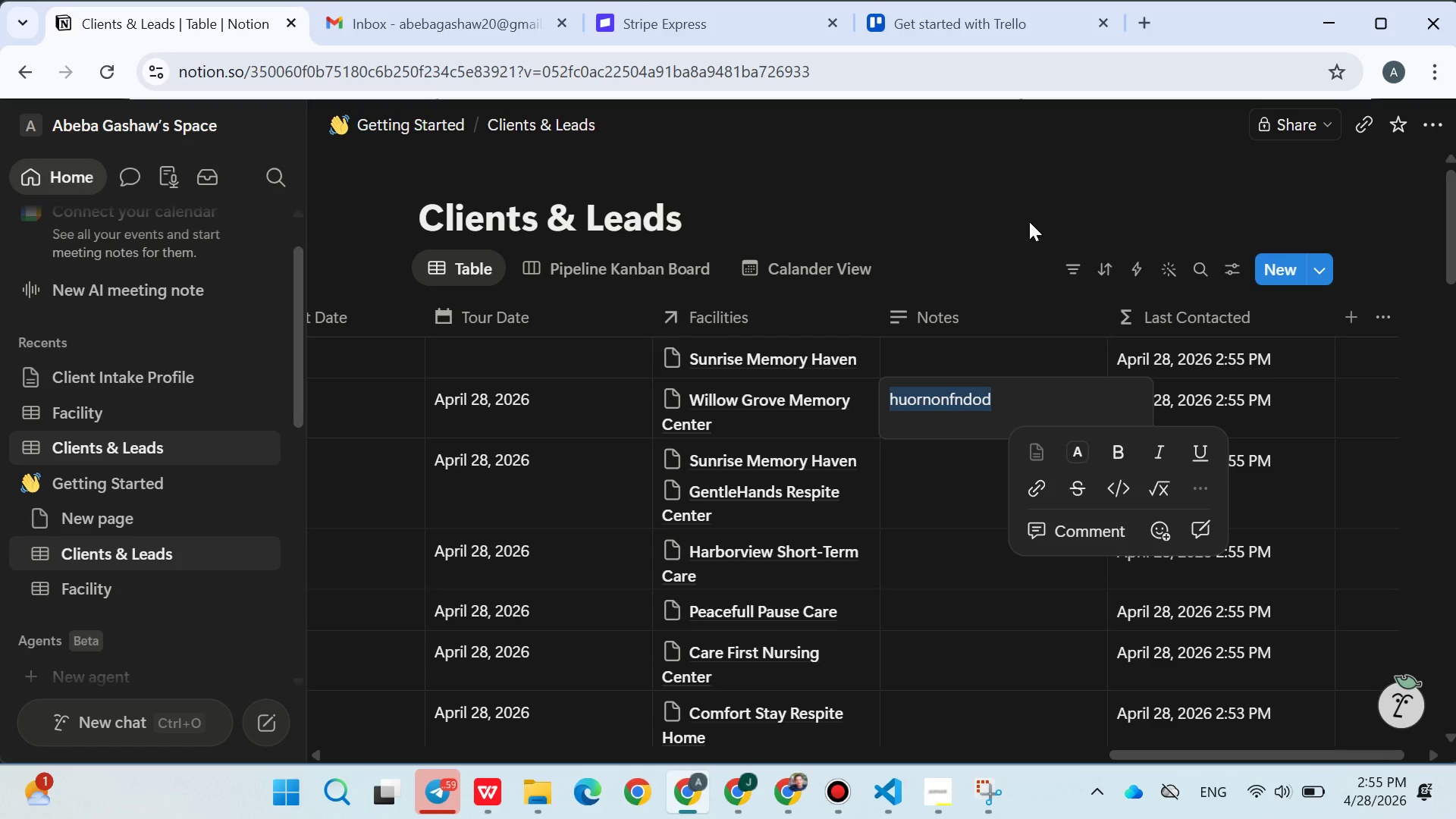 
left_click([1028, 220])
 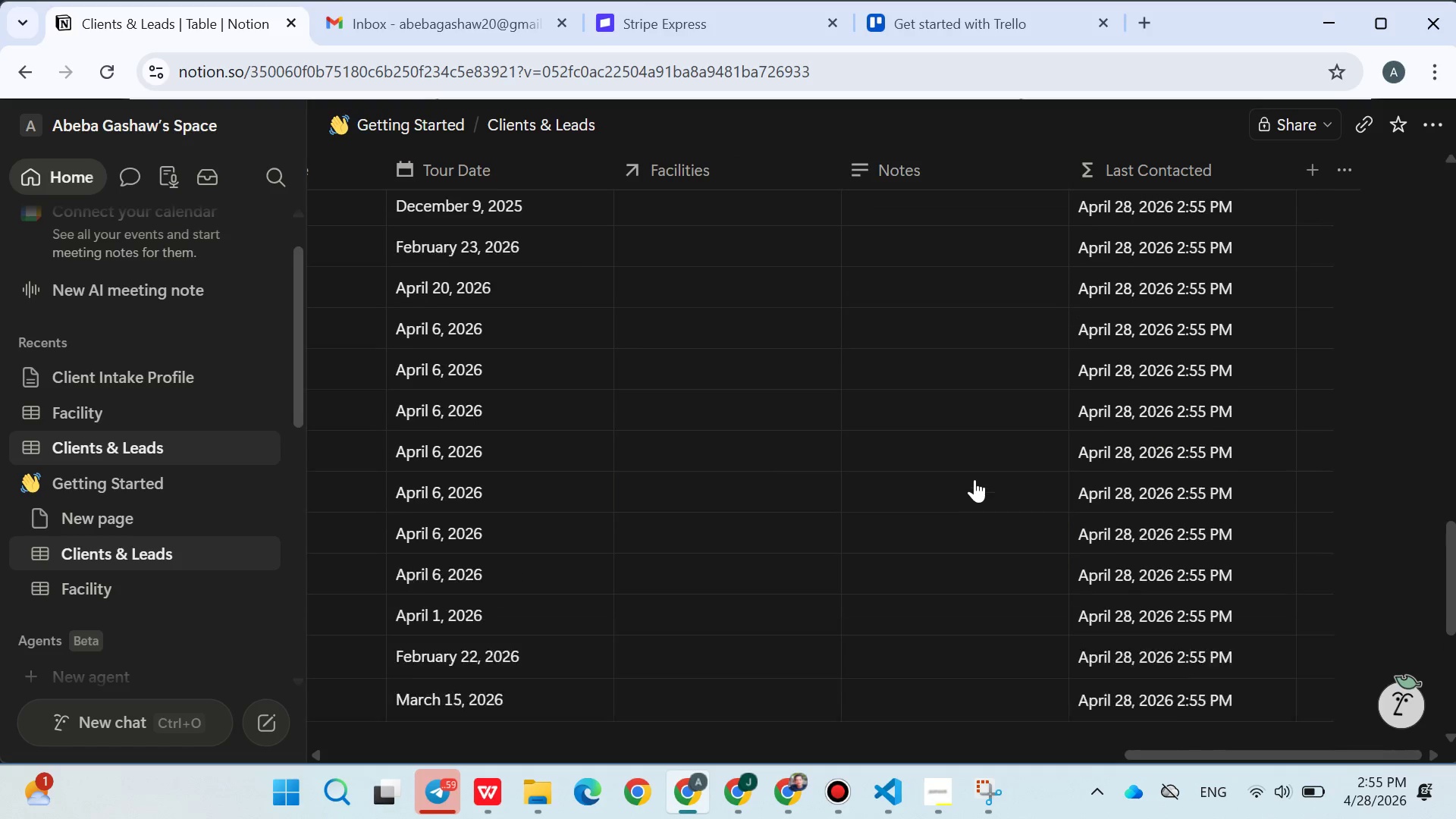 
wait(7.49)
 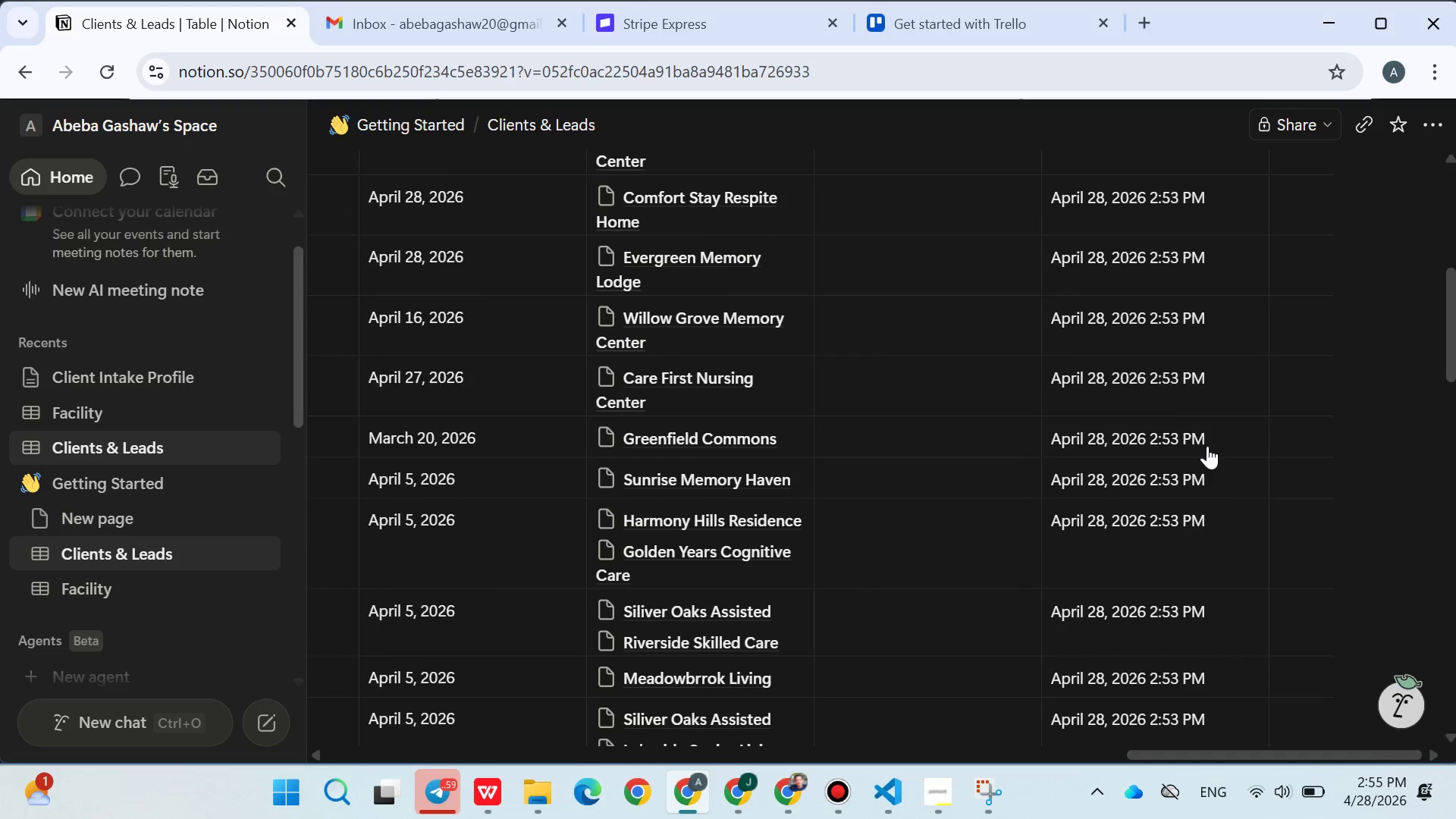 
mouse_move([797, 497])
 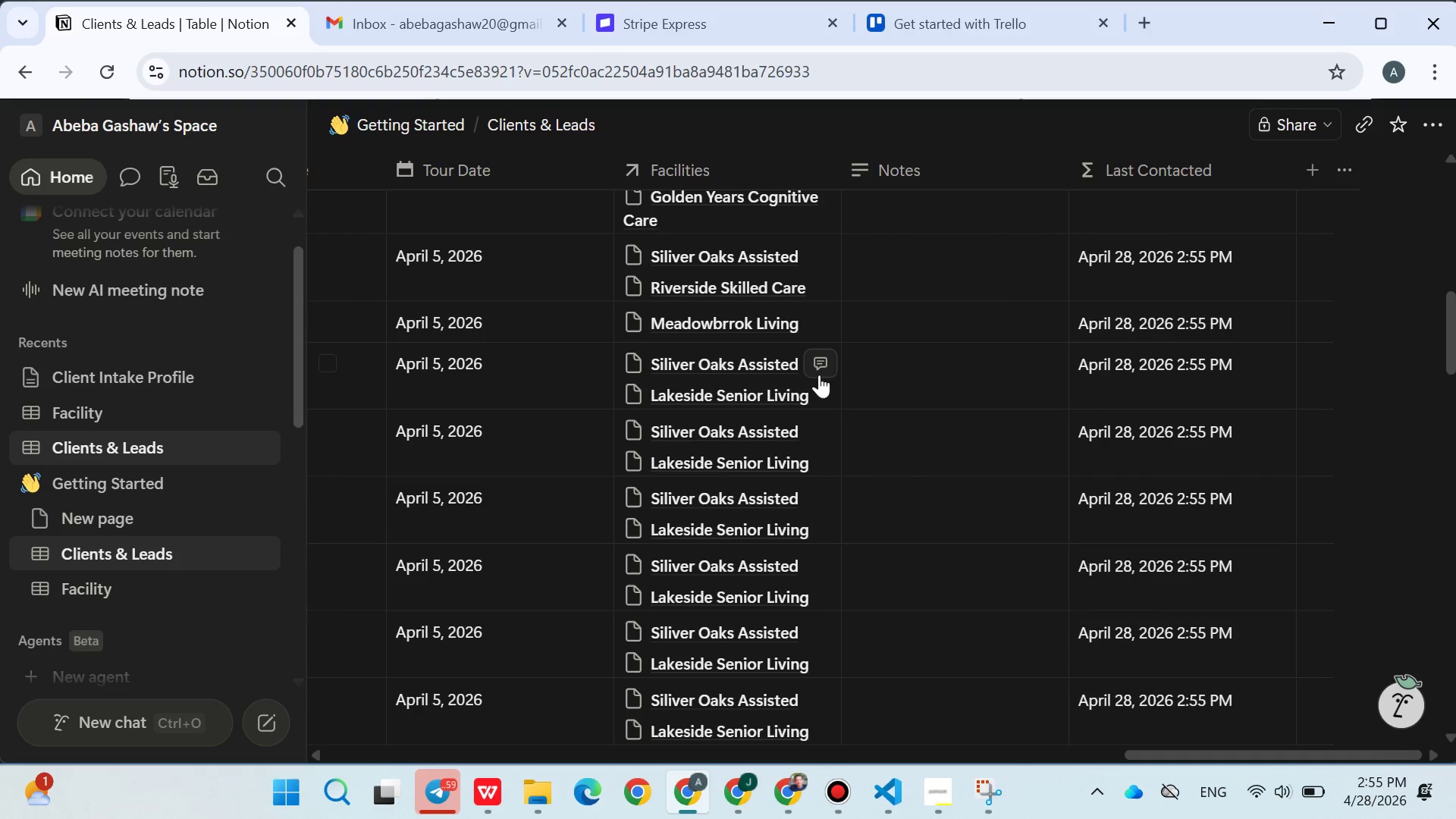 
wait(6.25)
 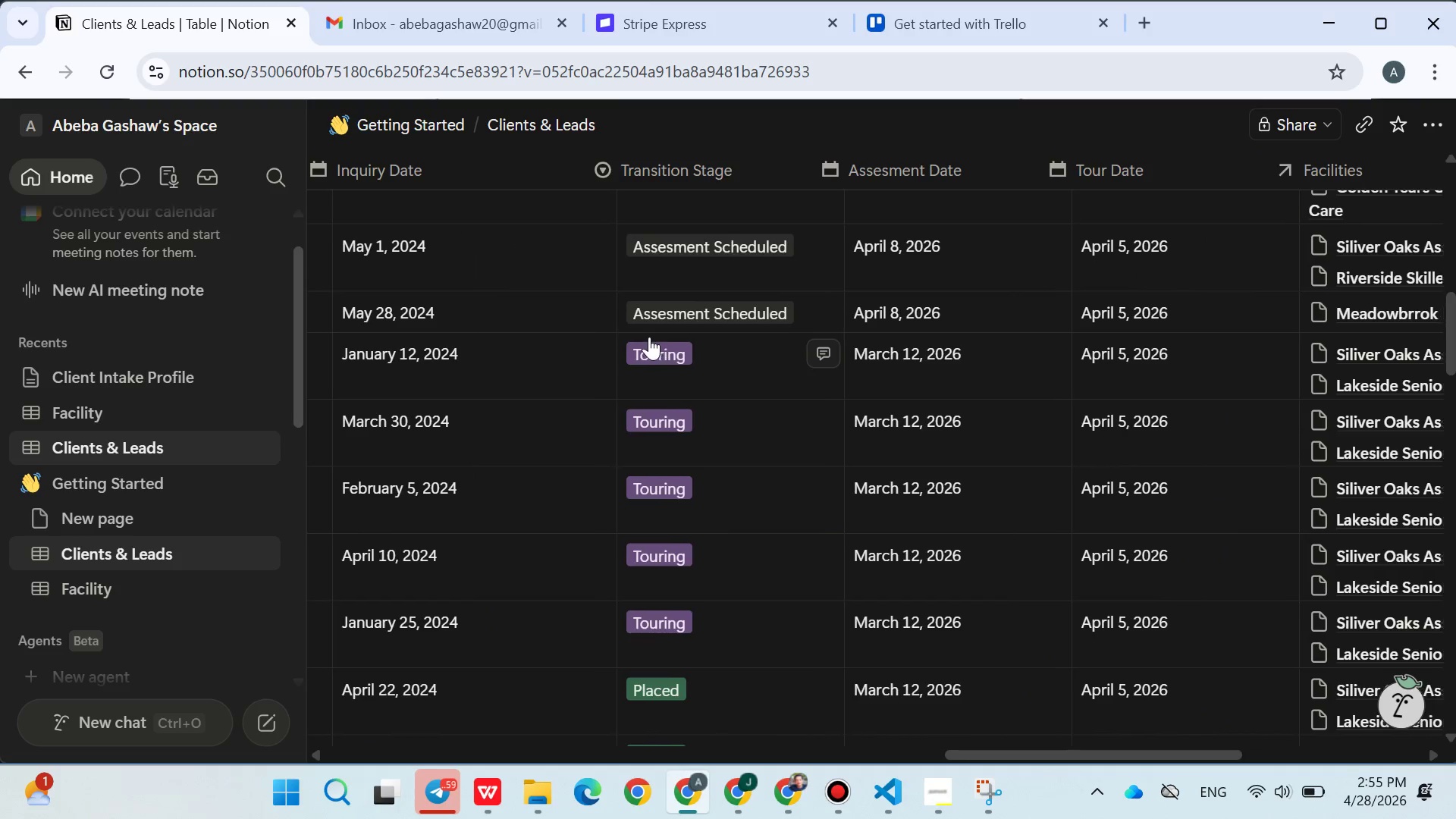 
left_click([667, 271])
 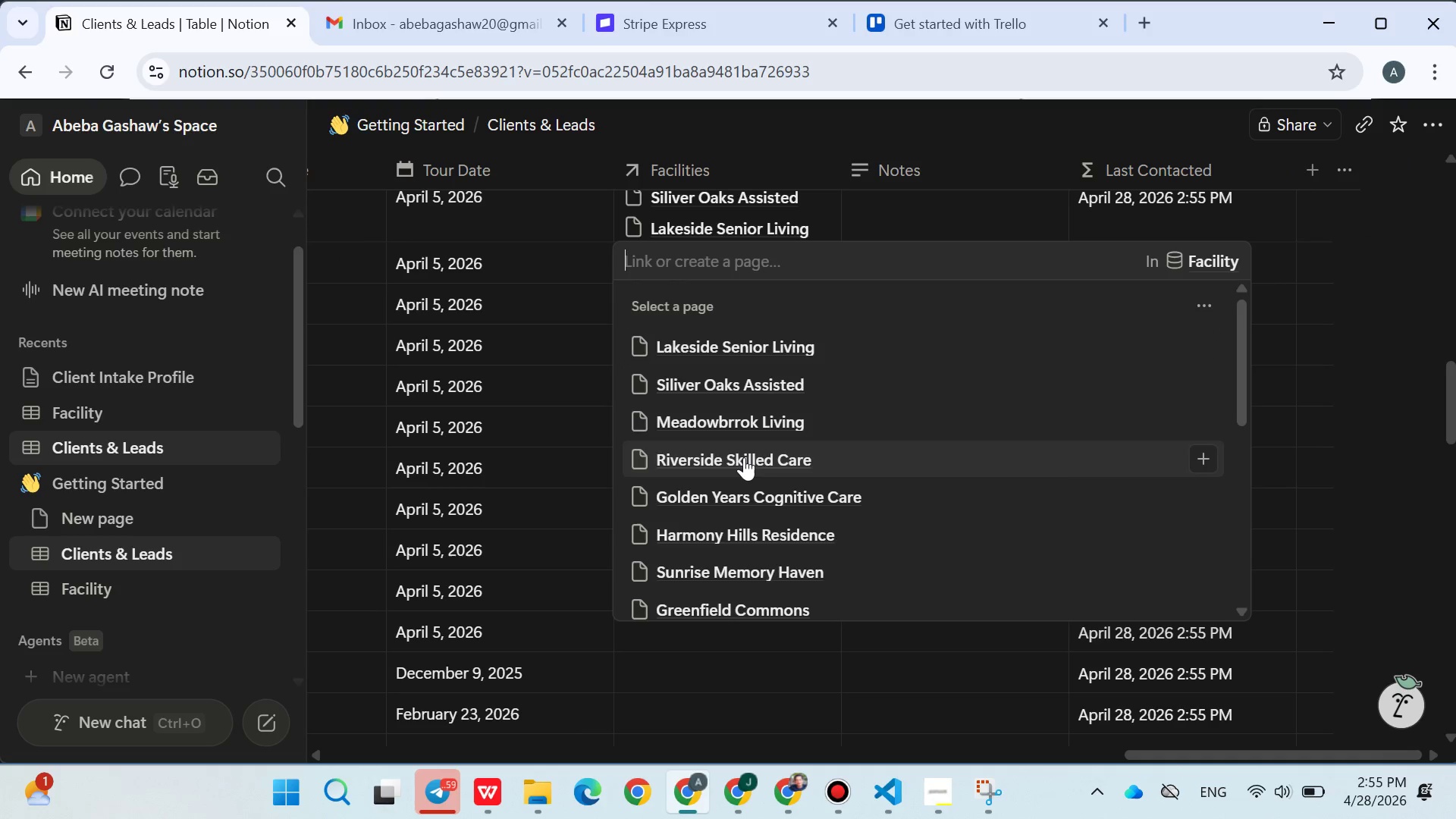 
left_click([744, 457])
 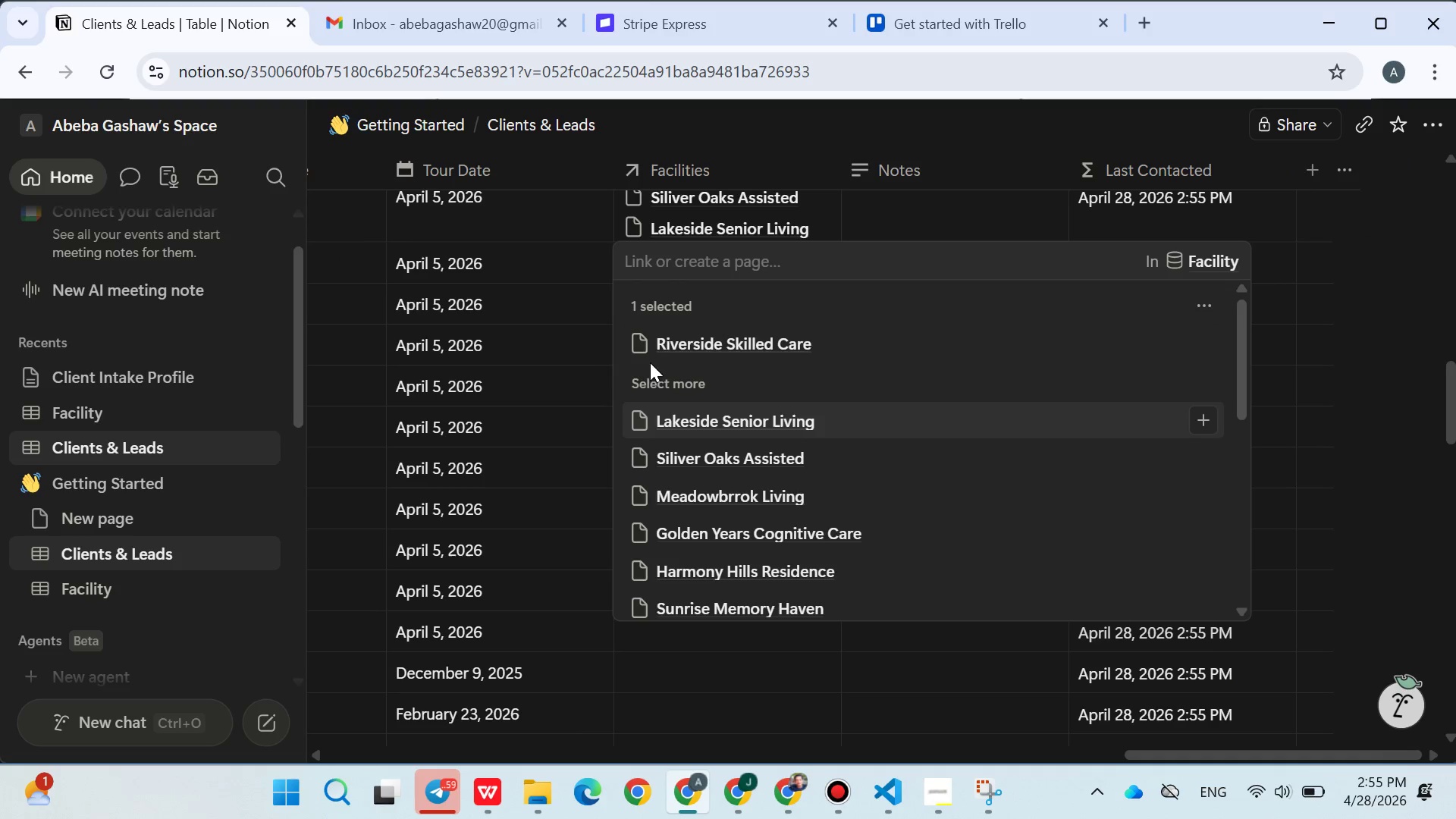 
left_click([601, 357])
 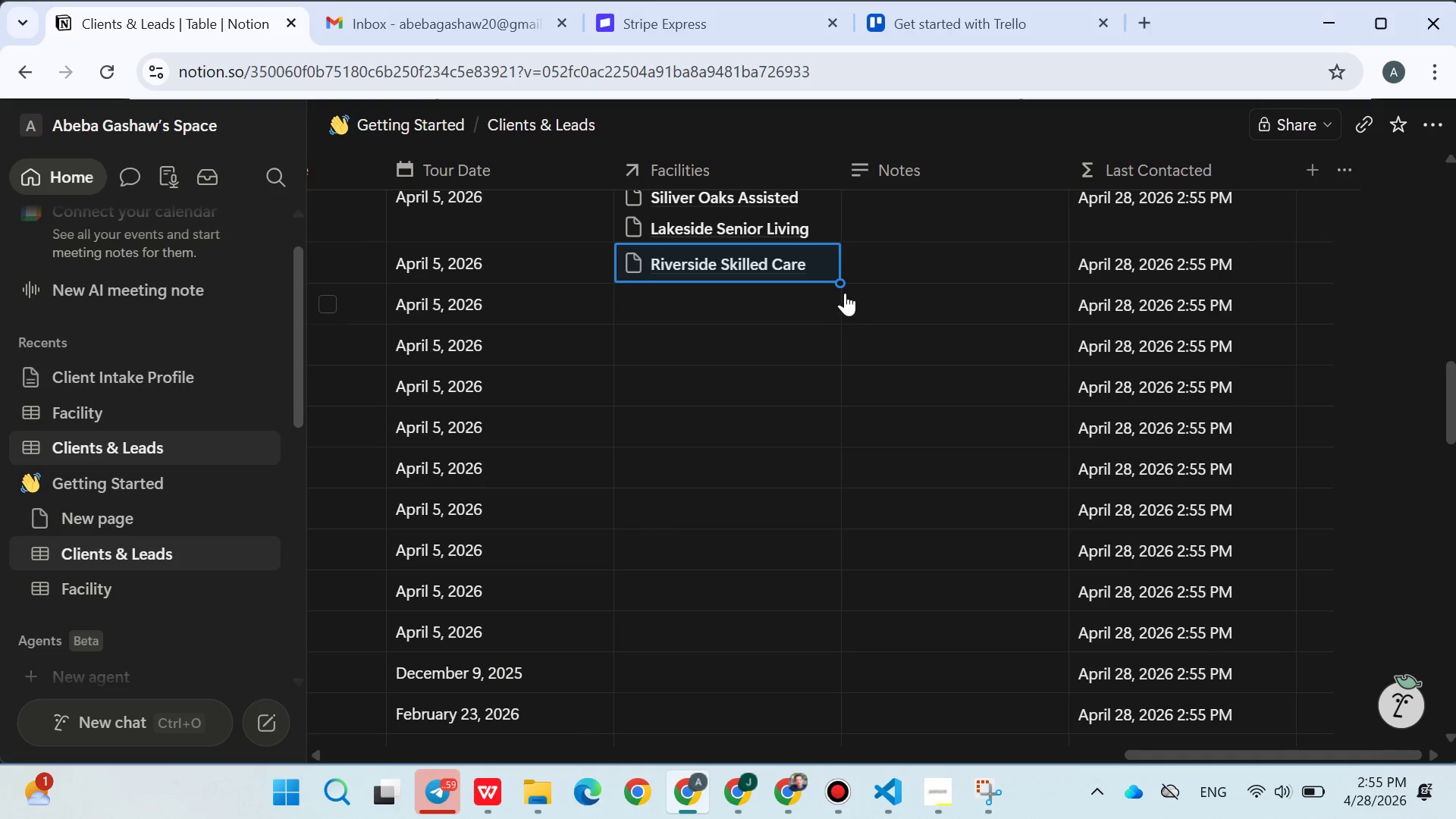 
left_click_drag(start_coordinate=[842, 285], to_coordinate=[790, 446])
 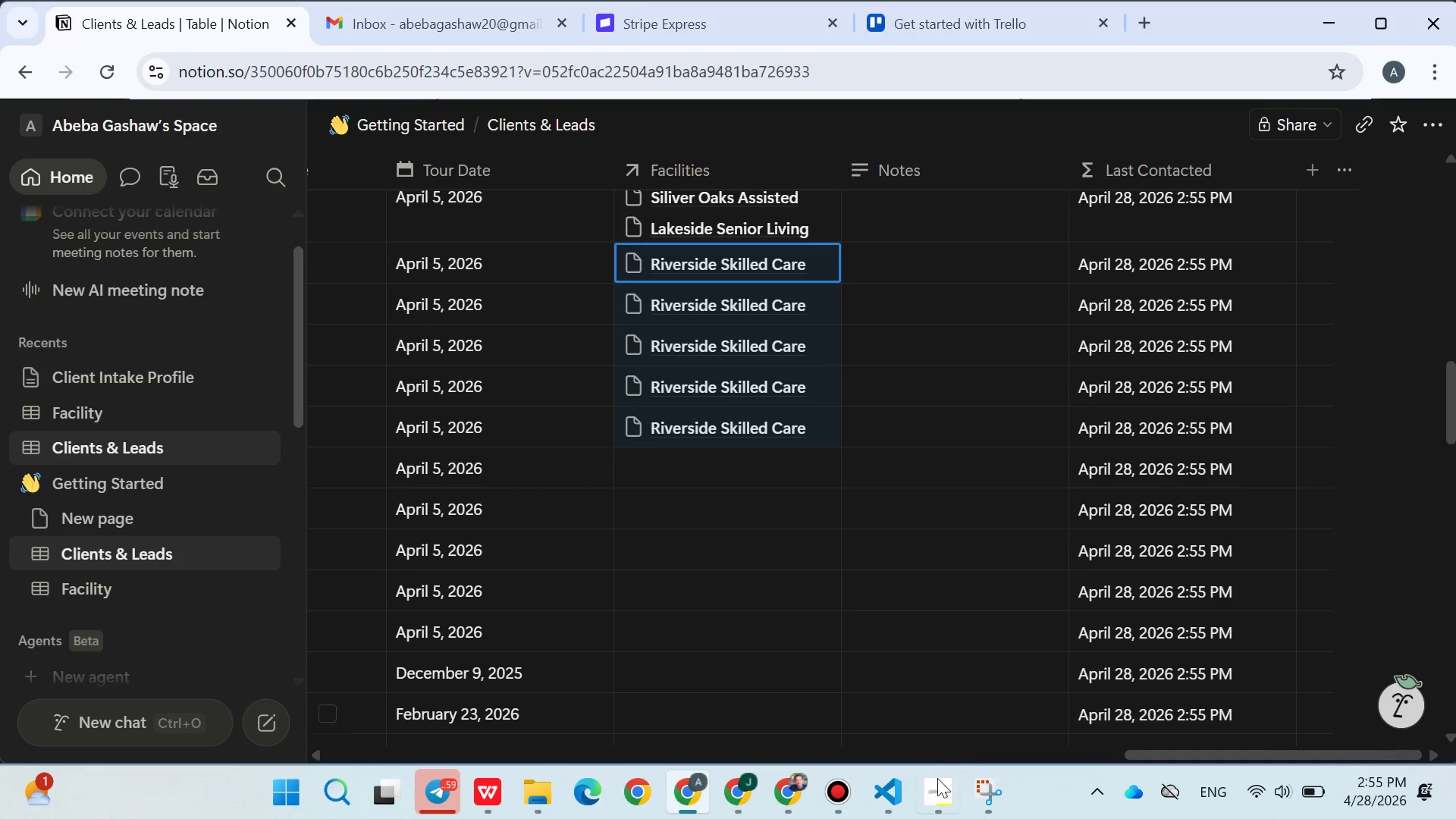 
left_click([937, 786])
 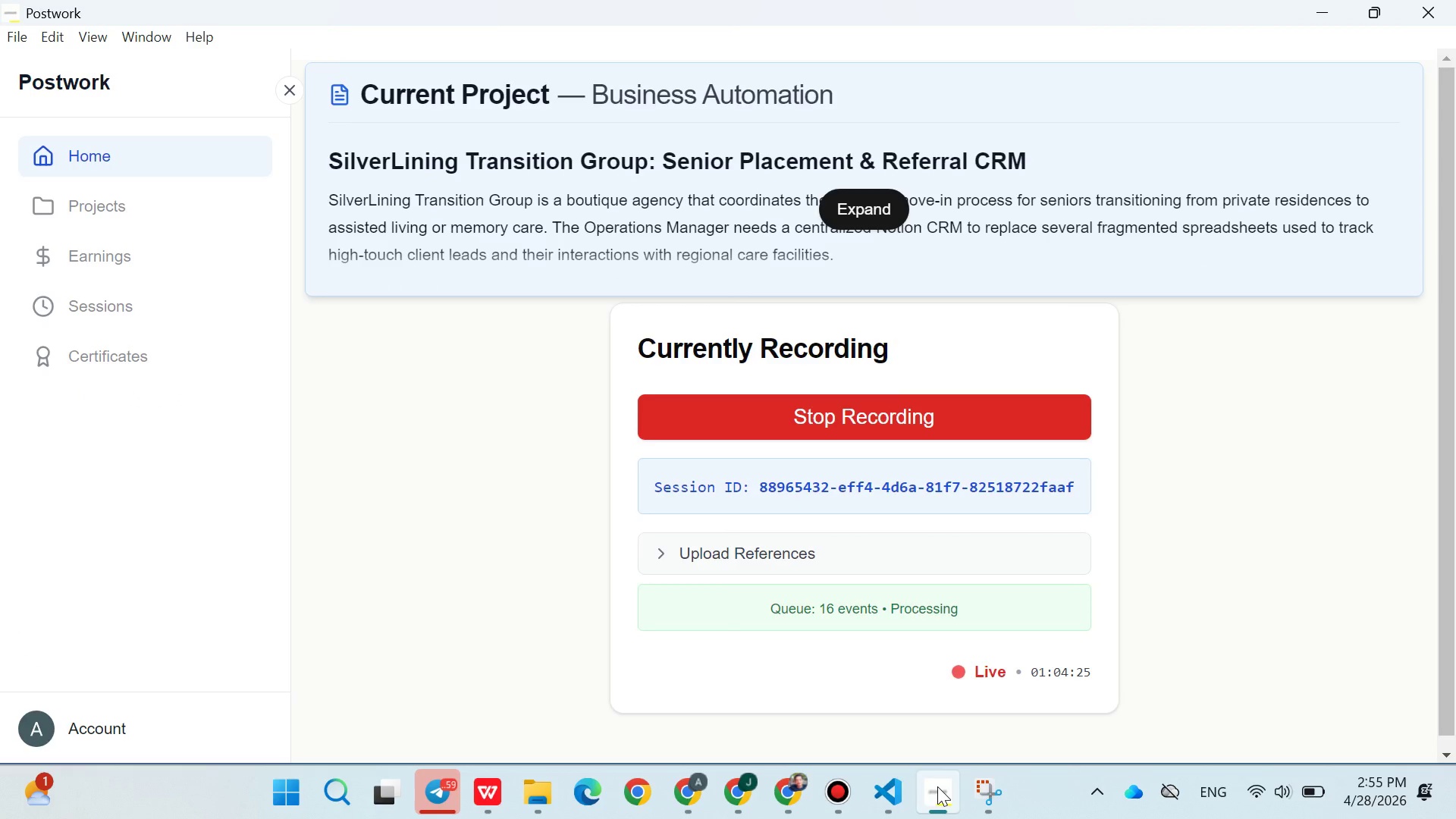 
left_click([937, 786])
 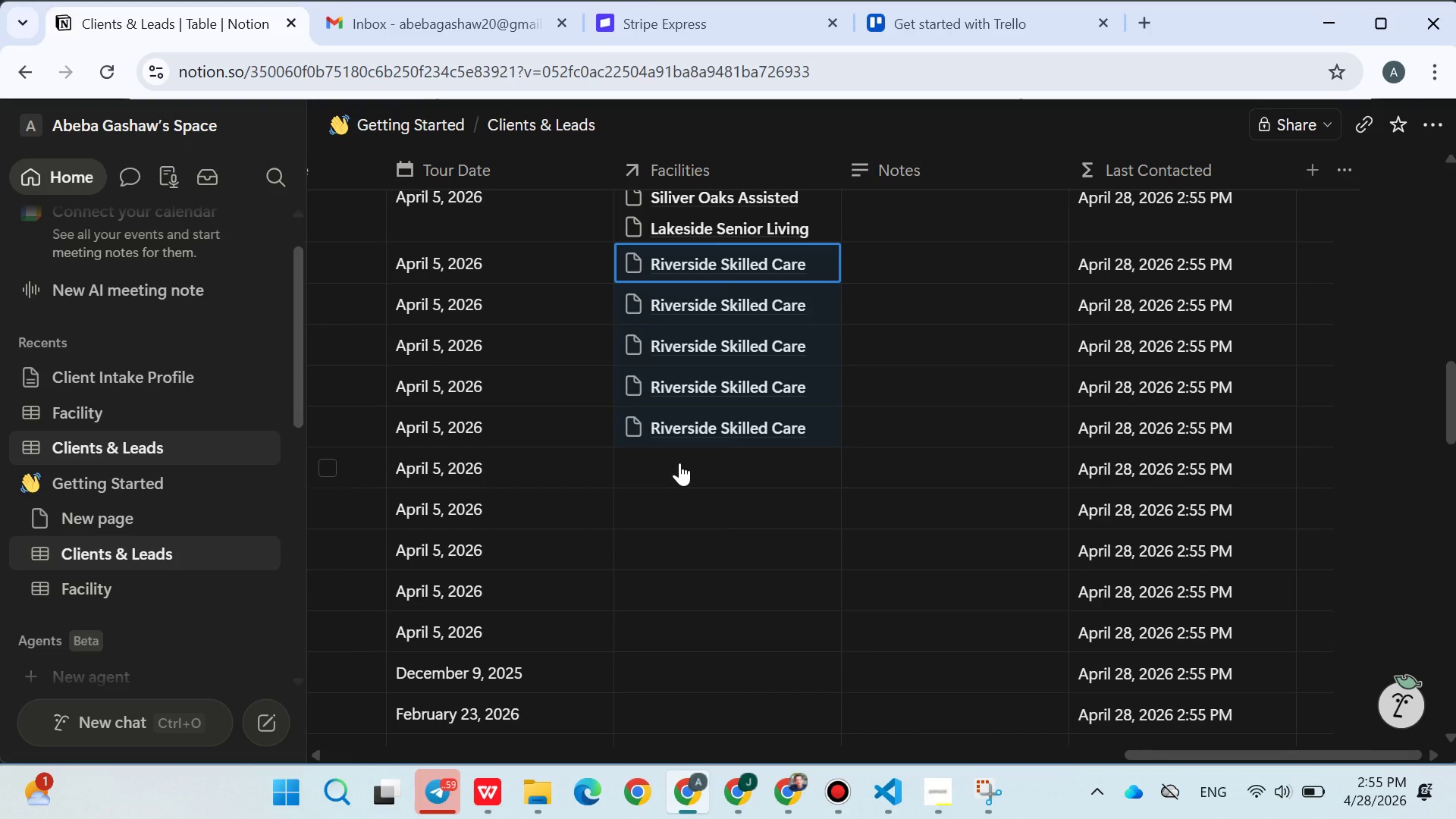 
wait(7.06)
 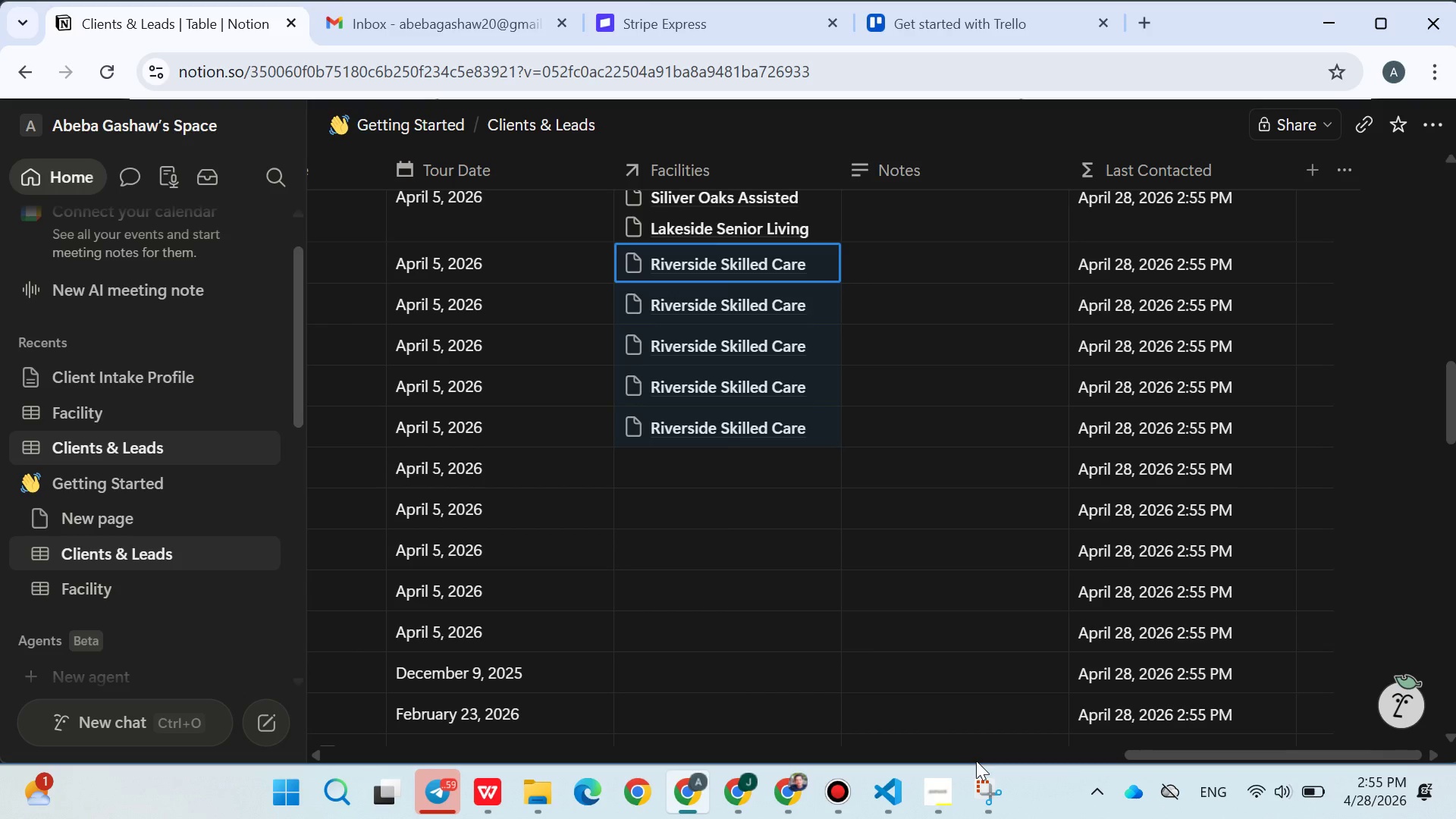 
left_click([679, 463])
 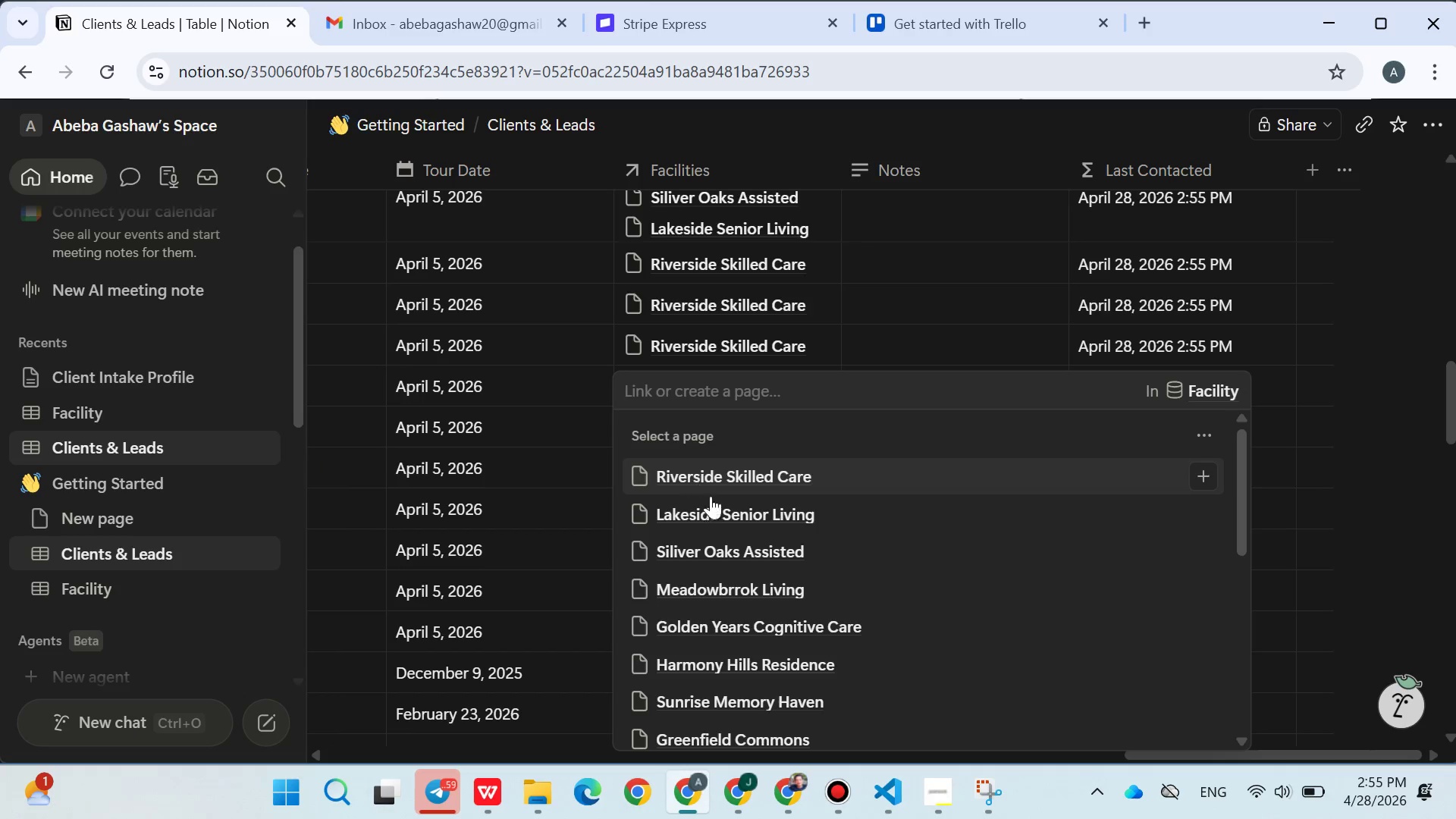 
scroll: coordinate [747, 579], scroll_direction: down, amount: 3.0
 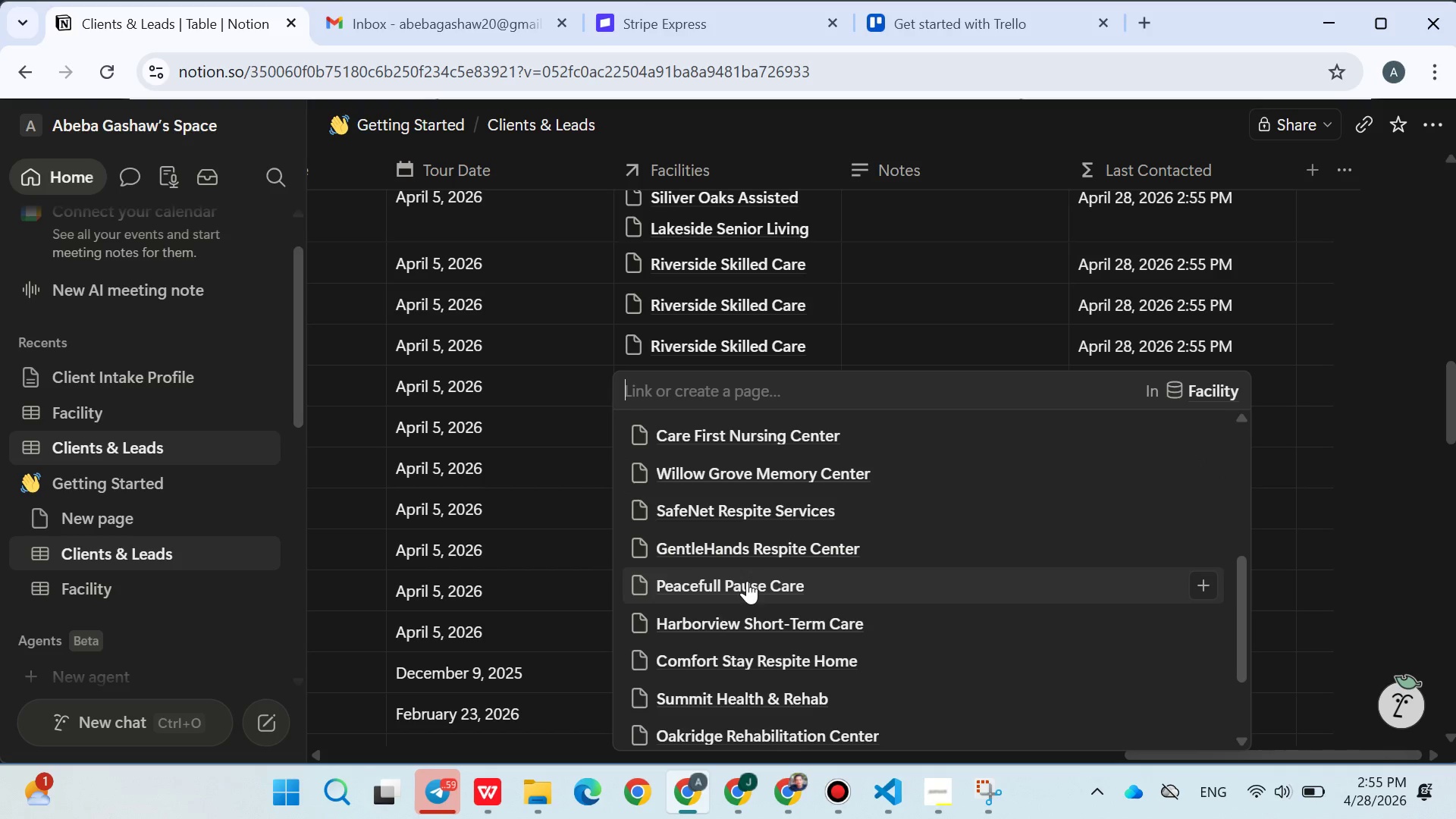 
left_click([747, 581])
 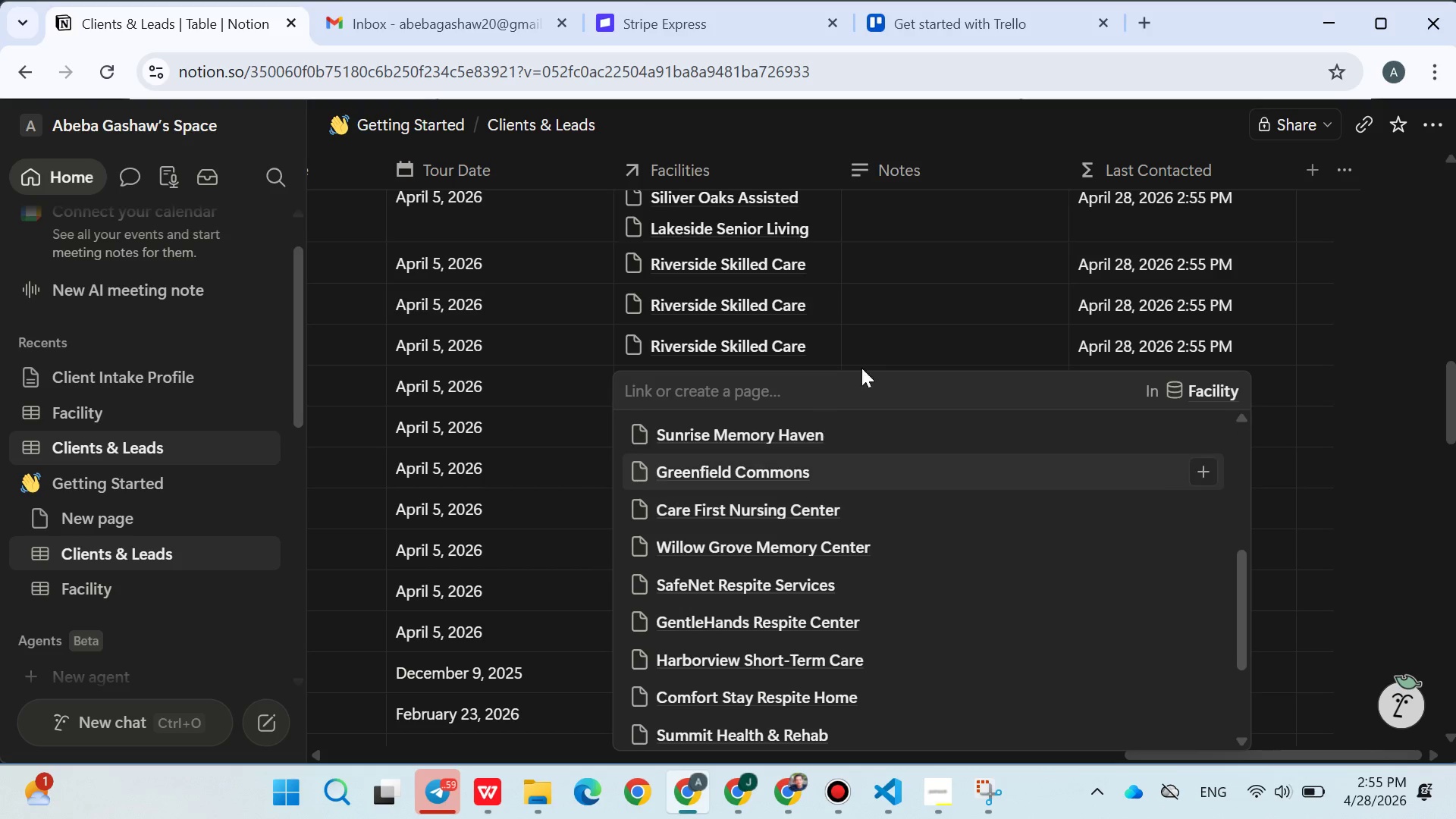 
left_click([871, 359])
 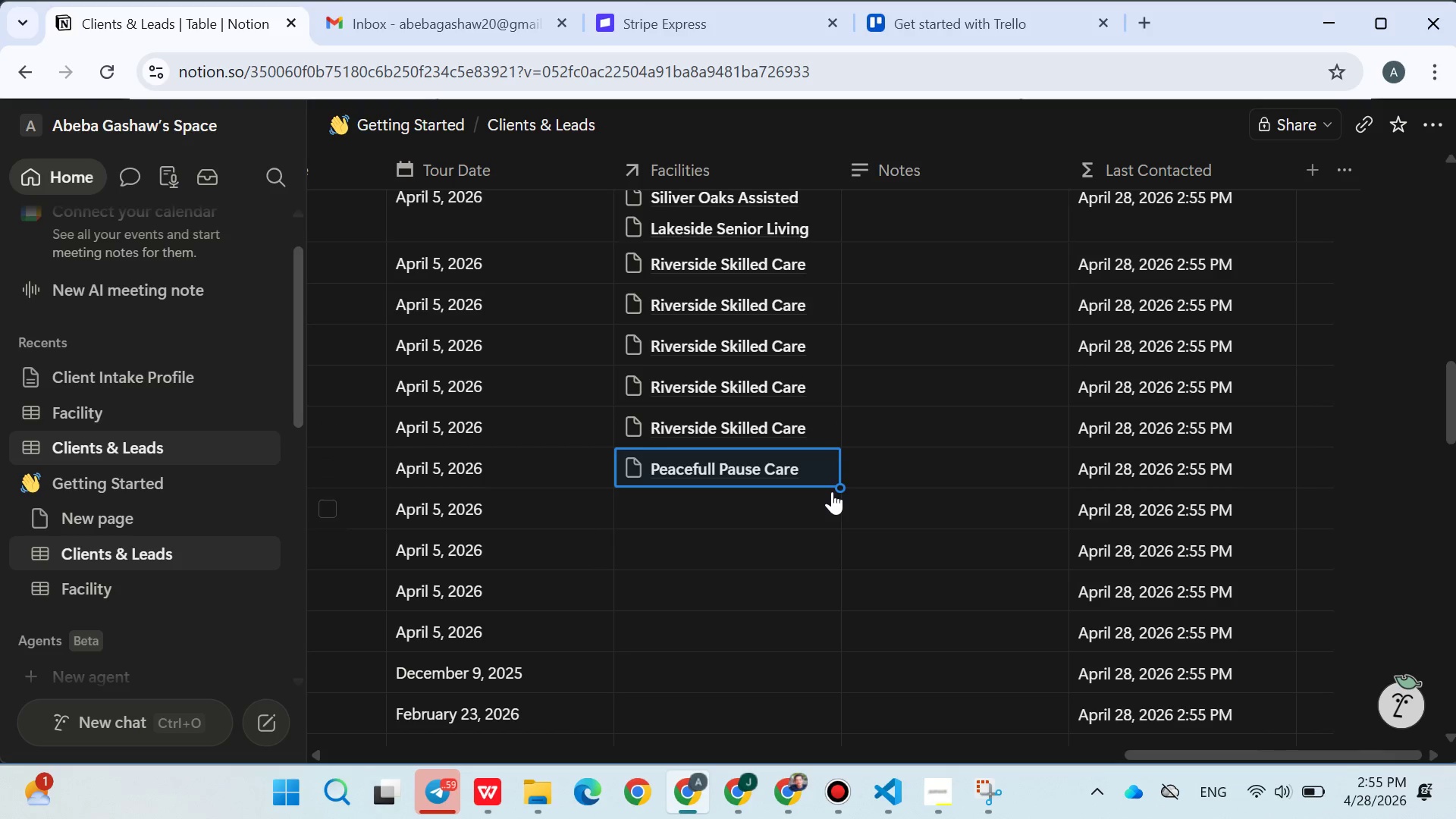 
left_click_drag(start_coordinate=[836, 491], to_coordinate=[829, 702])
 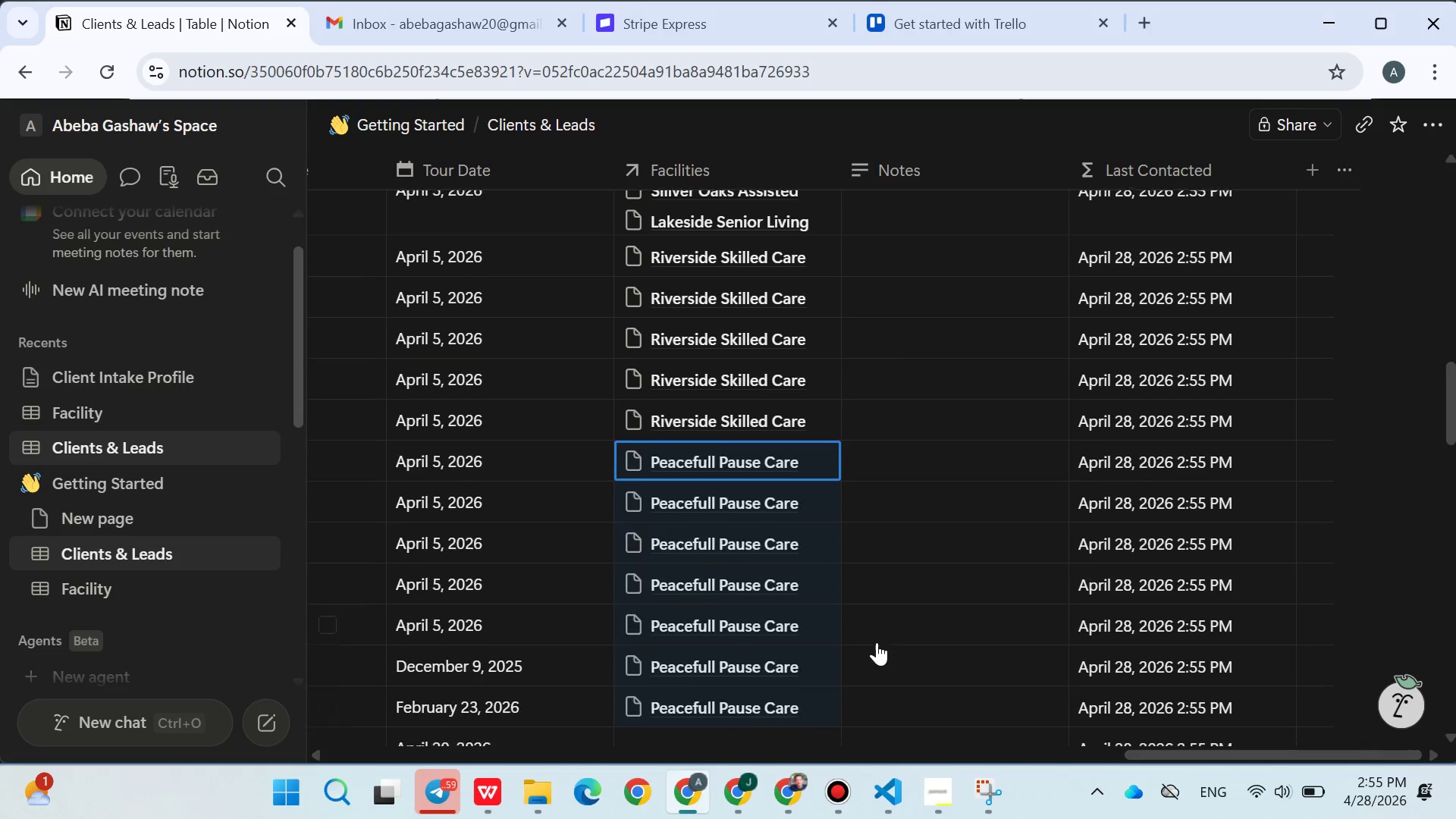 
scroll: coordinate [877, 642], scroll_direction: down, amount: 3.0
 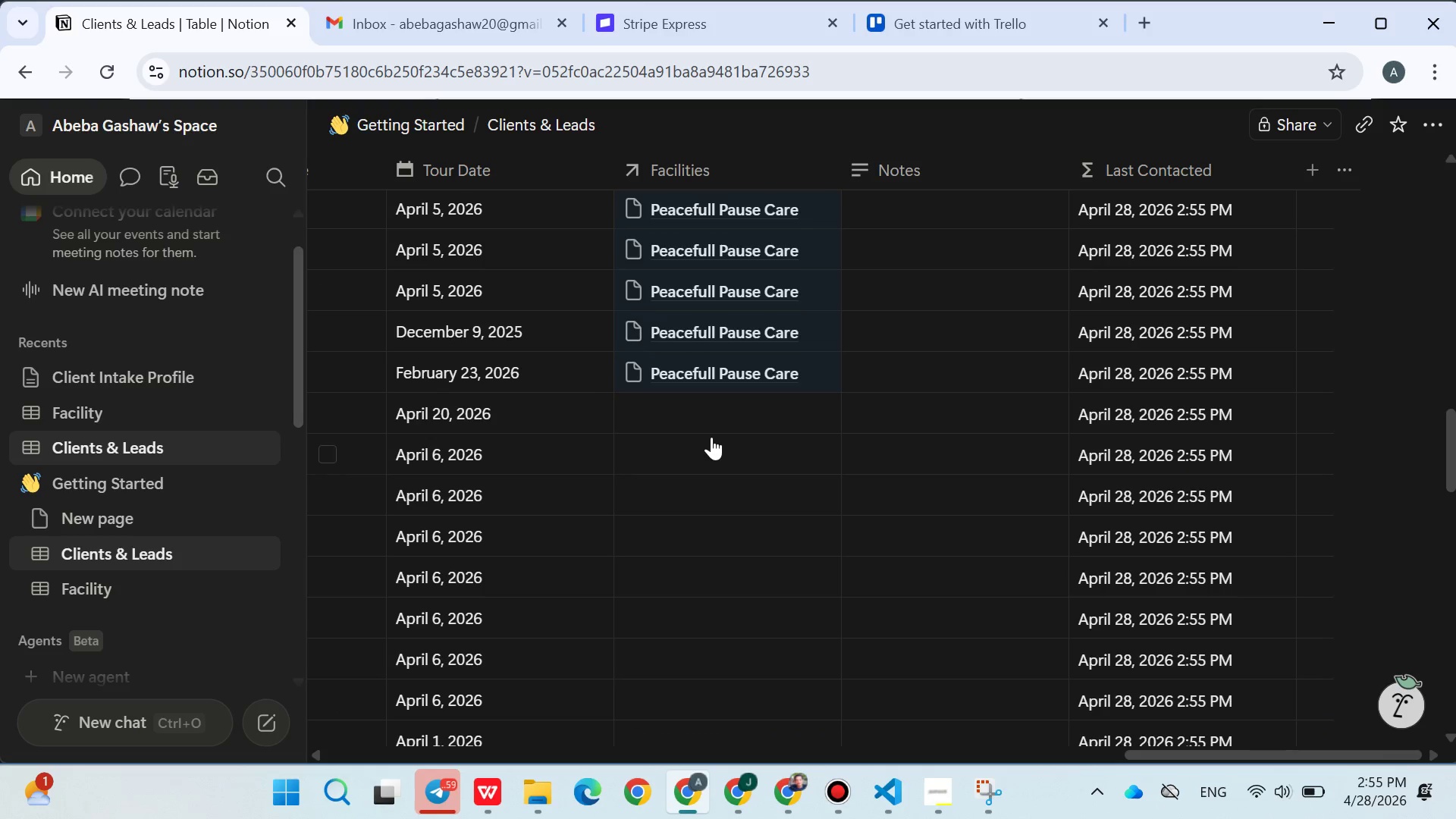 
left_click([697, 407])
 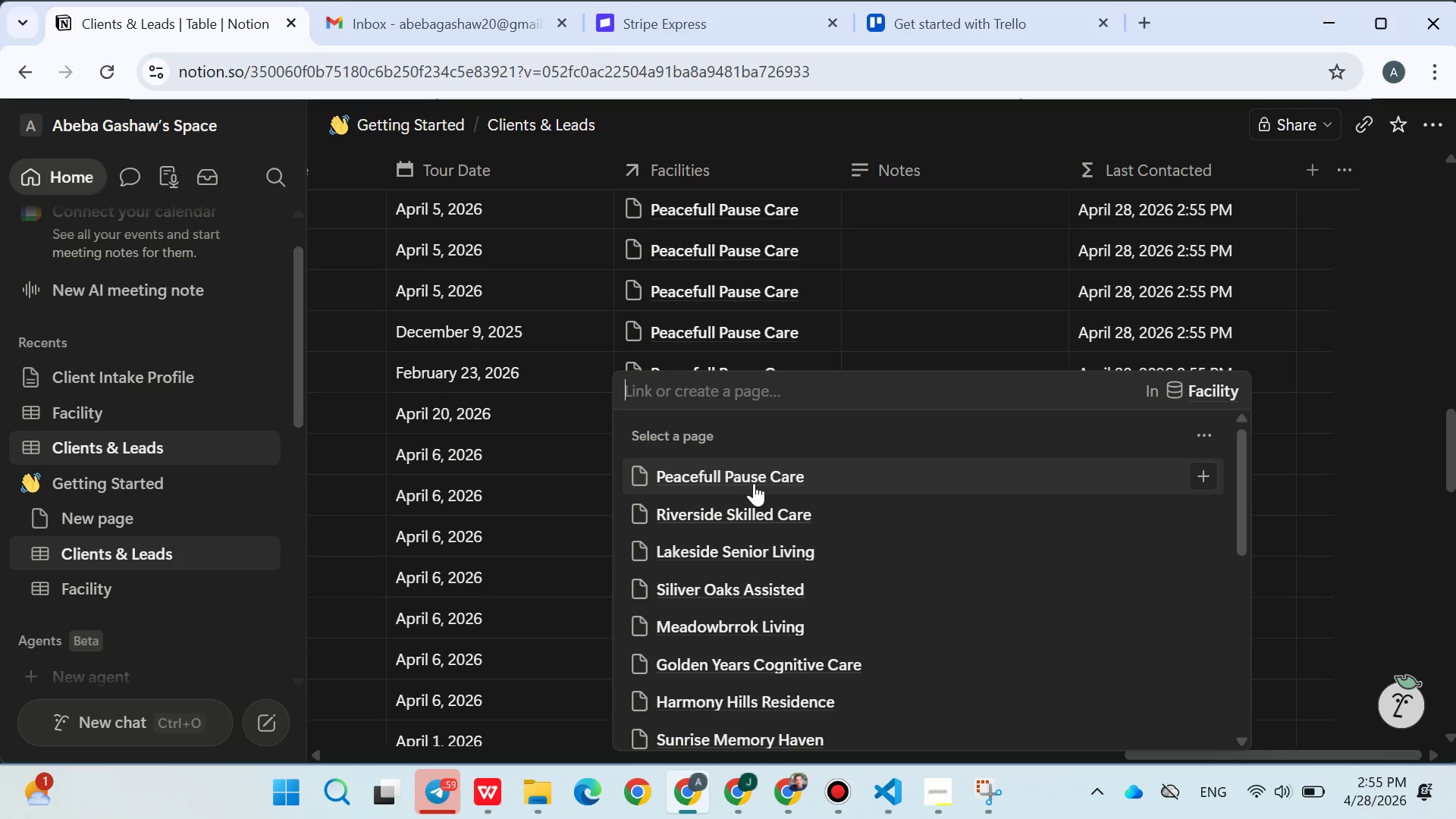 
left_click([692, 627])
 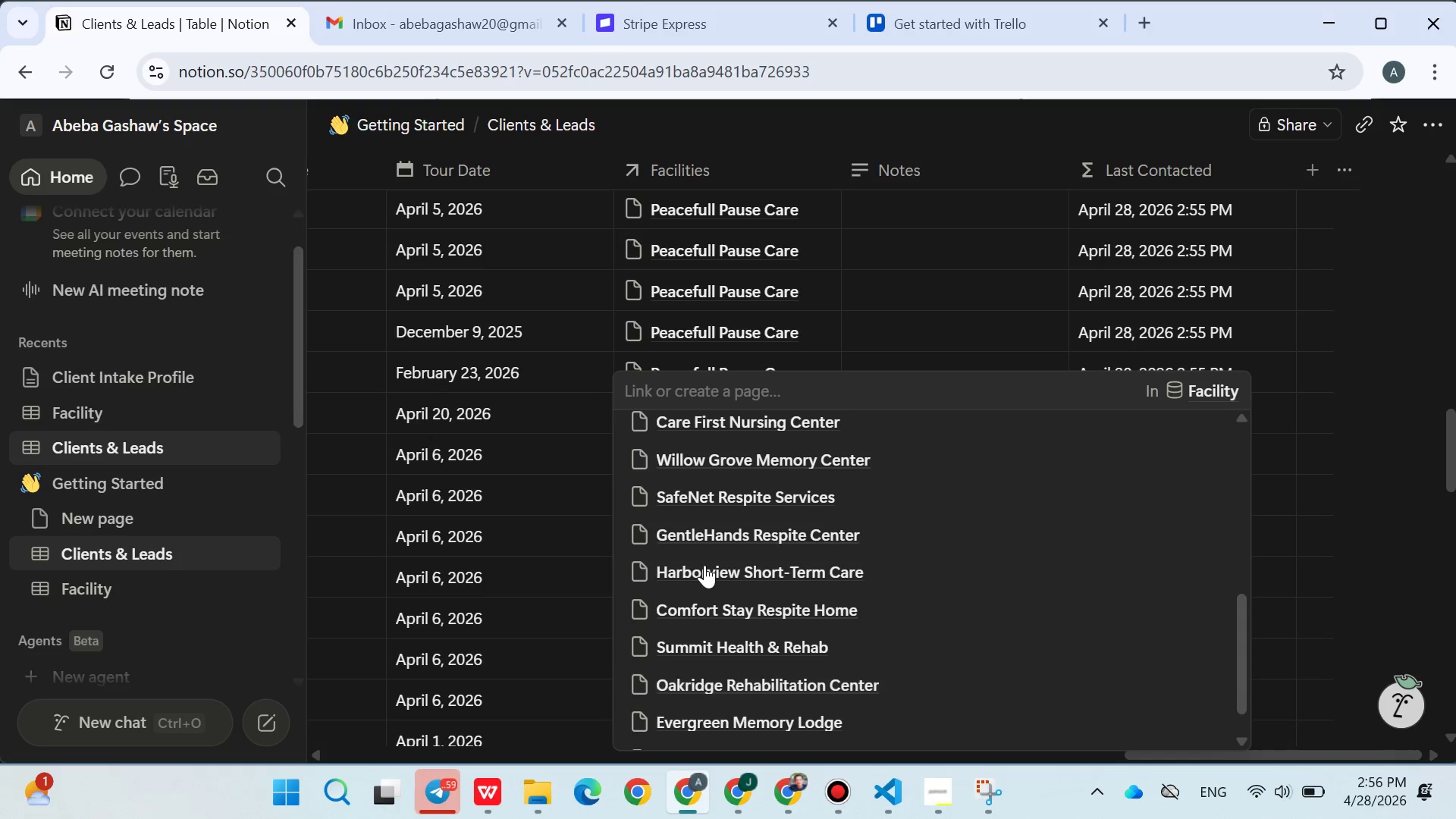 
scroll: coordinate [676, 680], scroll_direction: down, amount: 5.0
 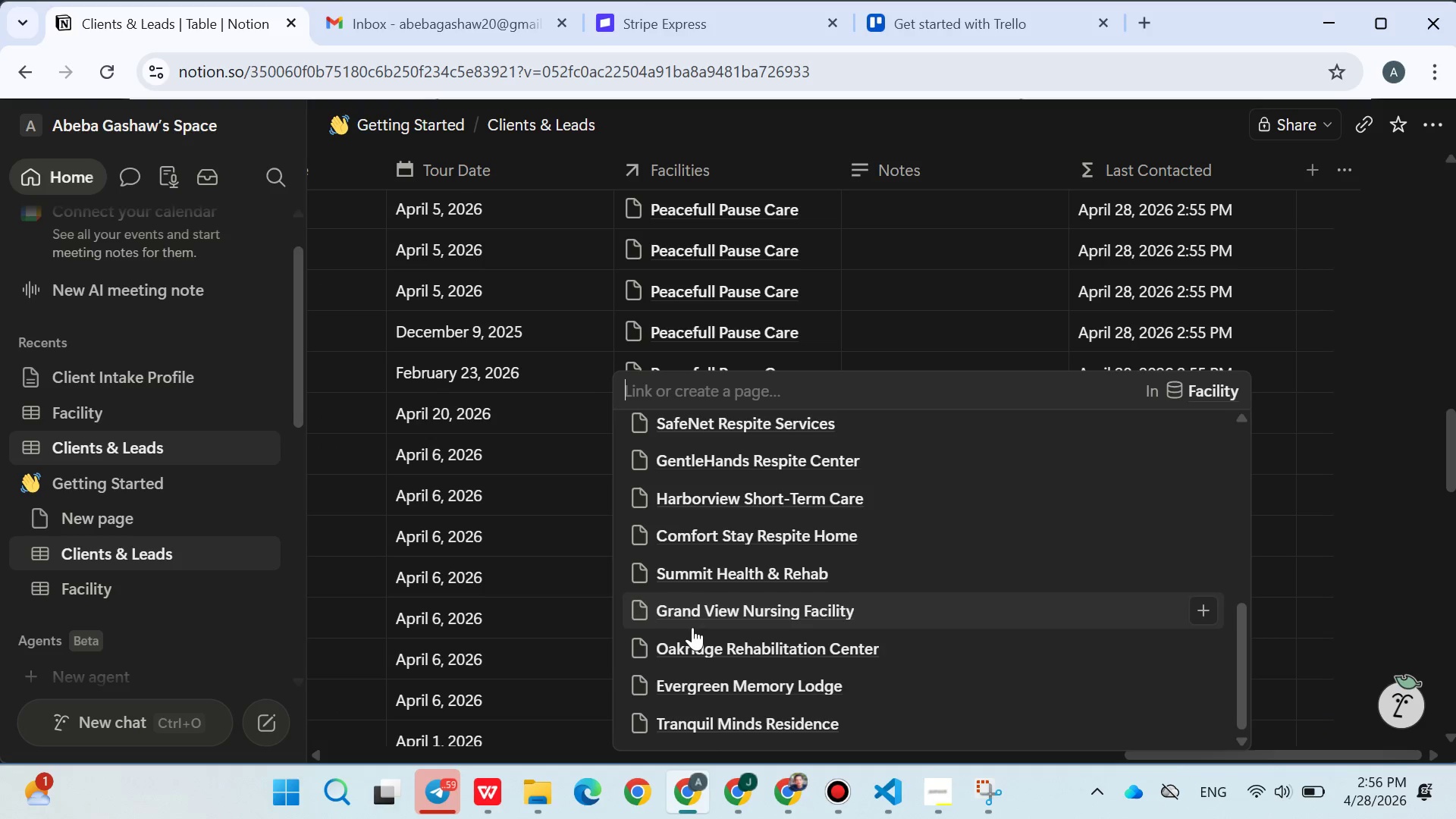 
double_click([704, 565])
 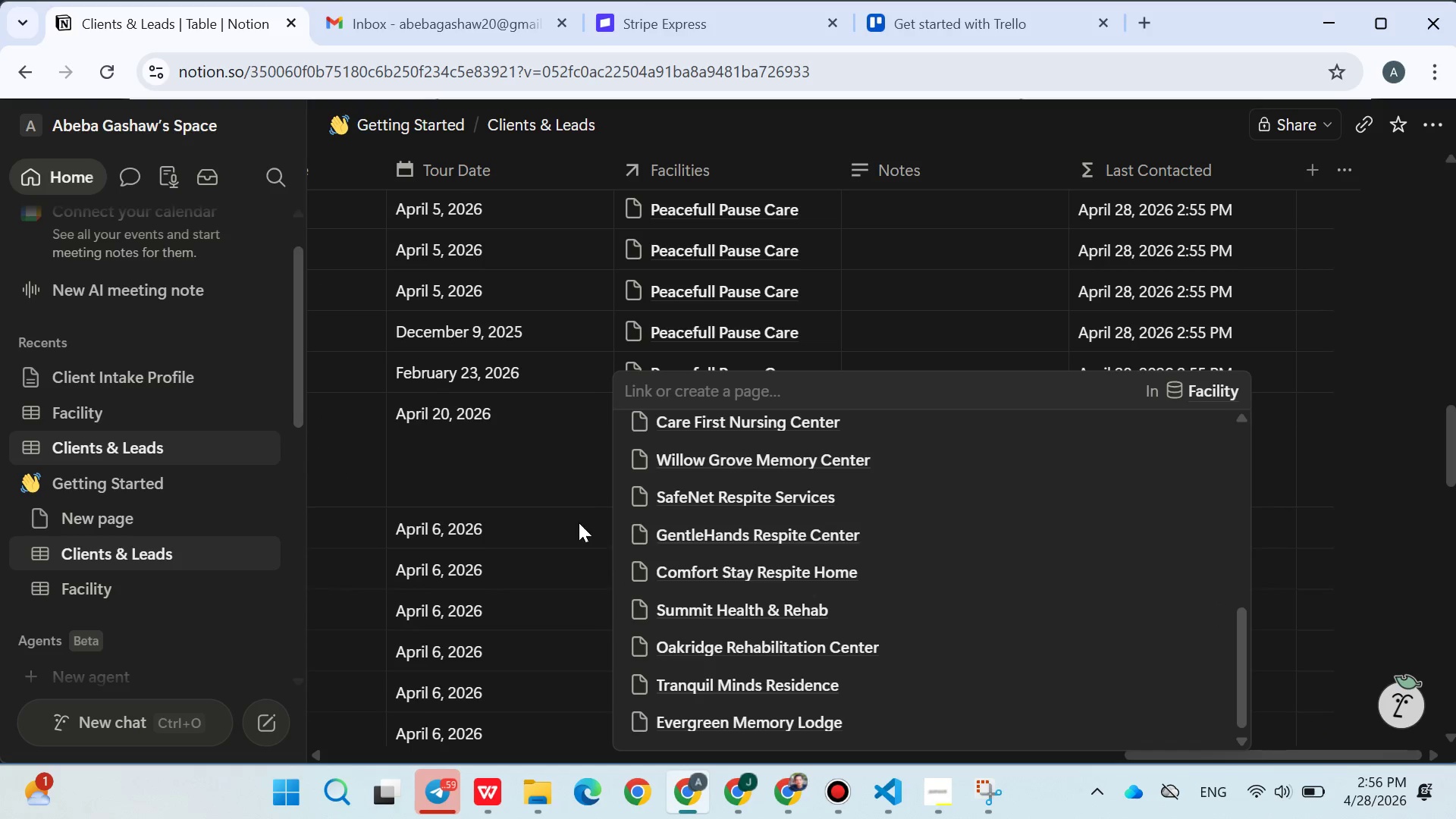 
left_click([579, 522])
 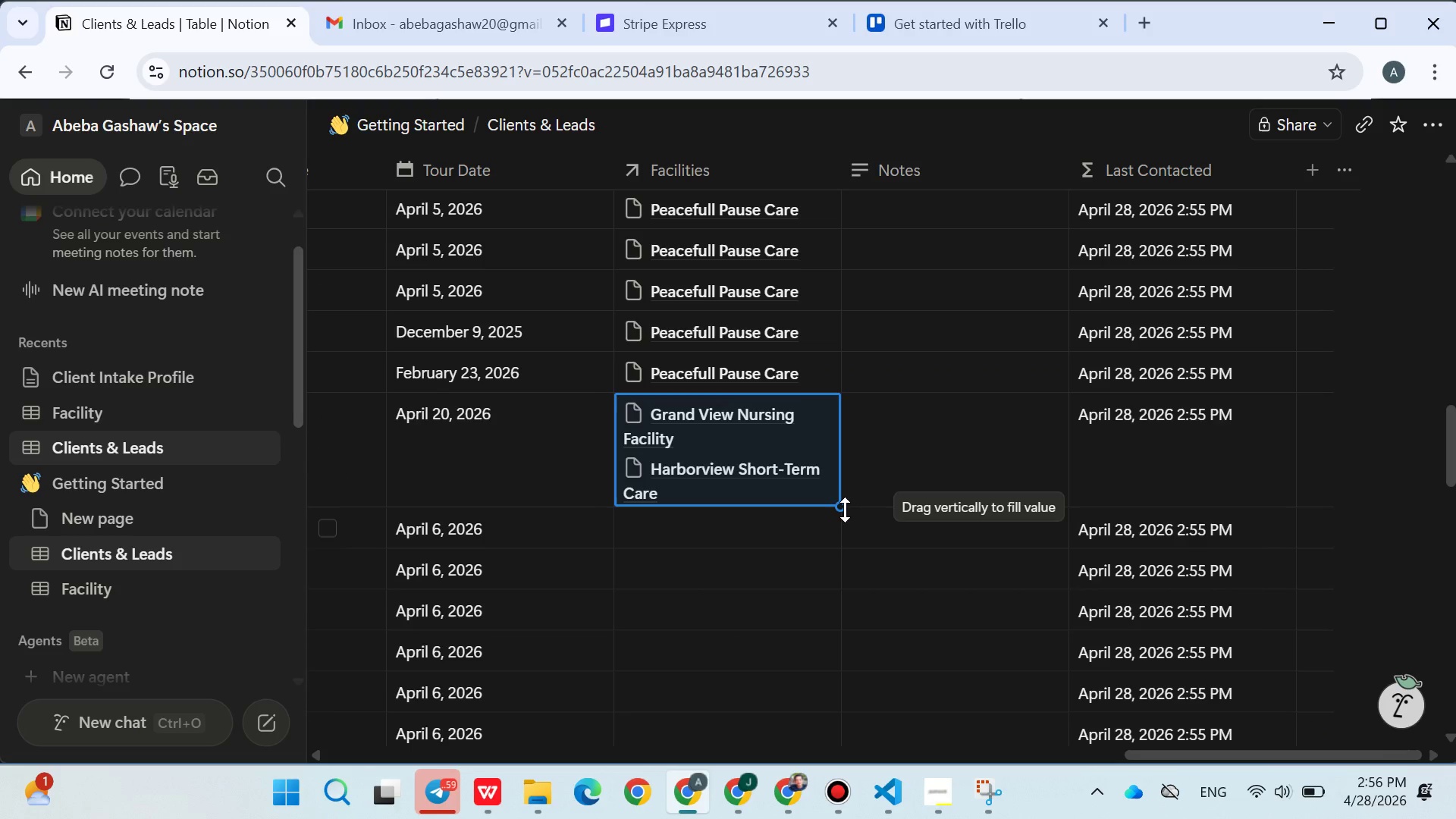 
left_click_drag(start_coordinate=[845, 510], to_coordinate=[817, 769])
 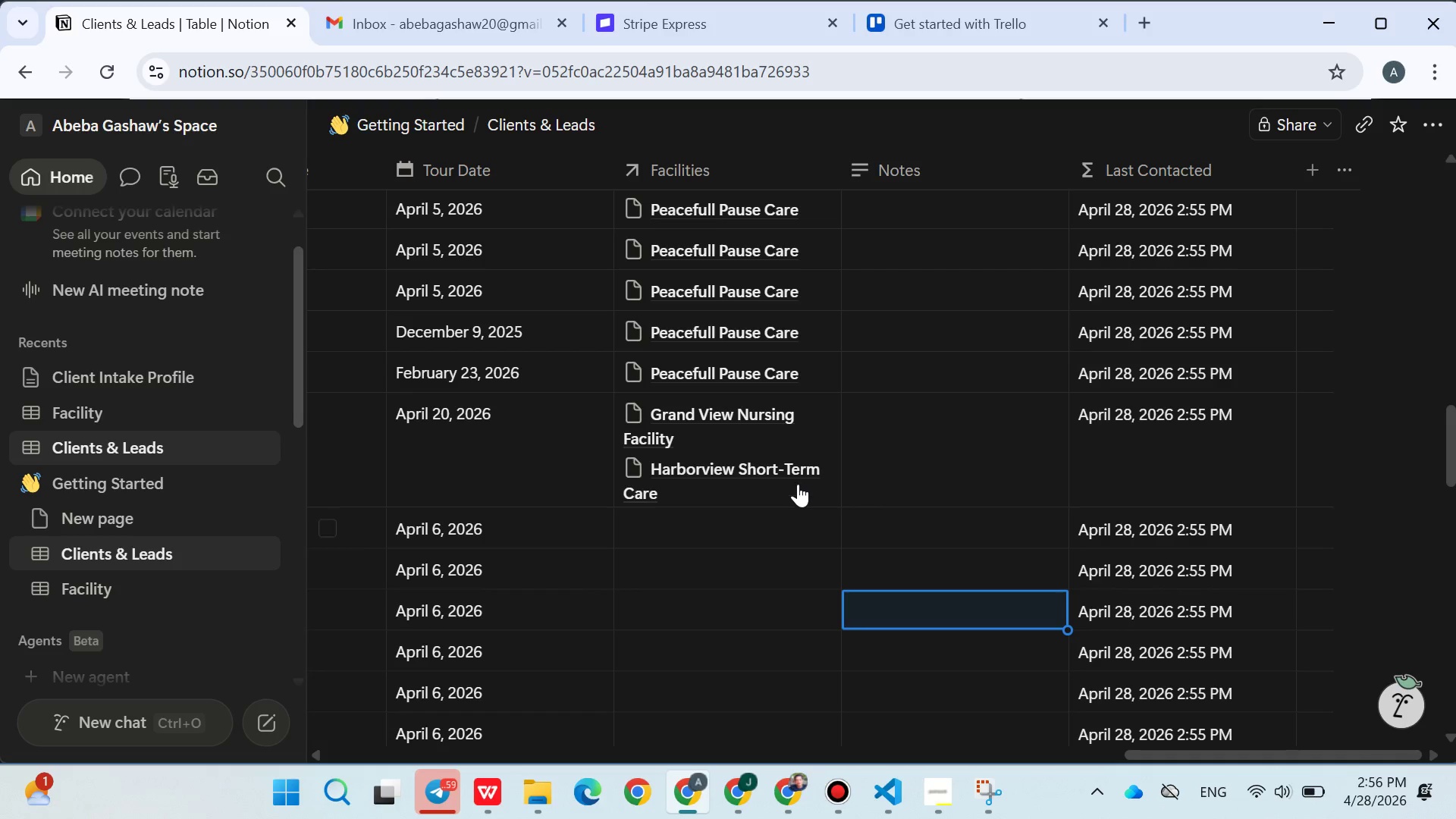 
left_click([798, 484])
 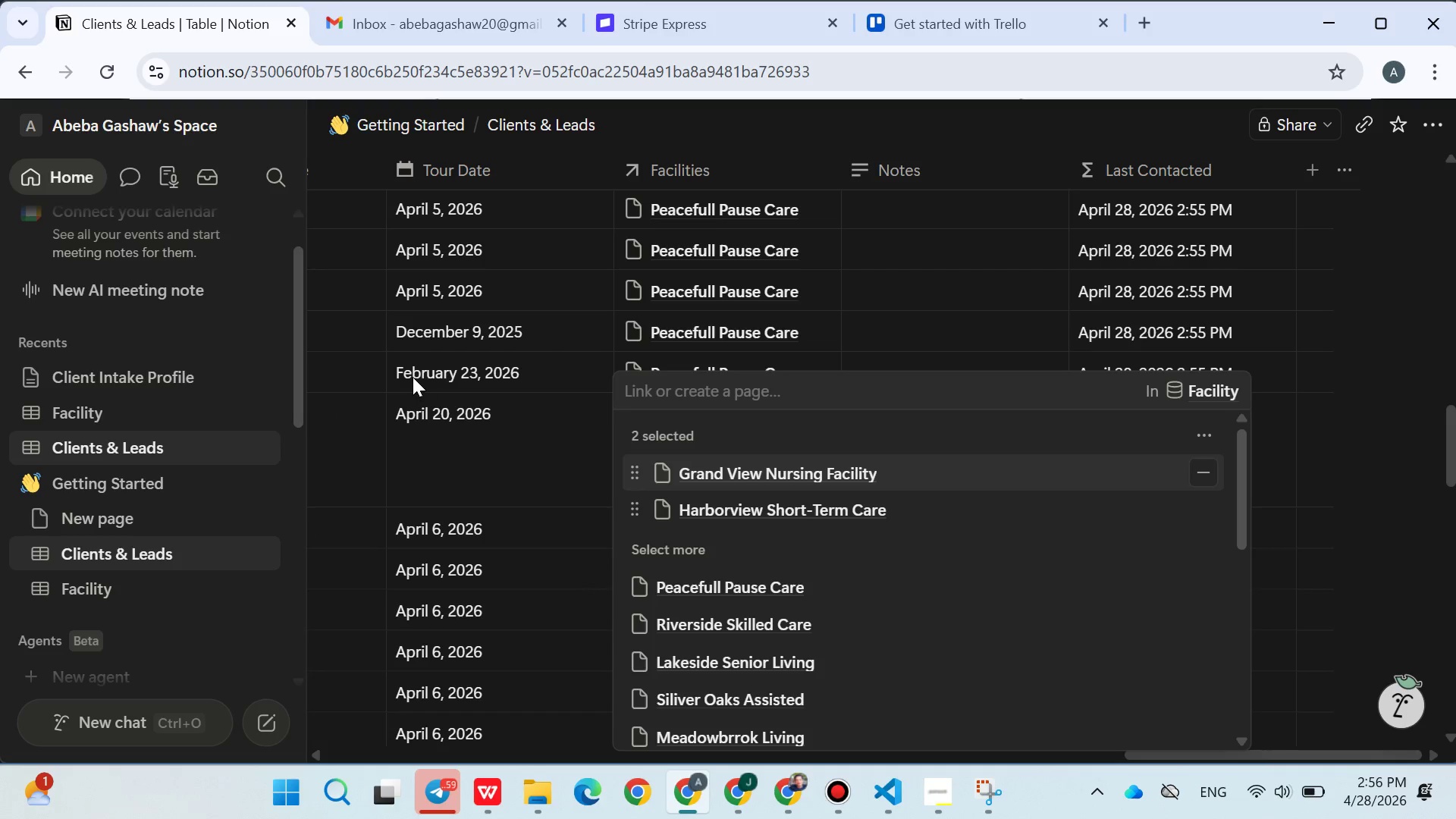 
left_click([448, 417])
 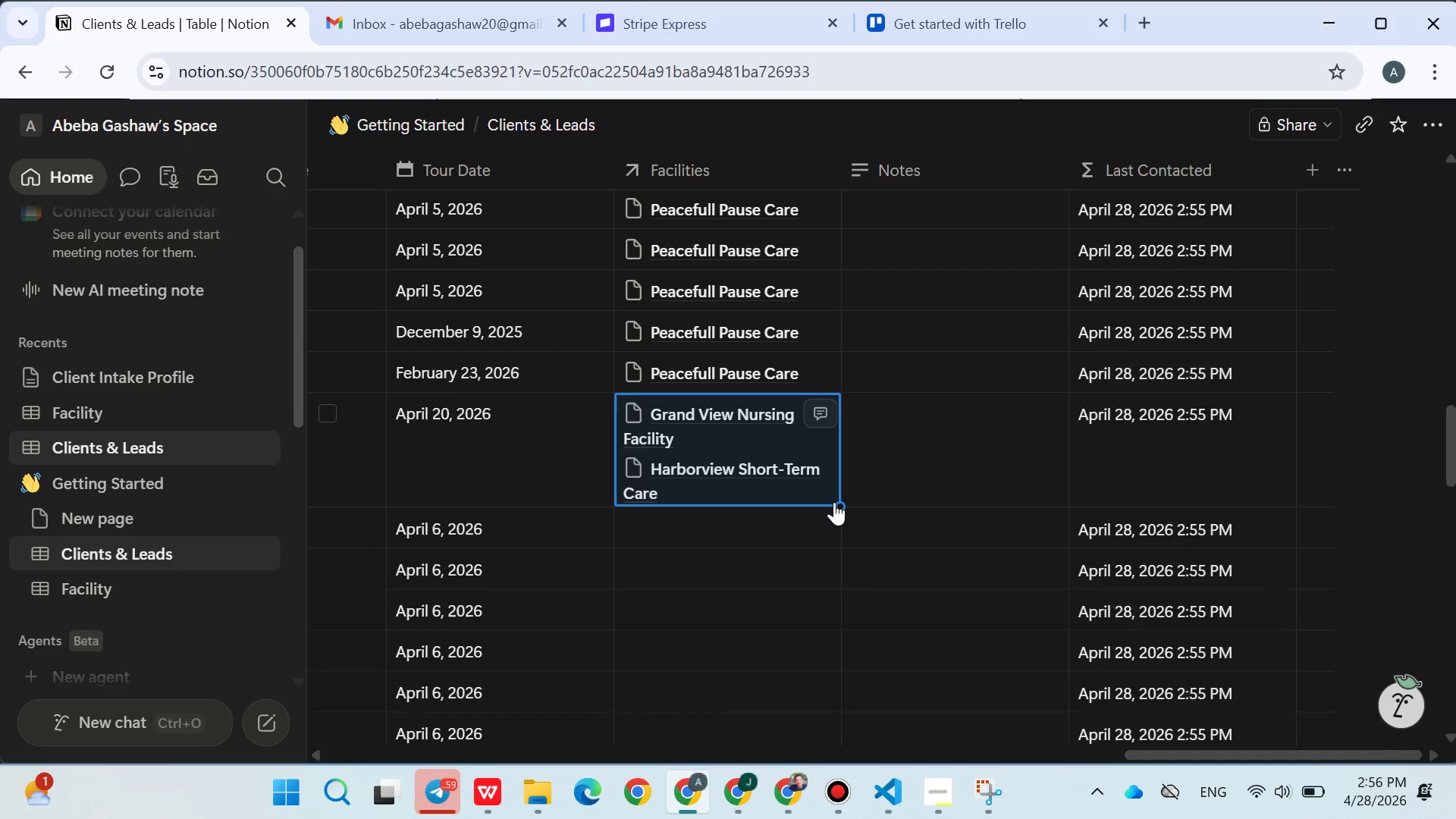 
left_click_drag(start_coordinate=[838, 506], to_coordinate=[774, 402])
 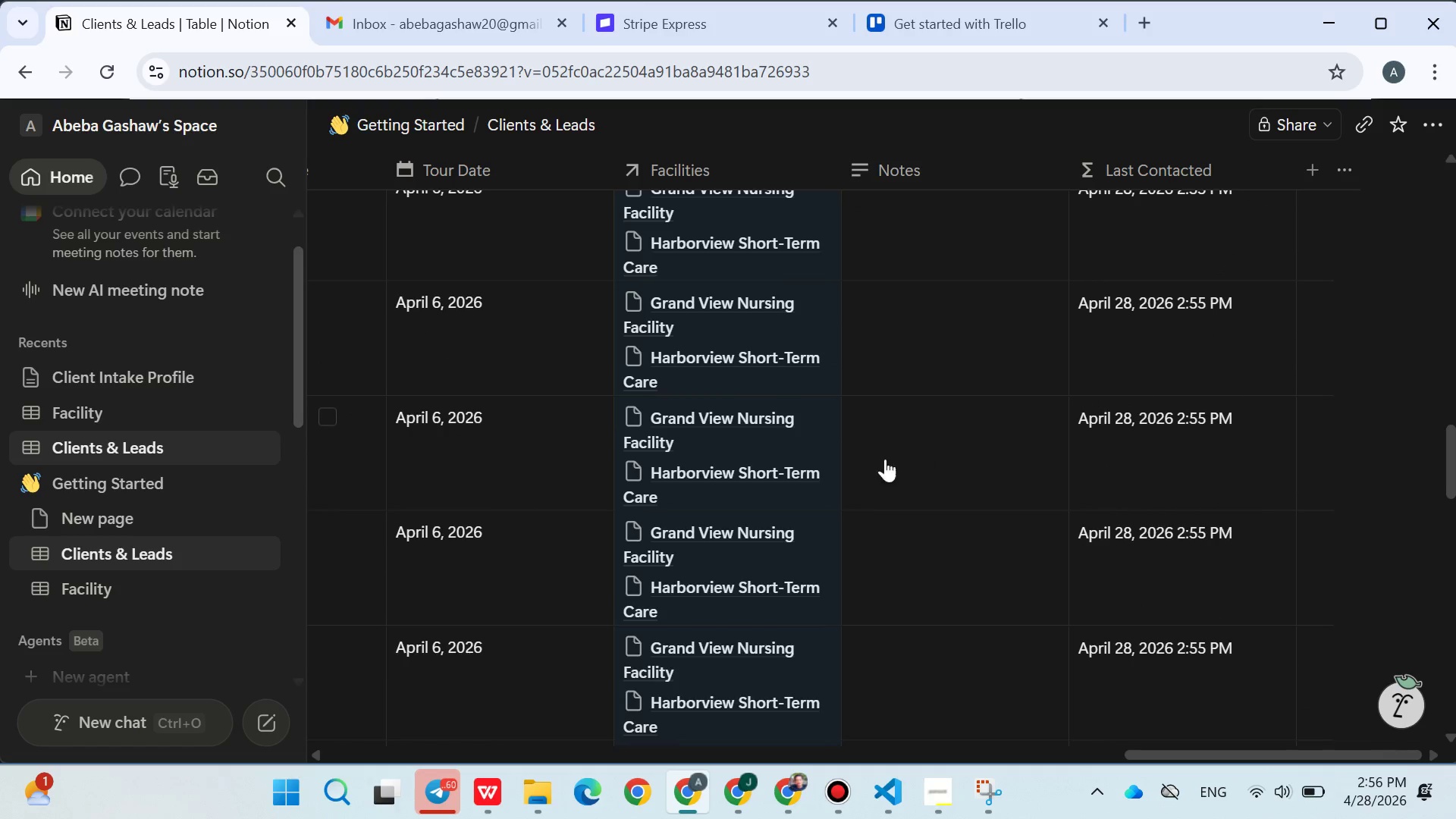 
scroll: coordinate [814, 639], scroll_direction: down, amount: 3.0
 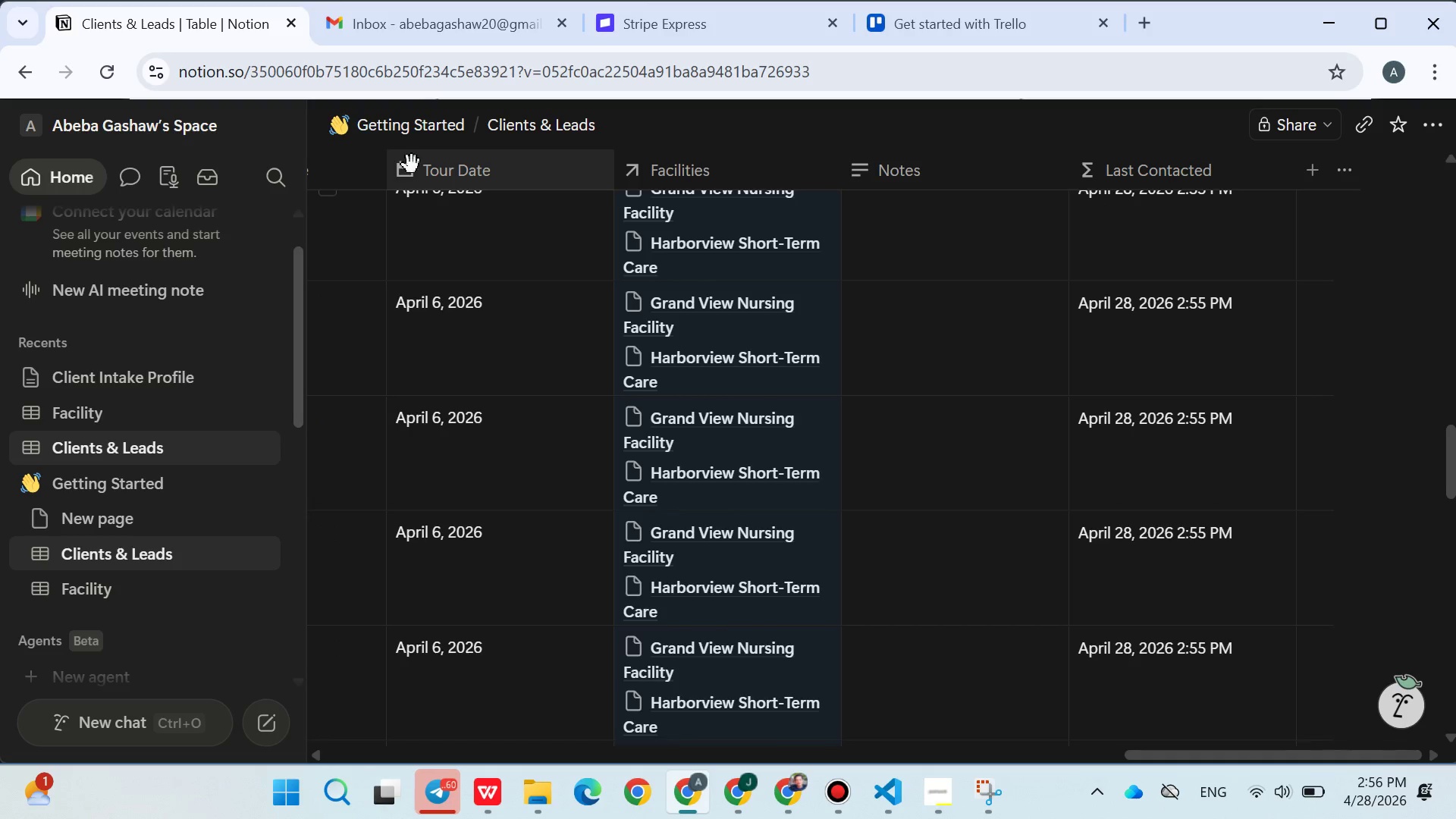 
left_click([936, 472])
 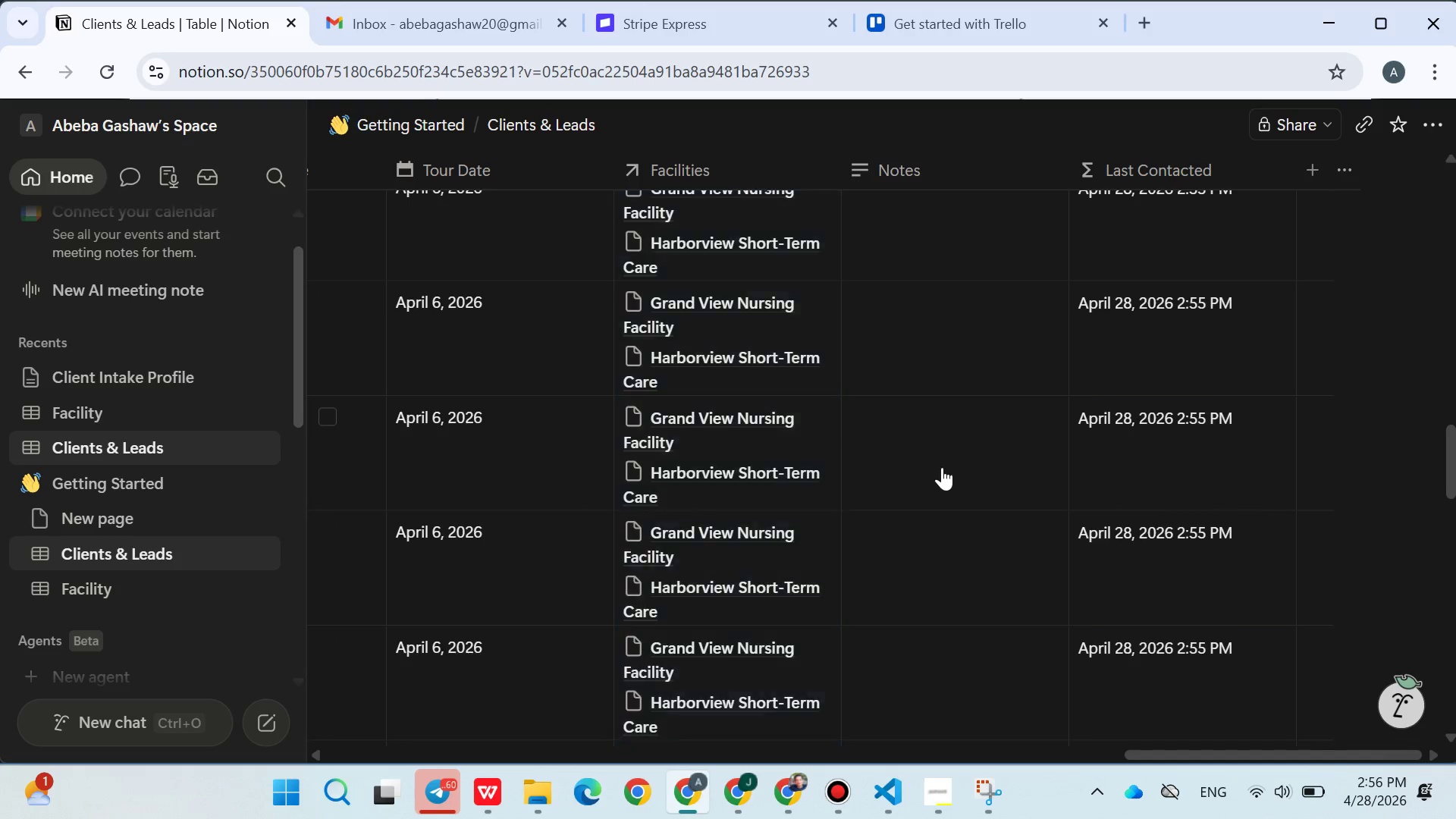 
scroll: coordinate [942, 467], scroll_direction: down, amount: 4.0
 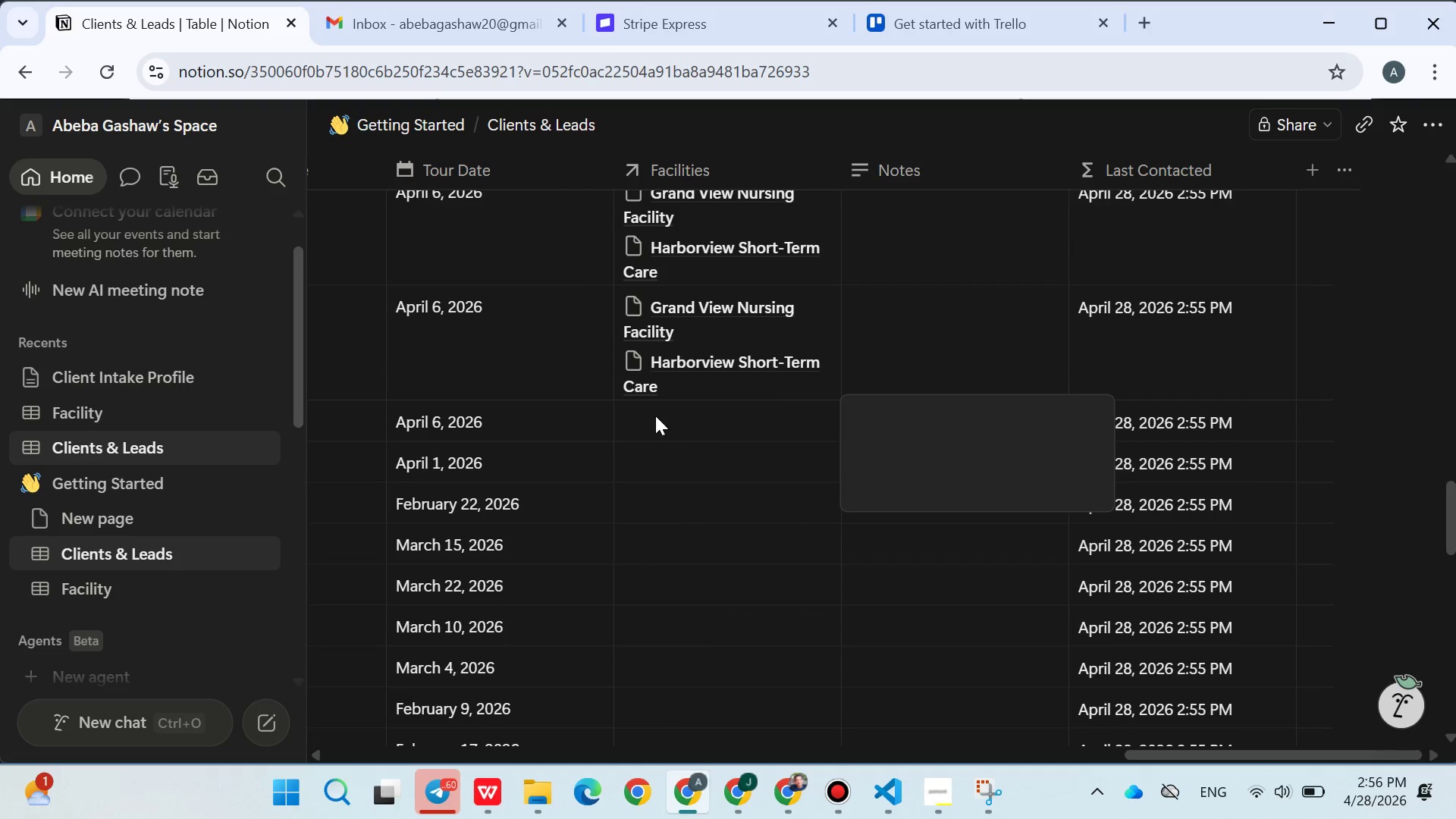 
left_click([655, 416])
 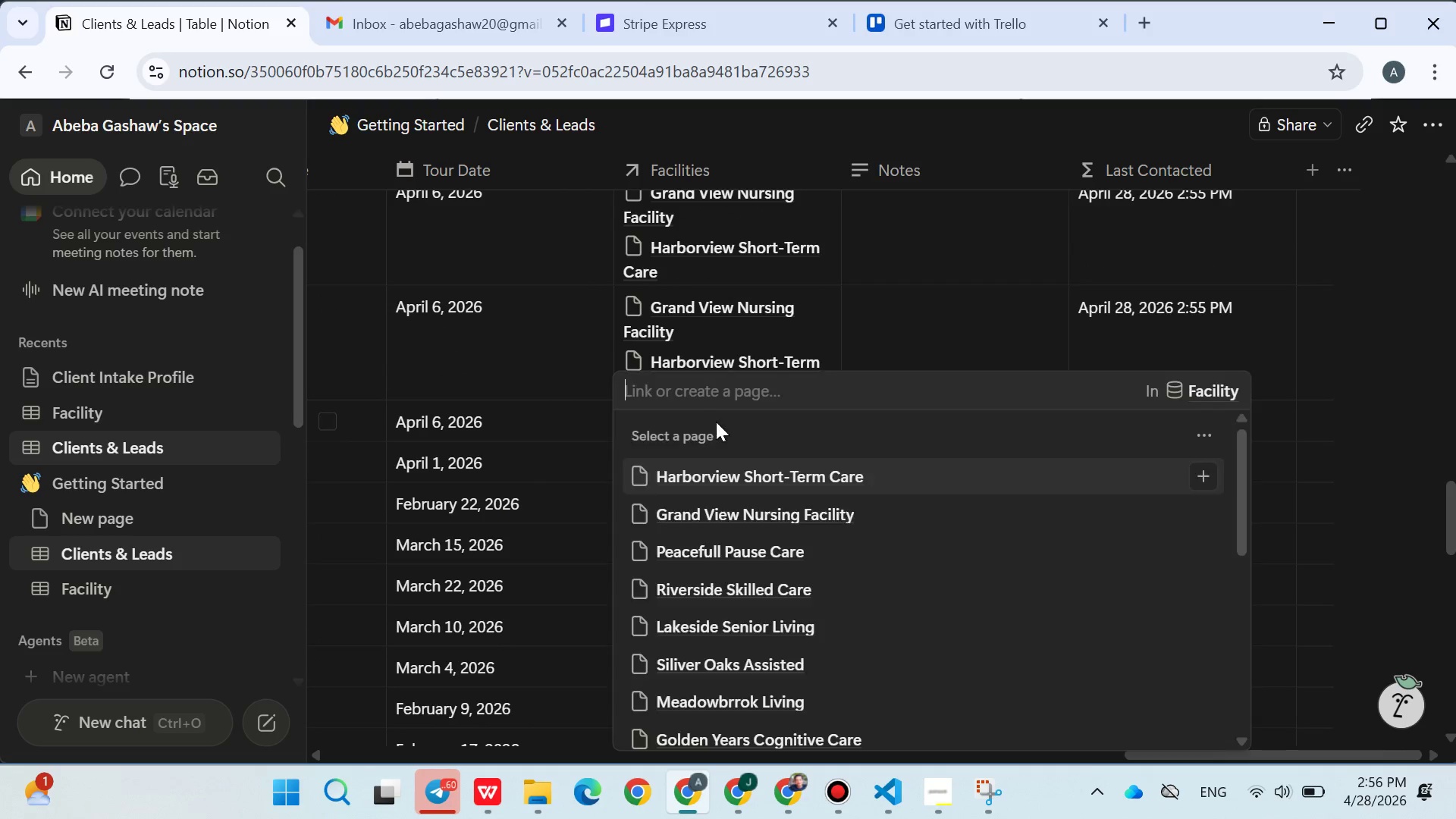 
scroll: coordinate [785, 698], scroll_direction: down, amount: 10.0
 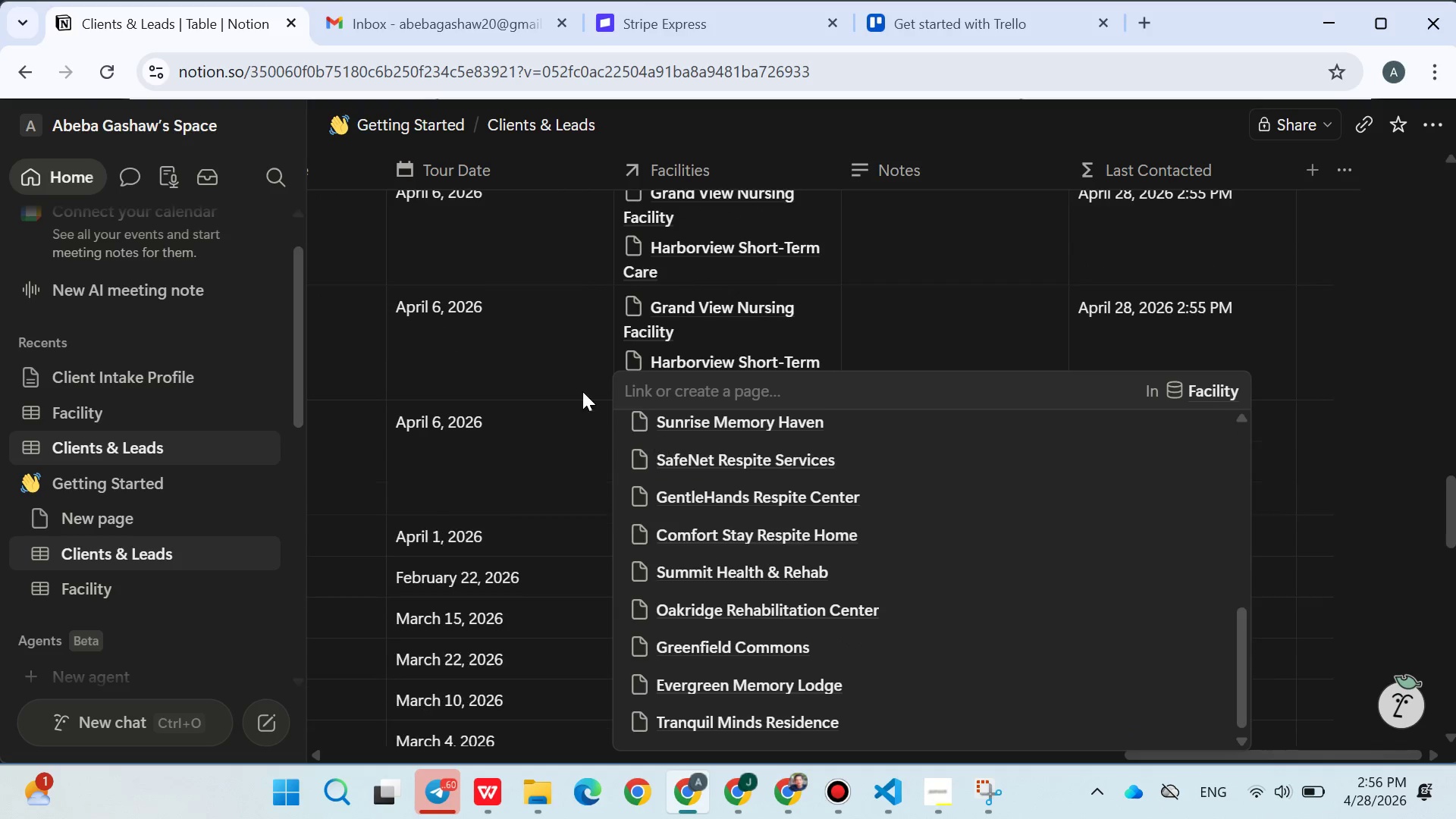 
triple_click([539, 362])
 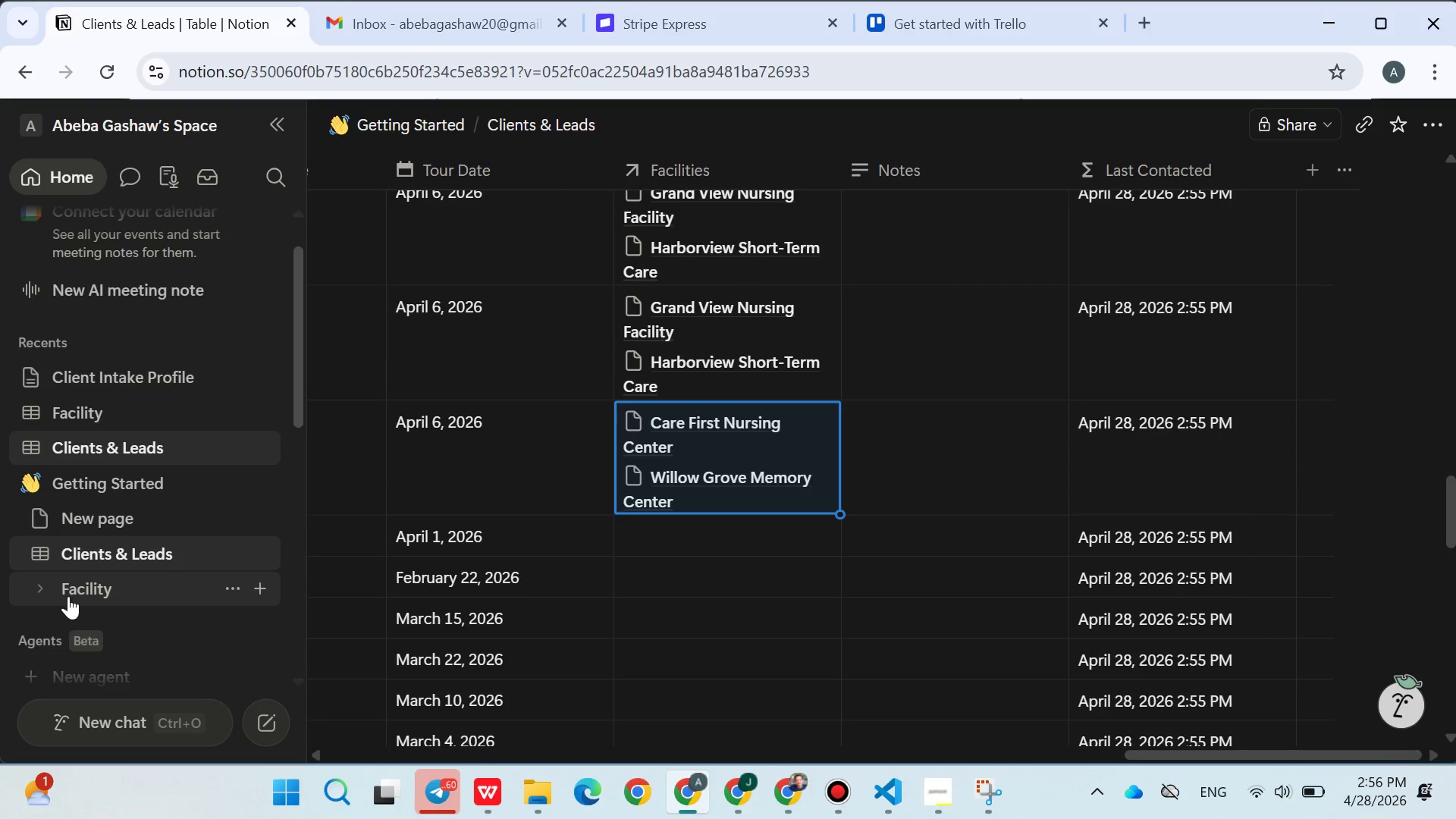 
left_click([68, 596])
 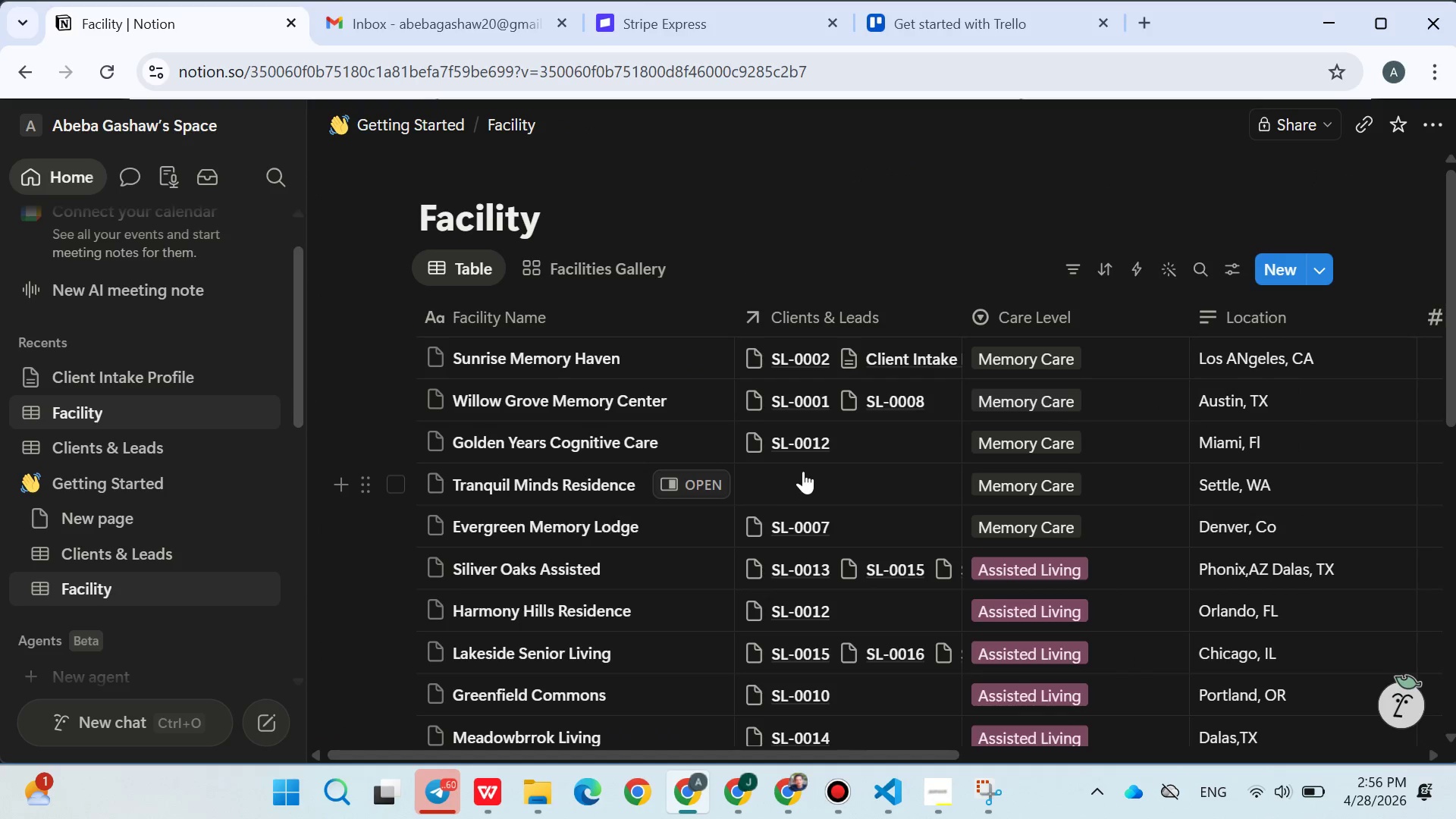 
mouse_move([858, 503])
 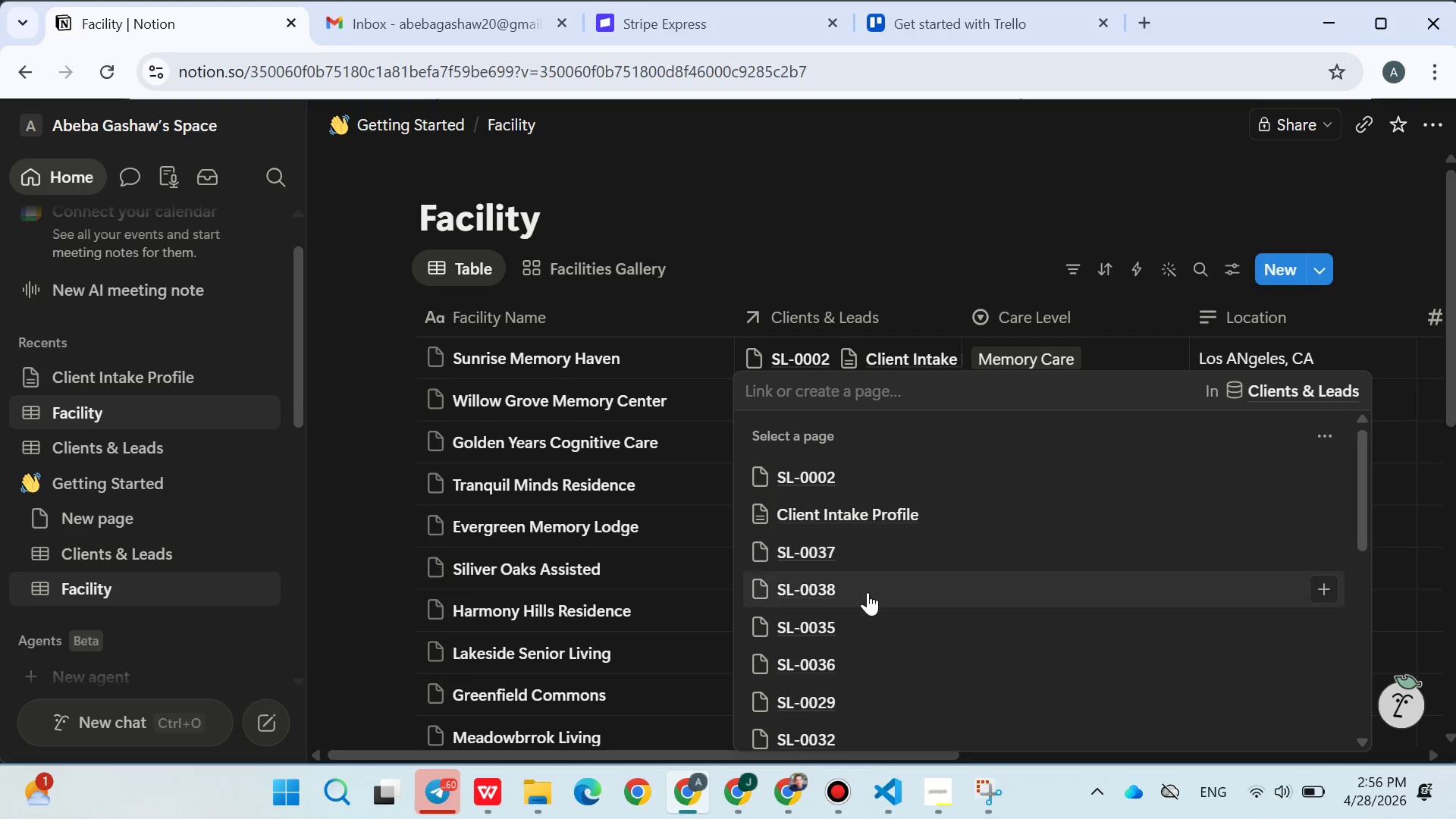 
scroll: coordinate [860, 605], scroll_direction: down, amount: 6.0
 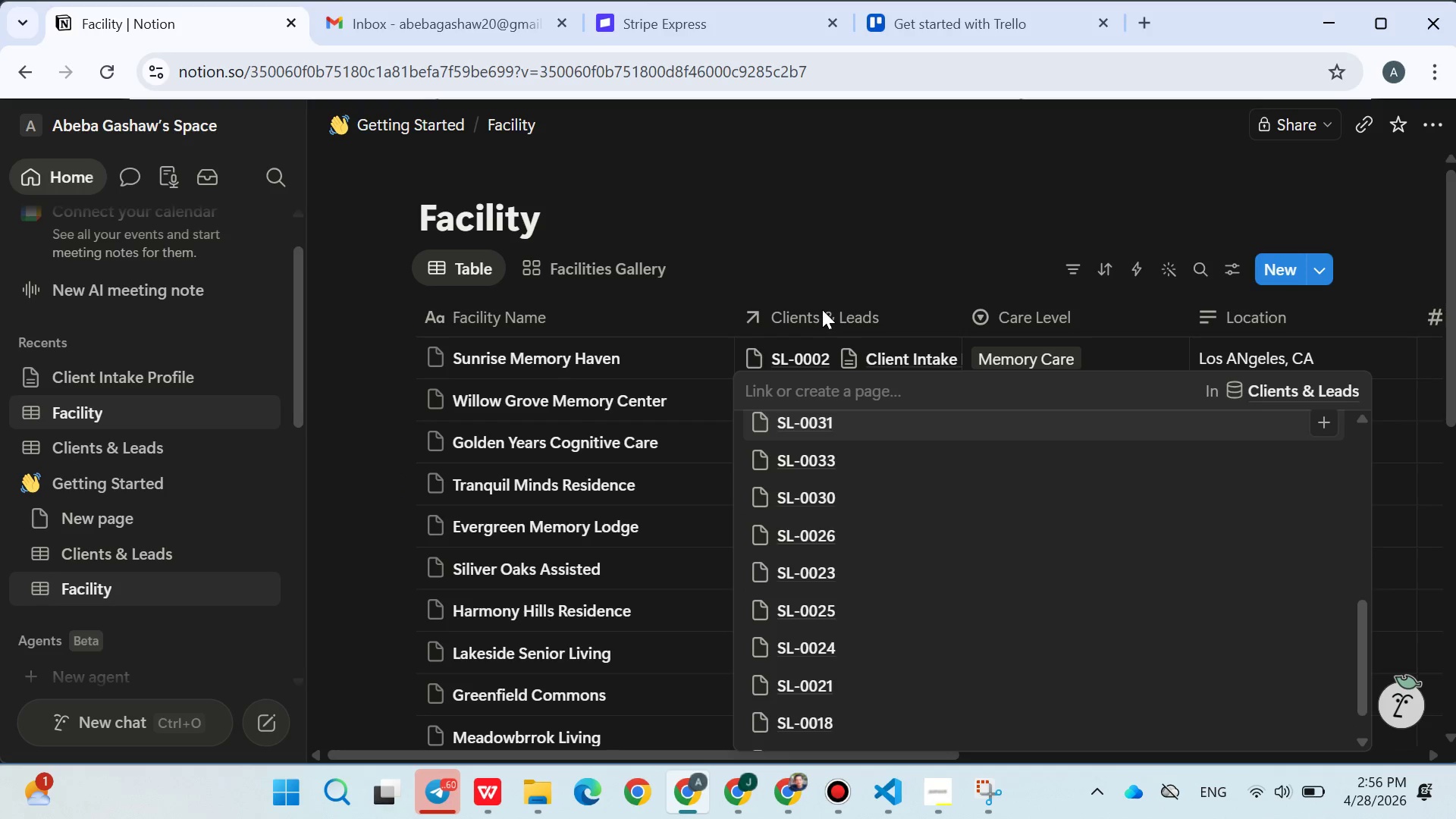 
left_click([822, 309])
 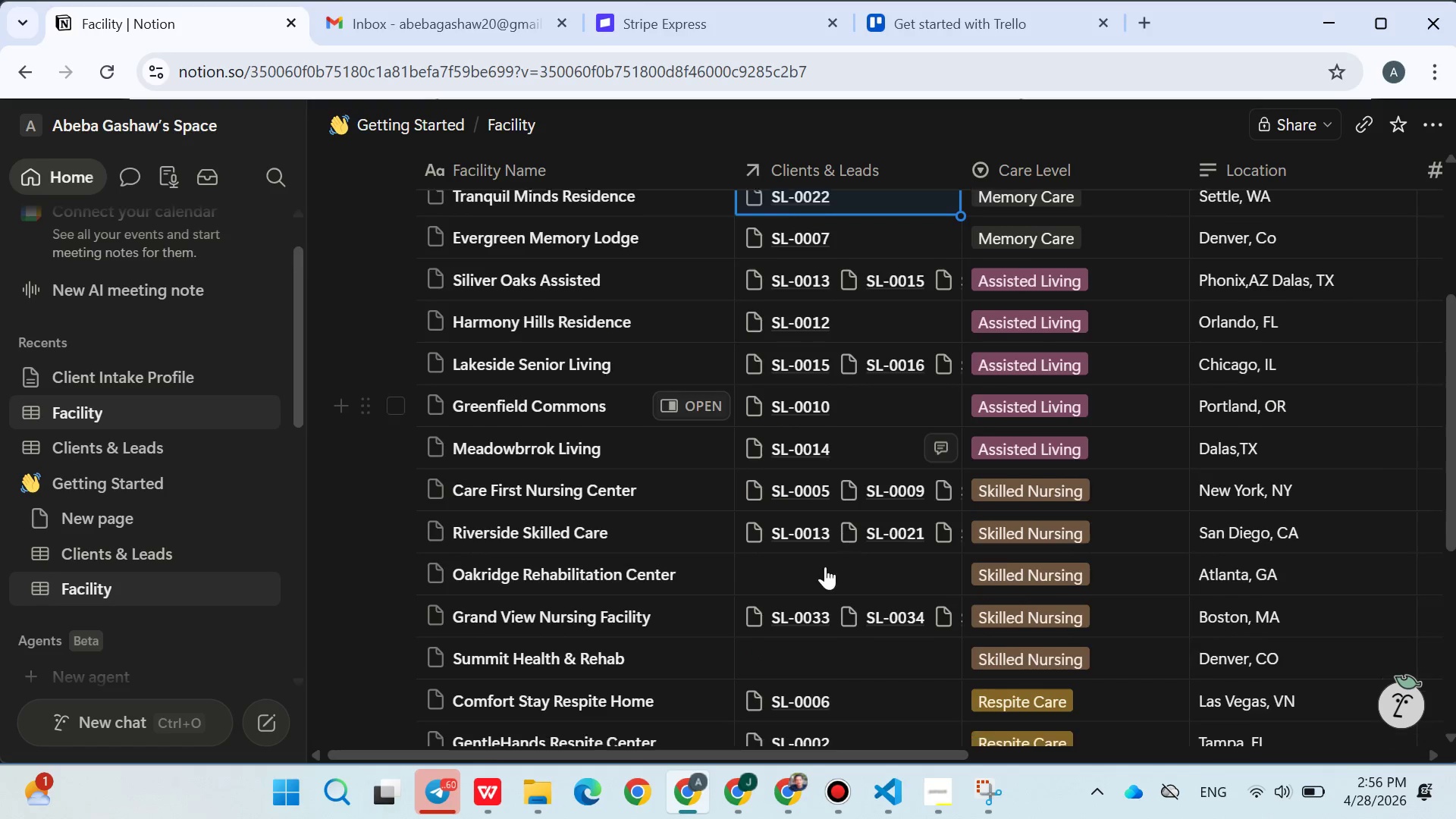 
left_click([795, 557])
 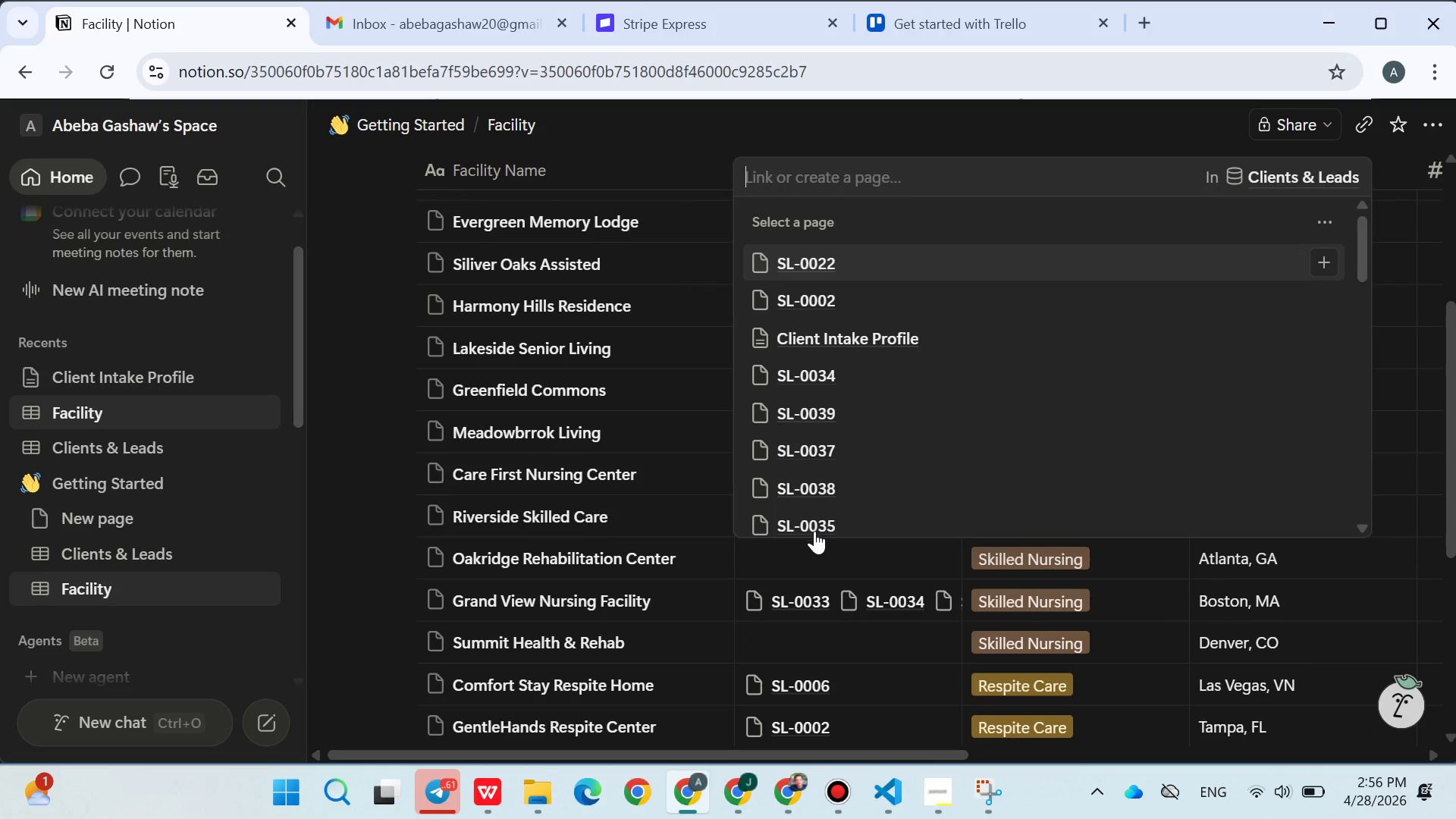 
scroll: coordinate [814, 534], scroll_direction: down, amount: 4.0
 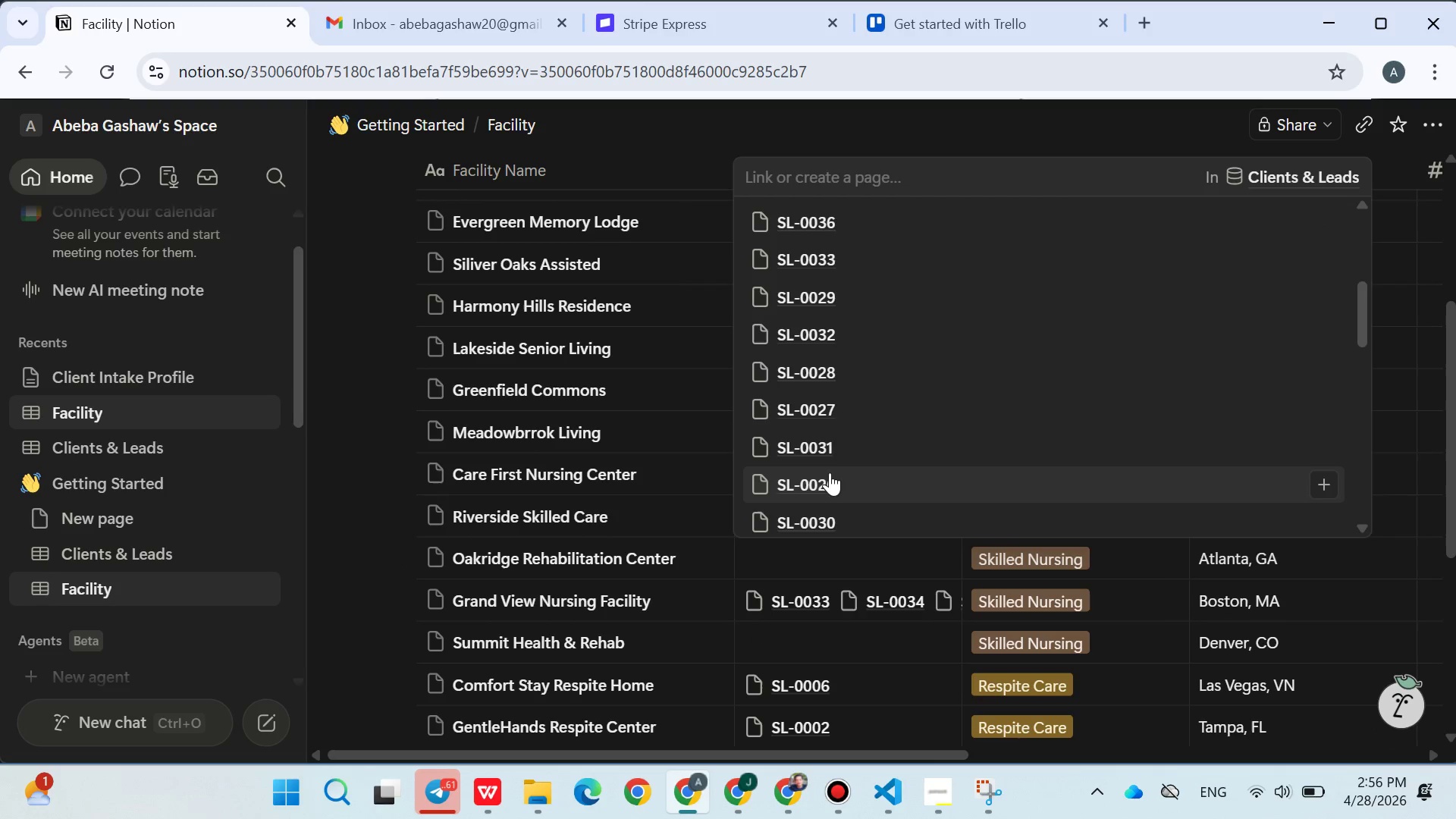 
left_click([830, 472])
 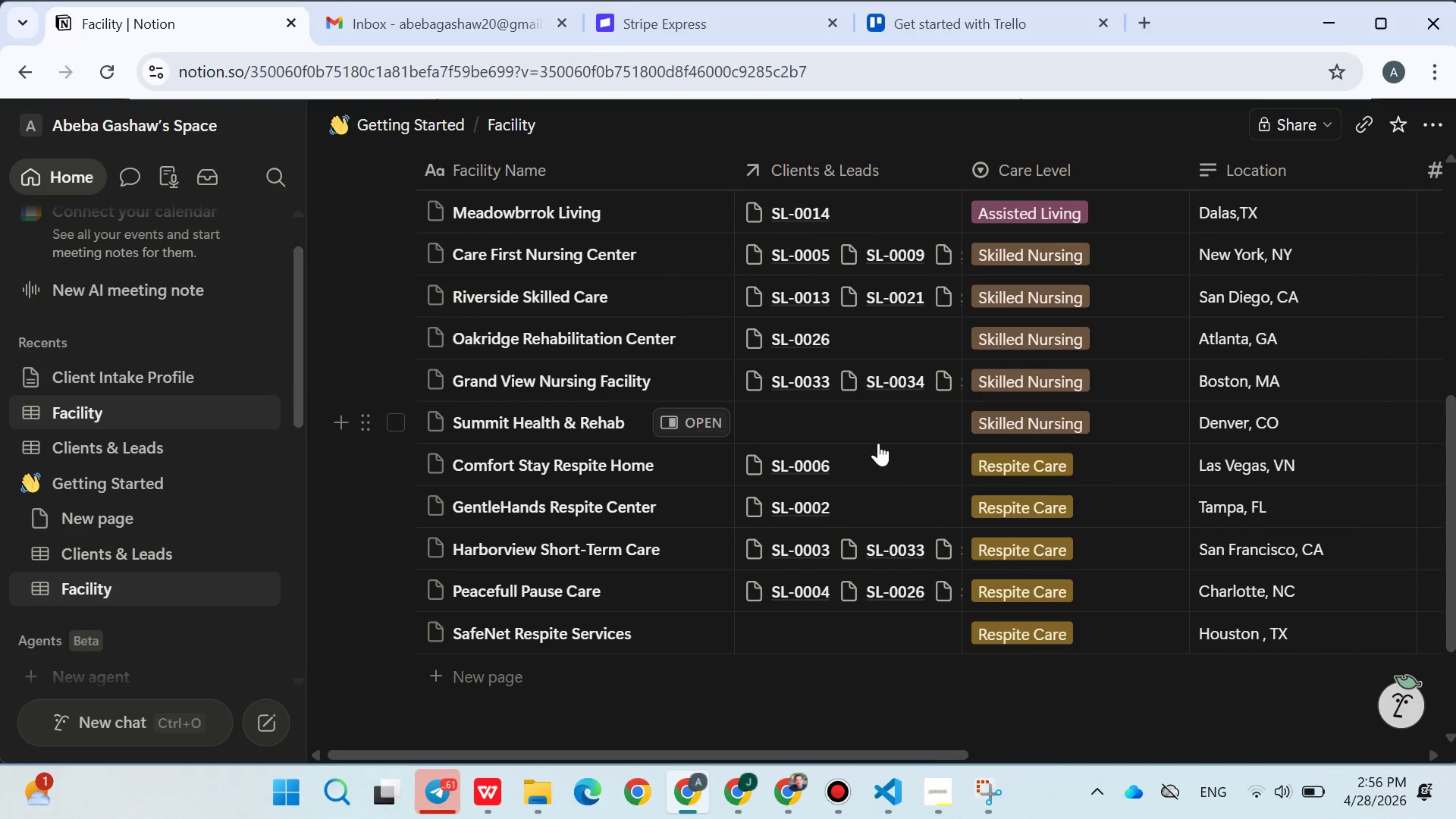 
scroll: coordinate [900, 463], scroll_direction: down, amount: 6.0
 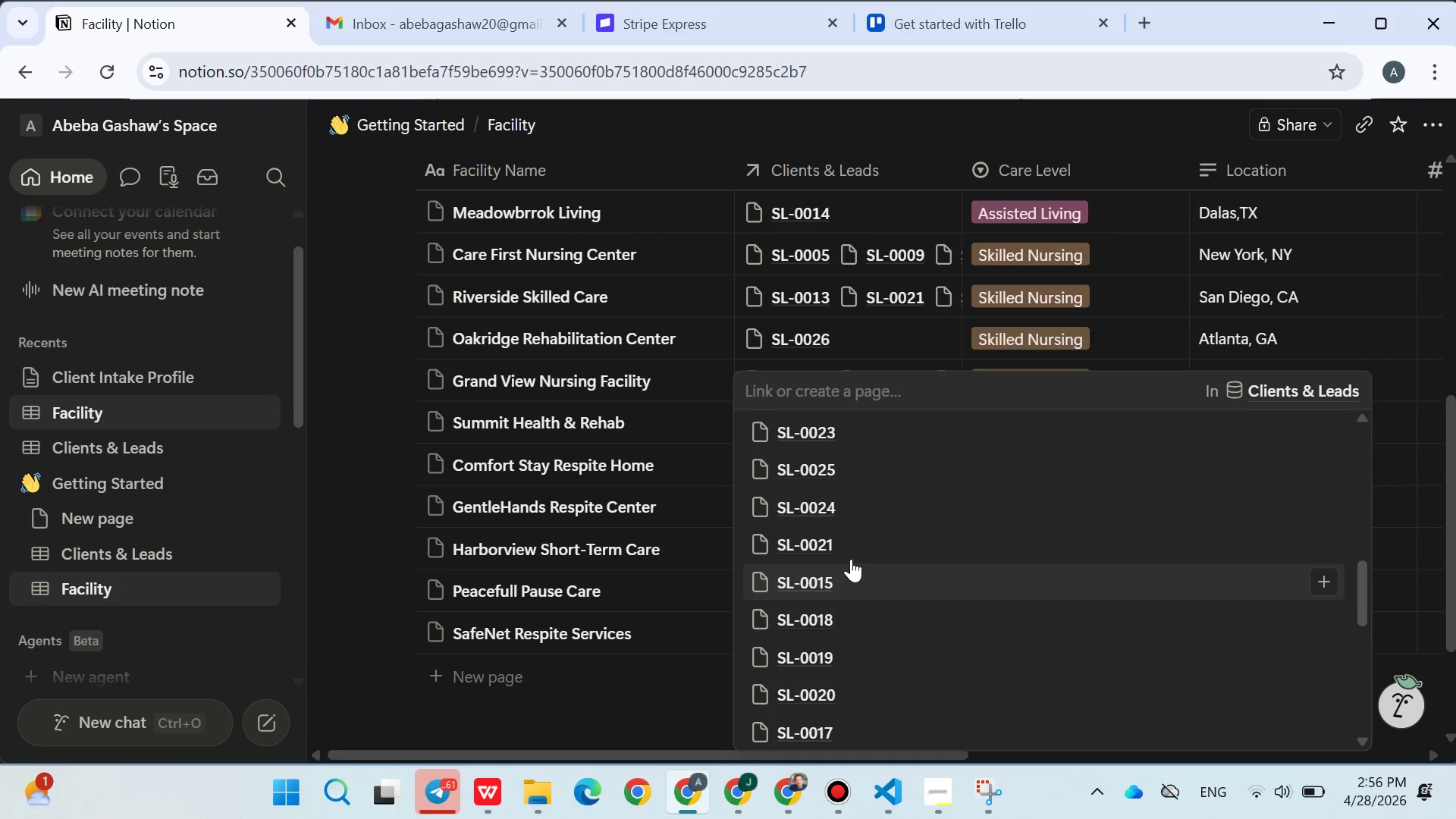 
left_click([848, 559])
 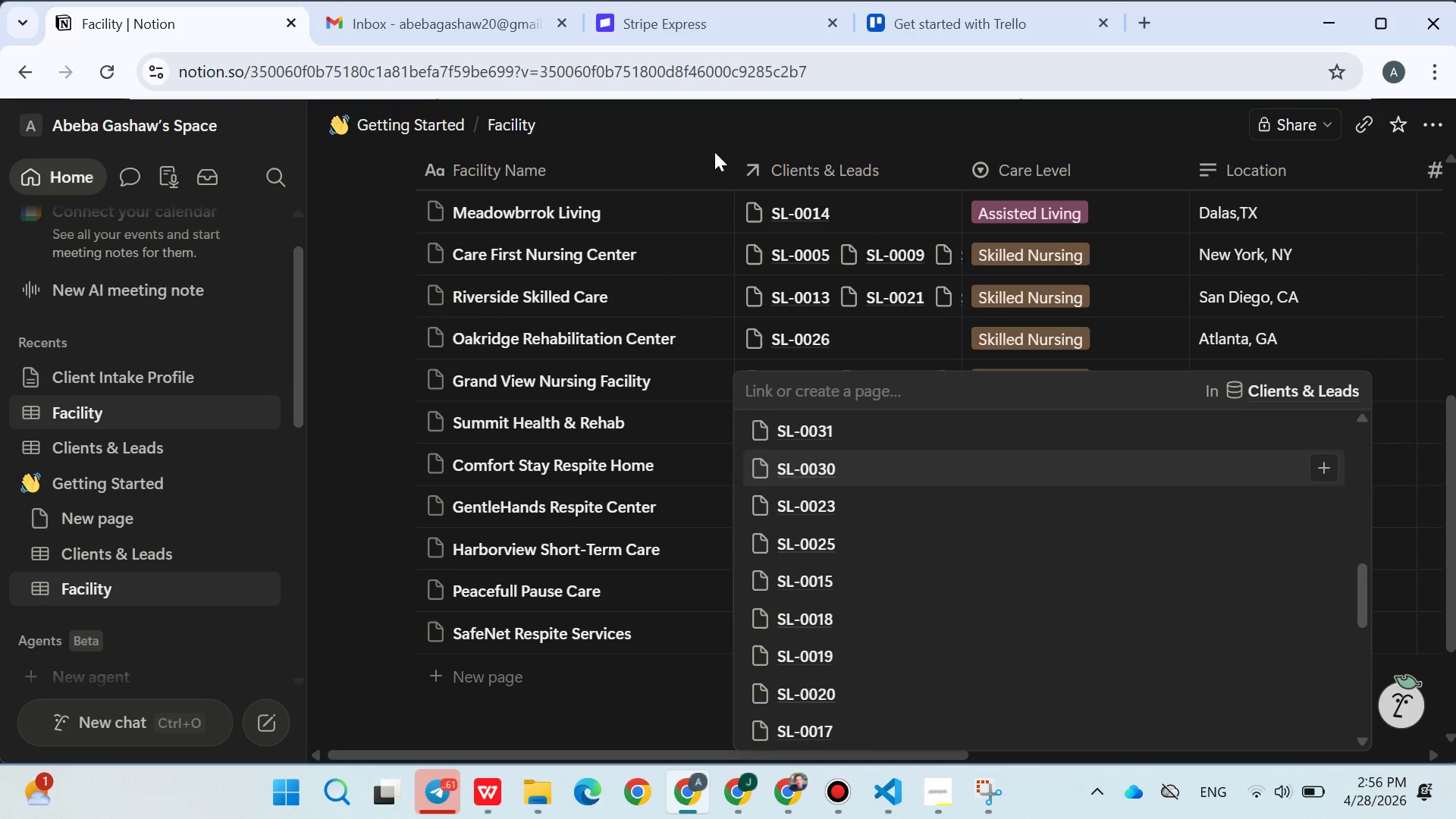 
triple_click([714, 152])
 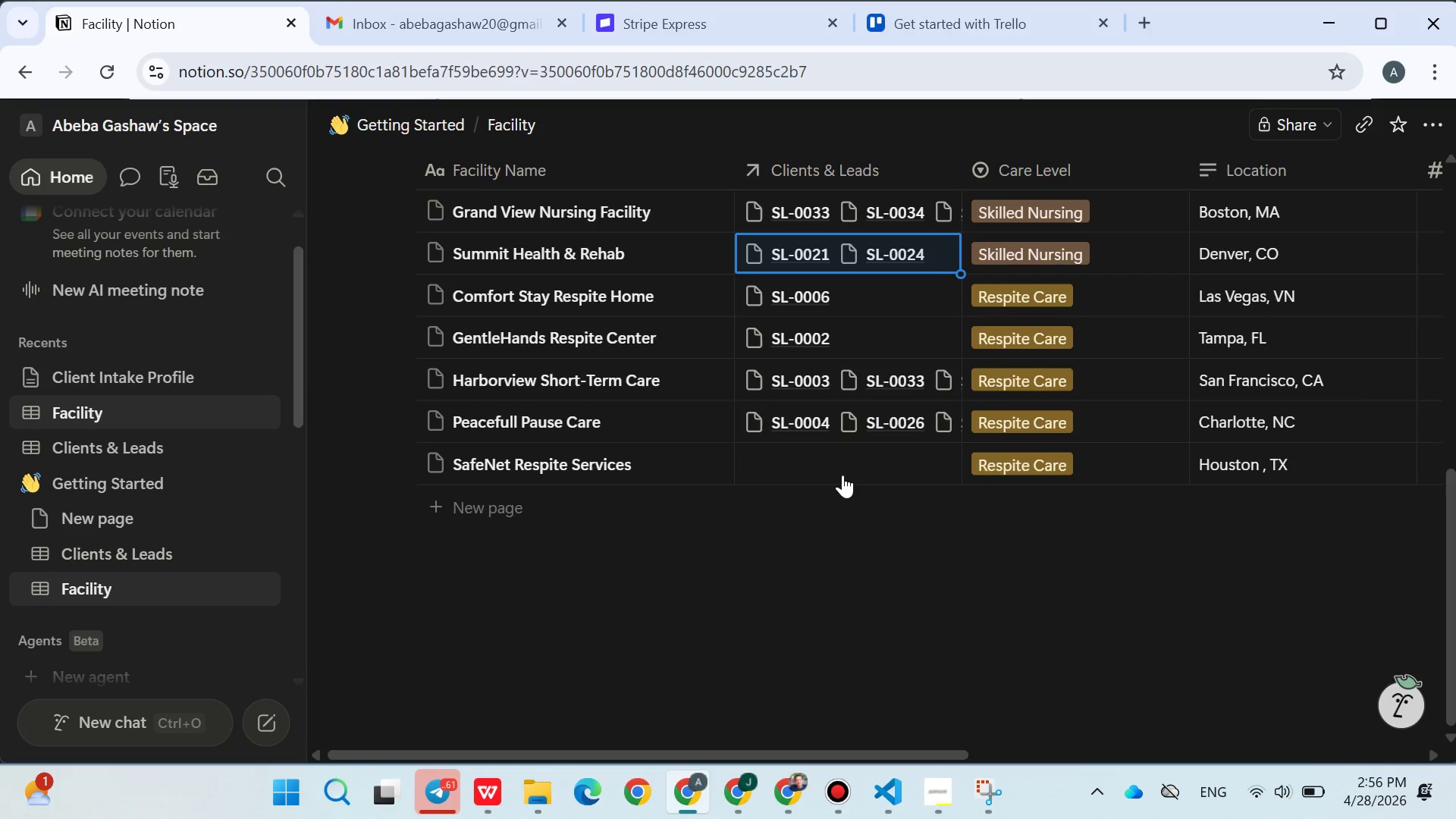 
left_click([830, 458])
 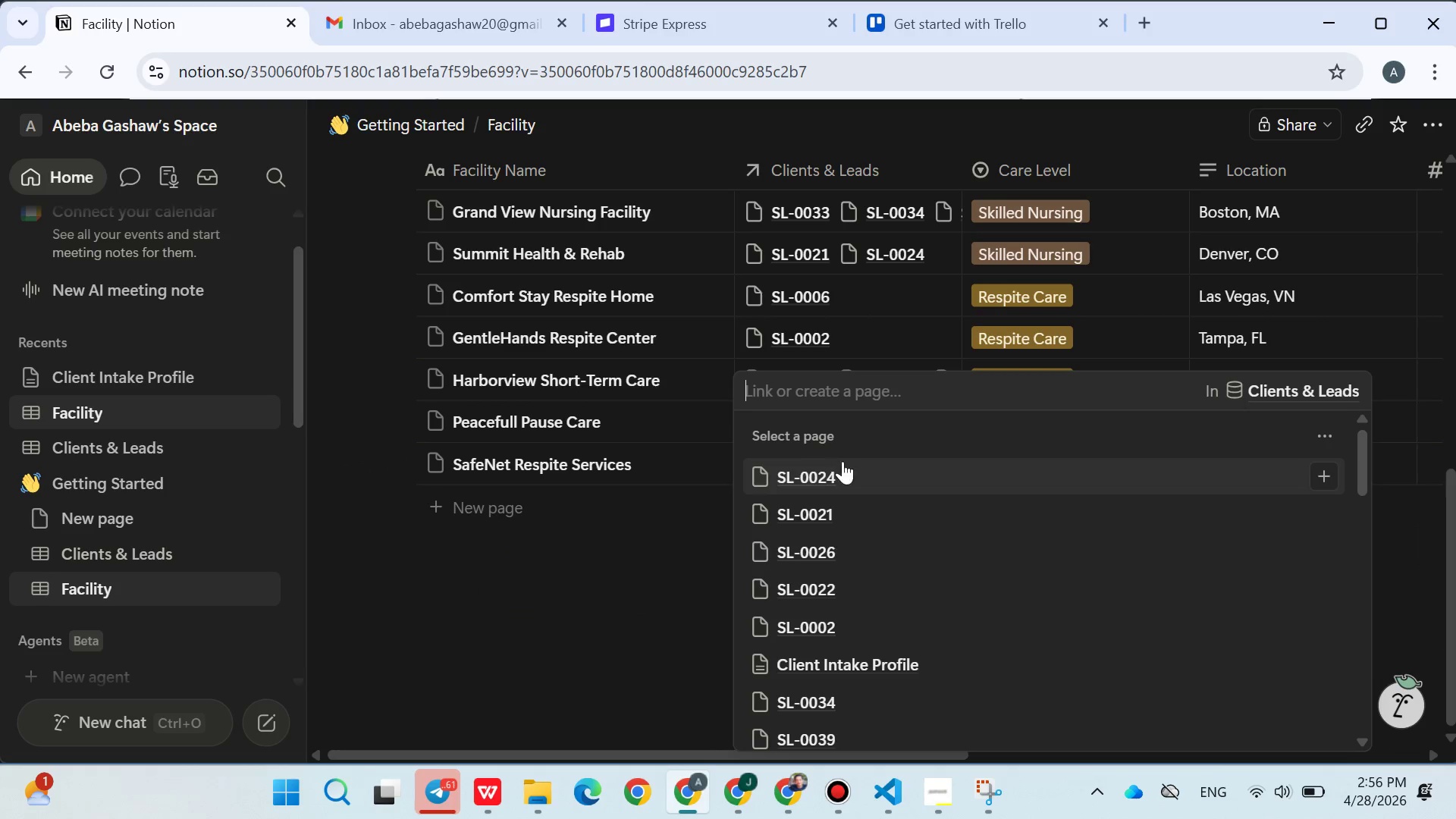 
scroll: coordinate [883, 608], scroll_direction: down, amount: 12.0
 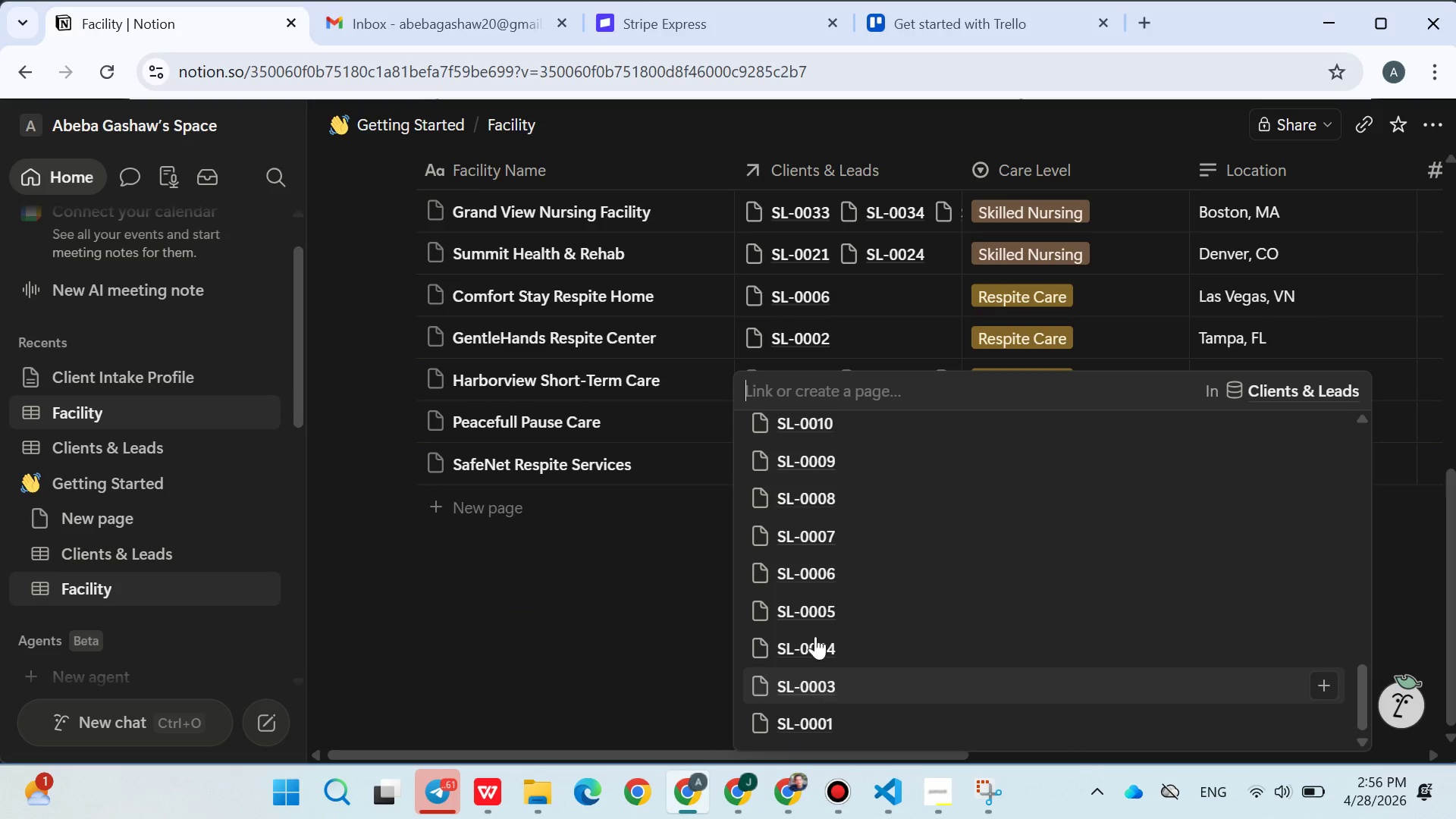 
left_click([815, 633])
 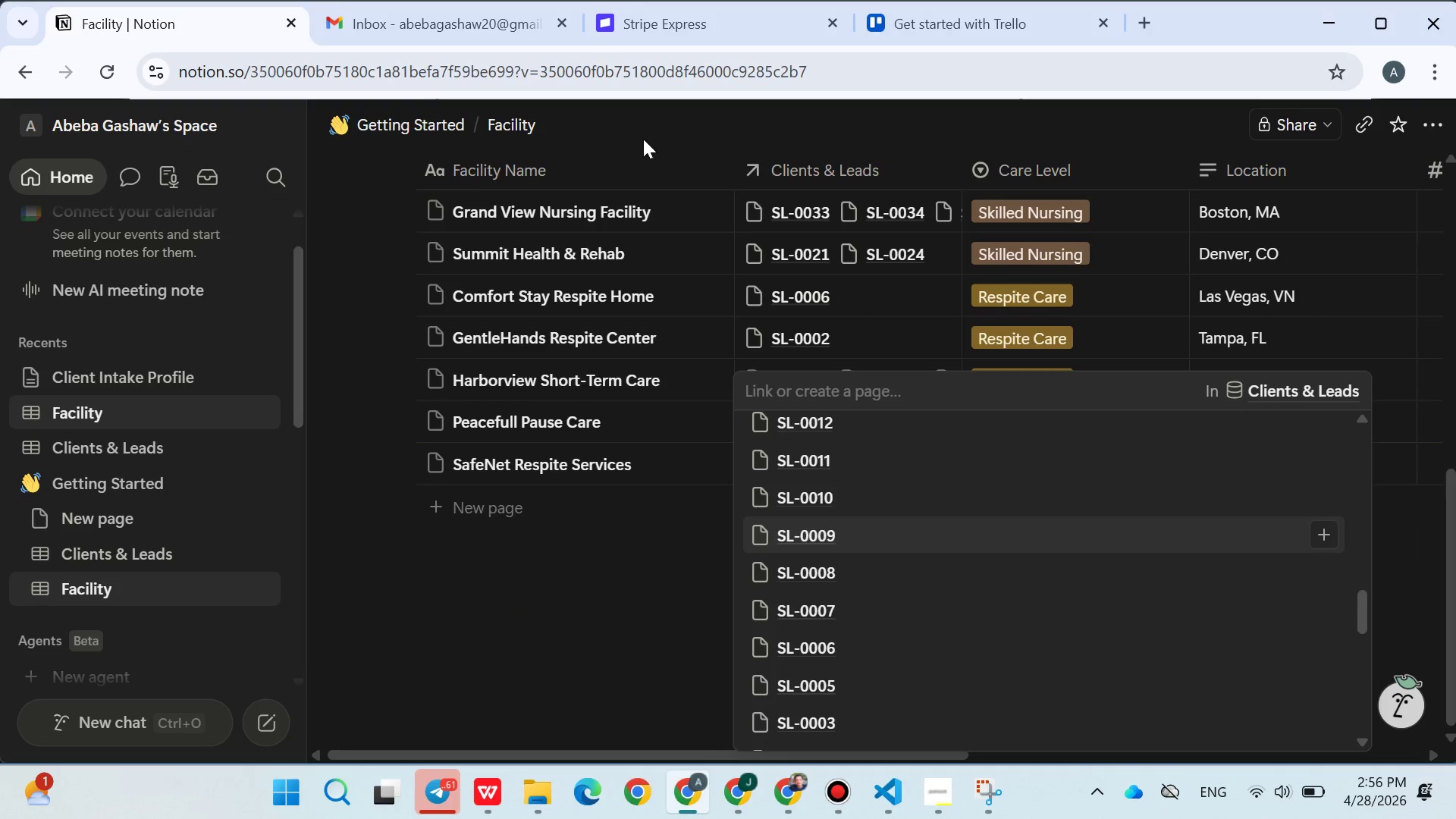 
left_click([642, 127])
 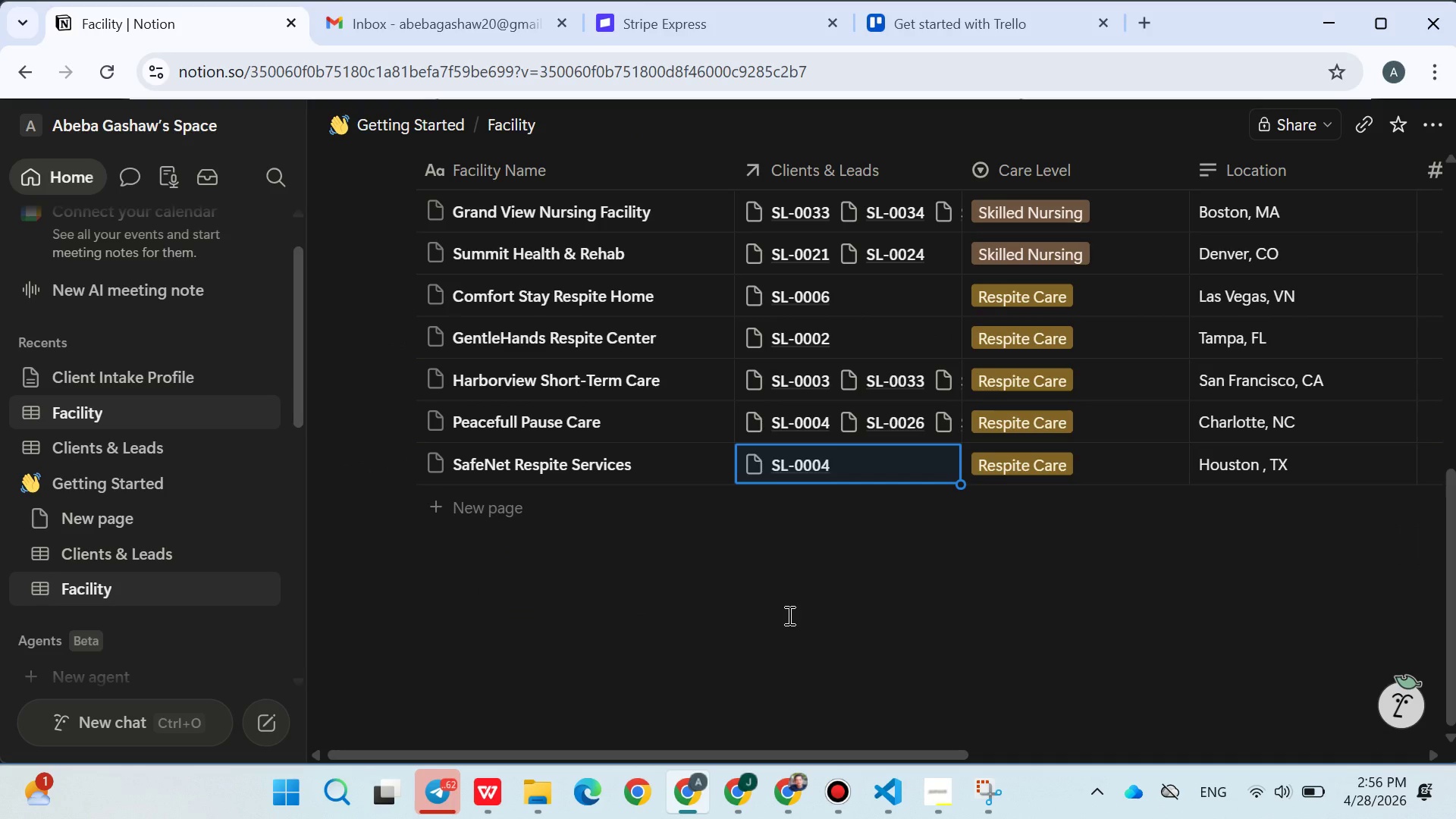 
scroll: coordinate [851, 470], scroll_direction: up, amount: 5.0
 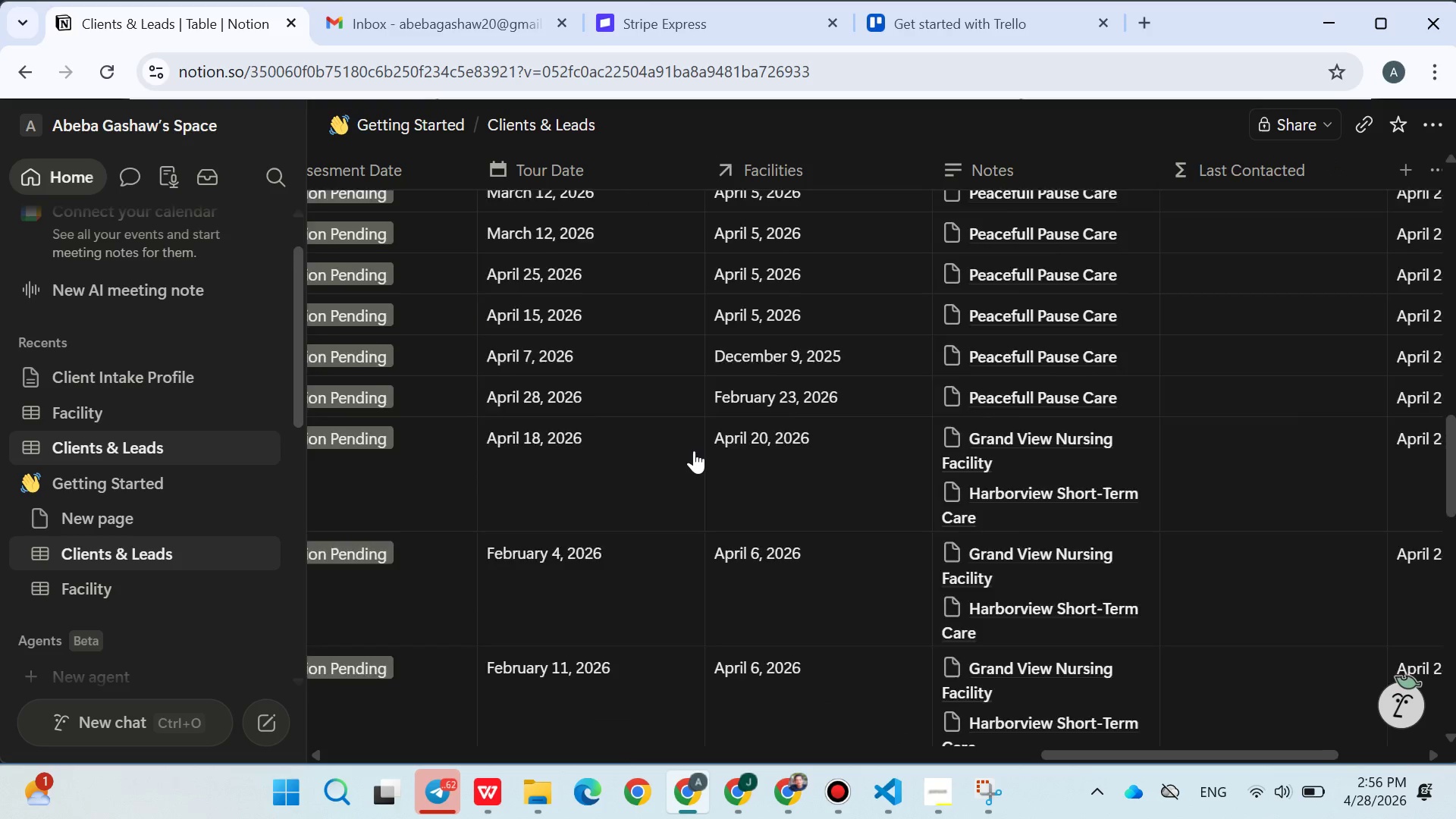 
wait(11.51)
 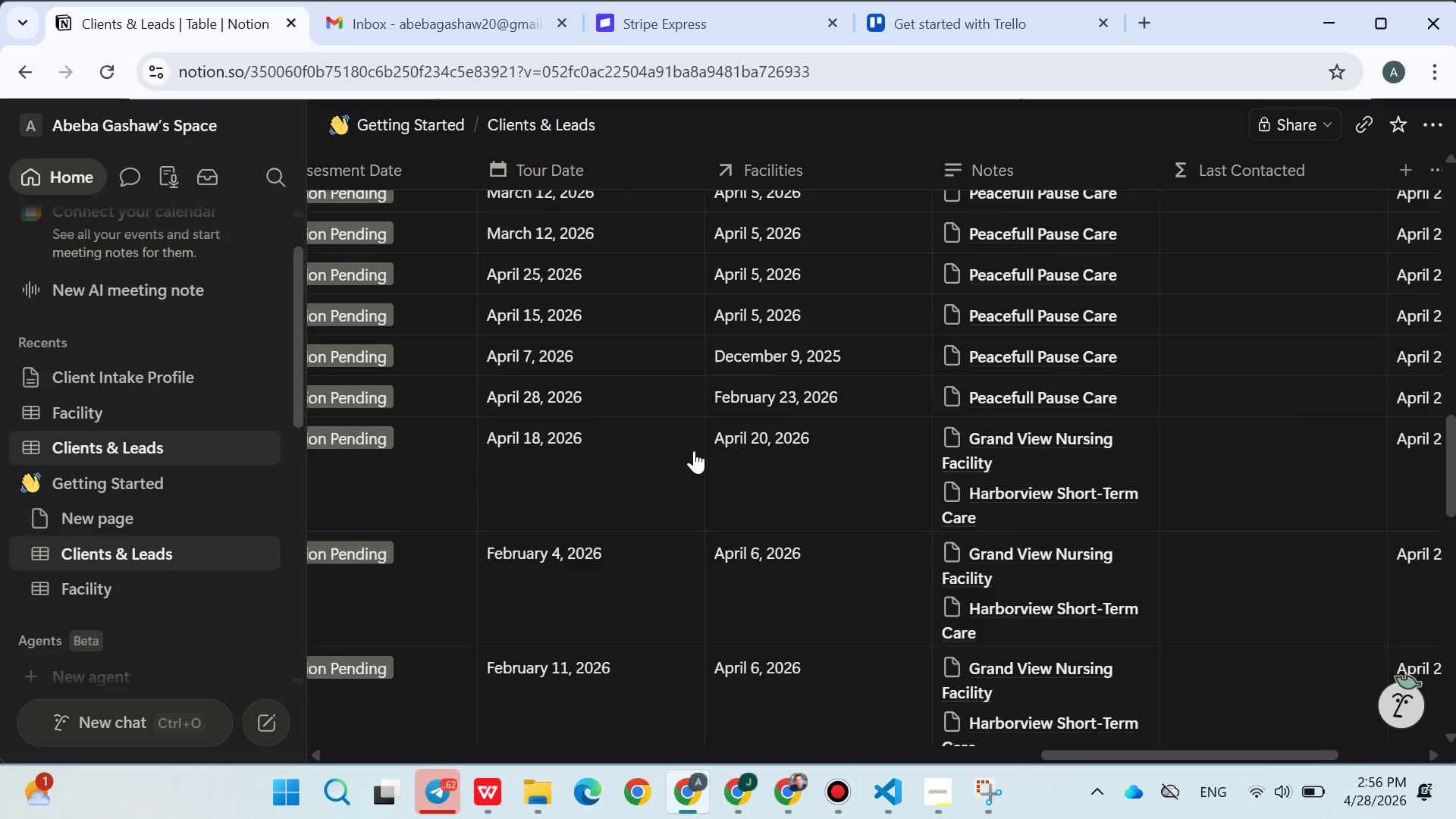 
left_click([644, 374])
 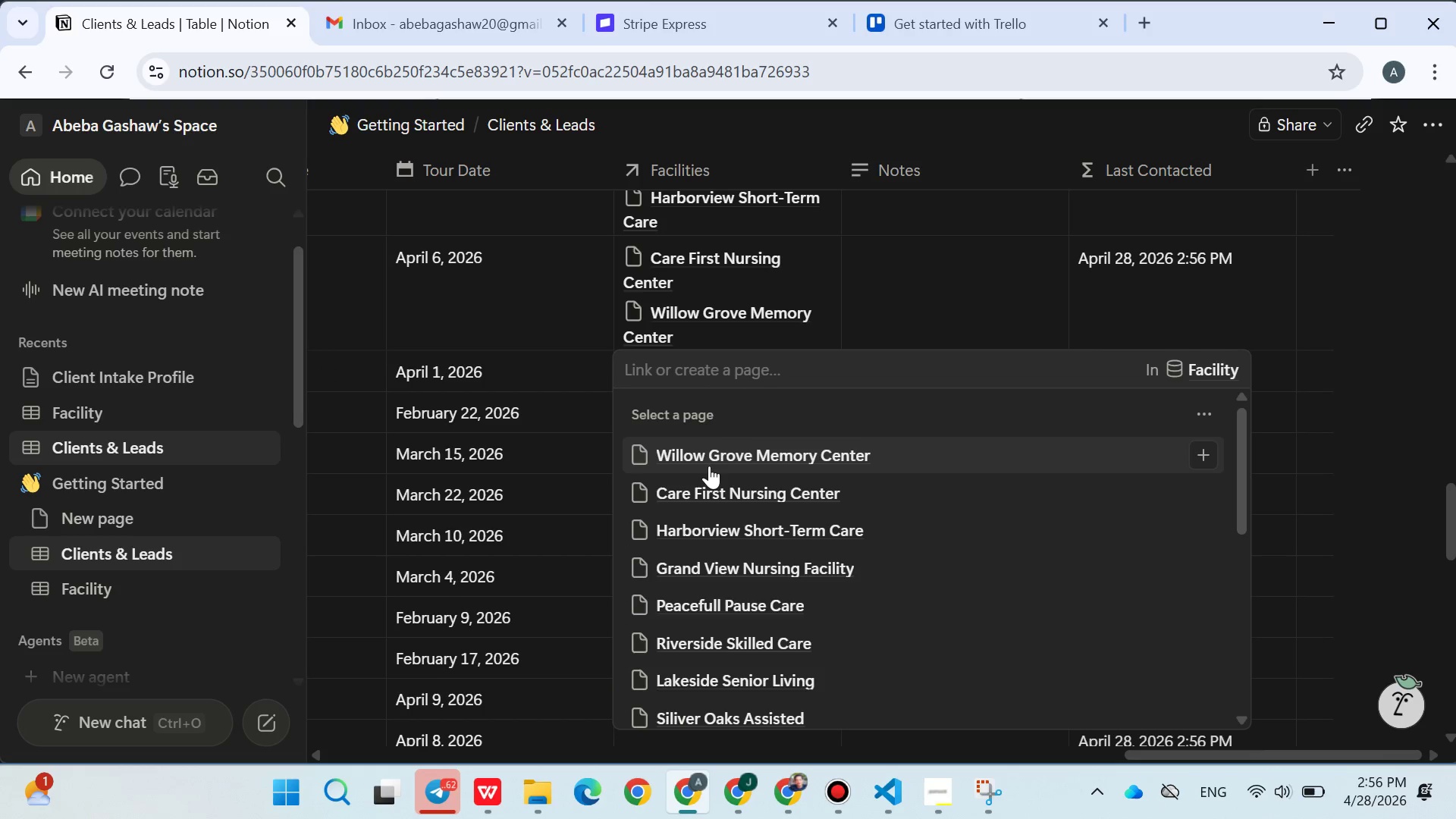 
double_click([714, 539])
 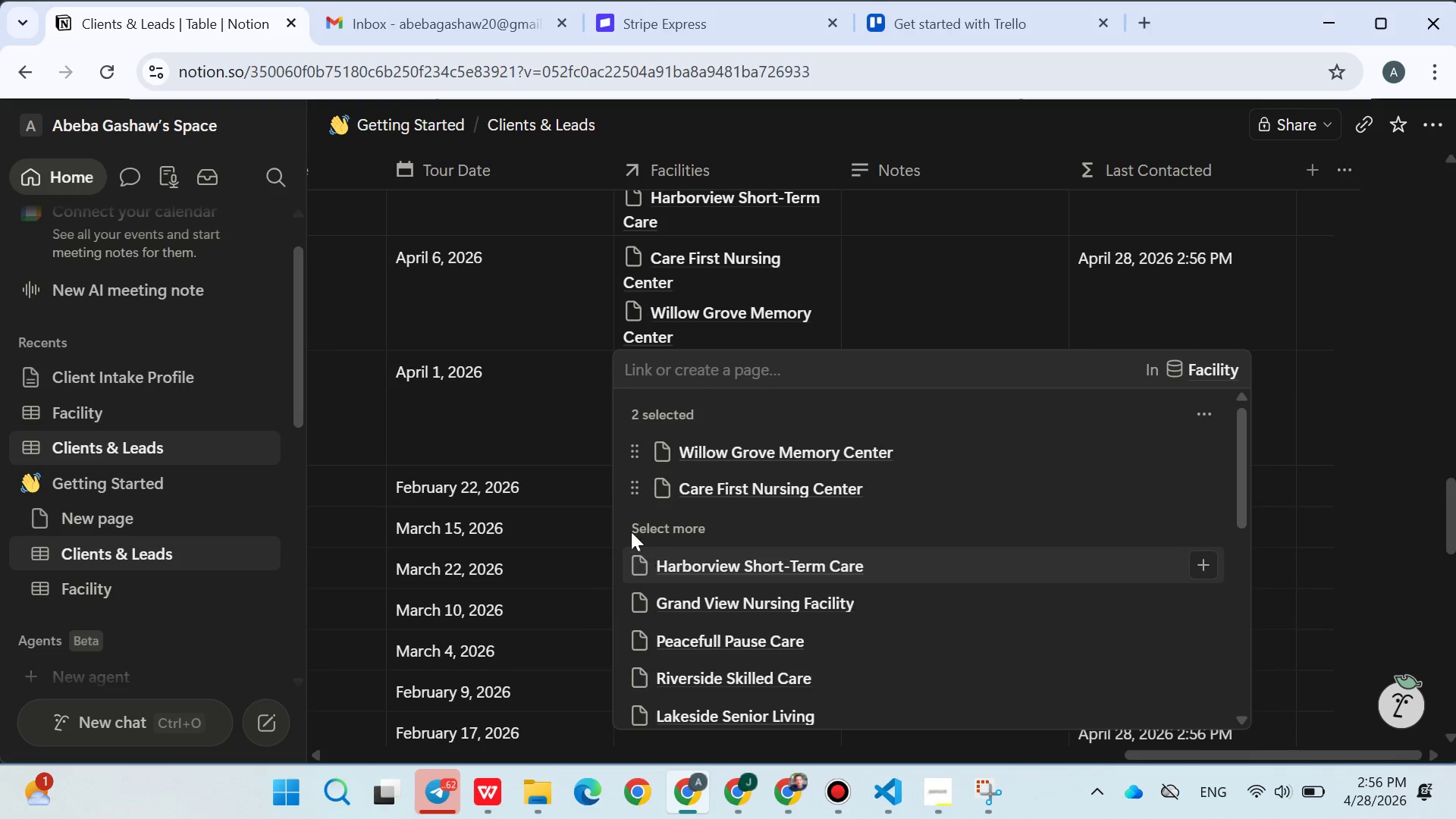 
left_click([585, 452])
 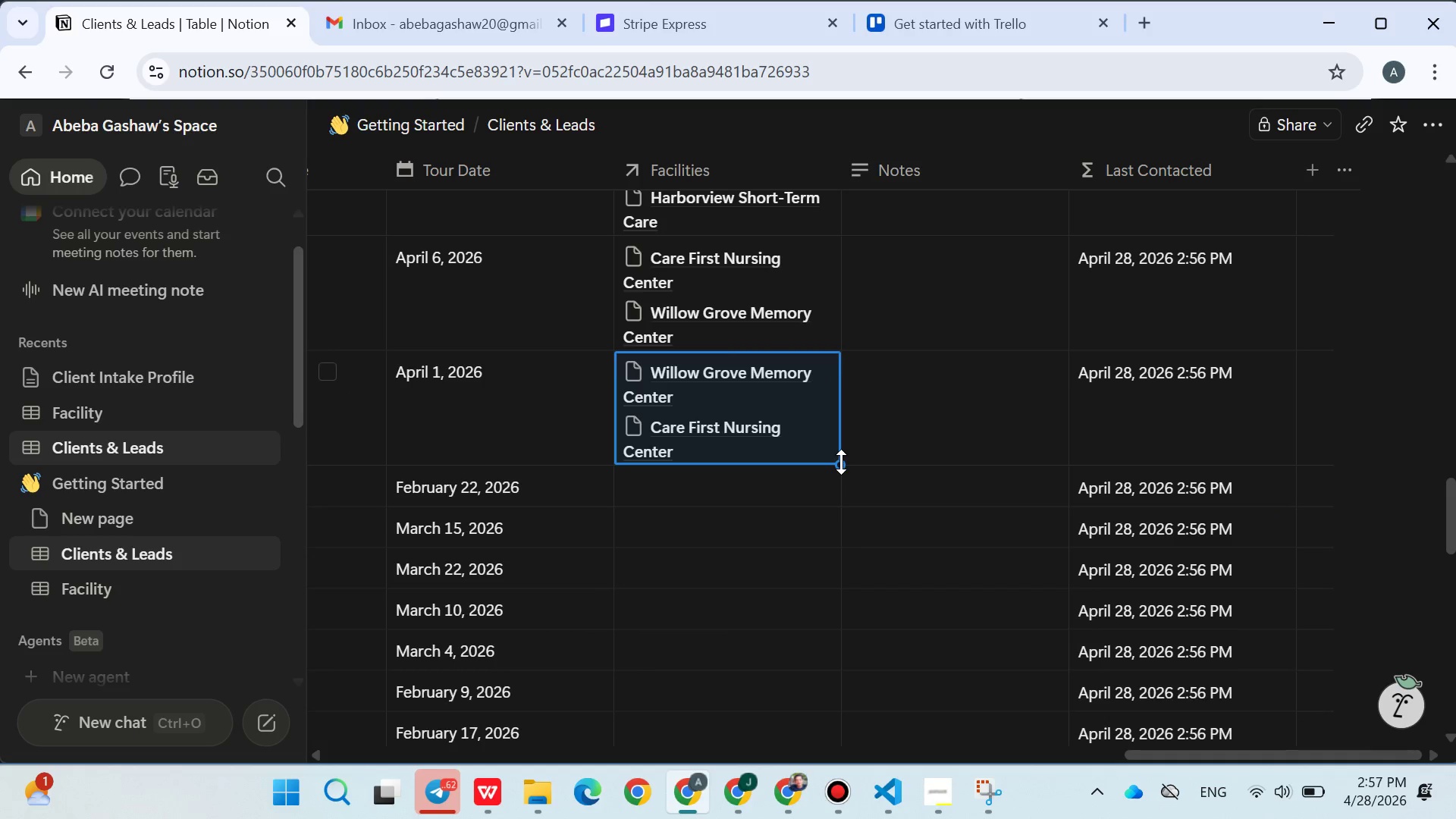 
left_click_drag(start_coordinate=[841, 462], to_coordinate=[821, 565])
 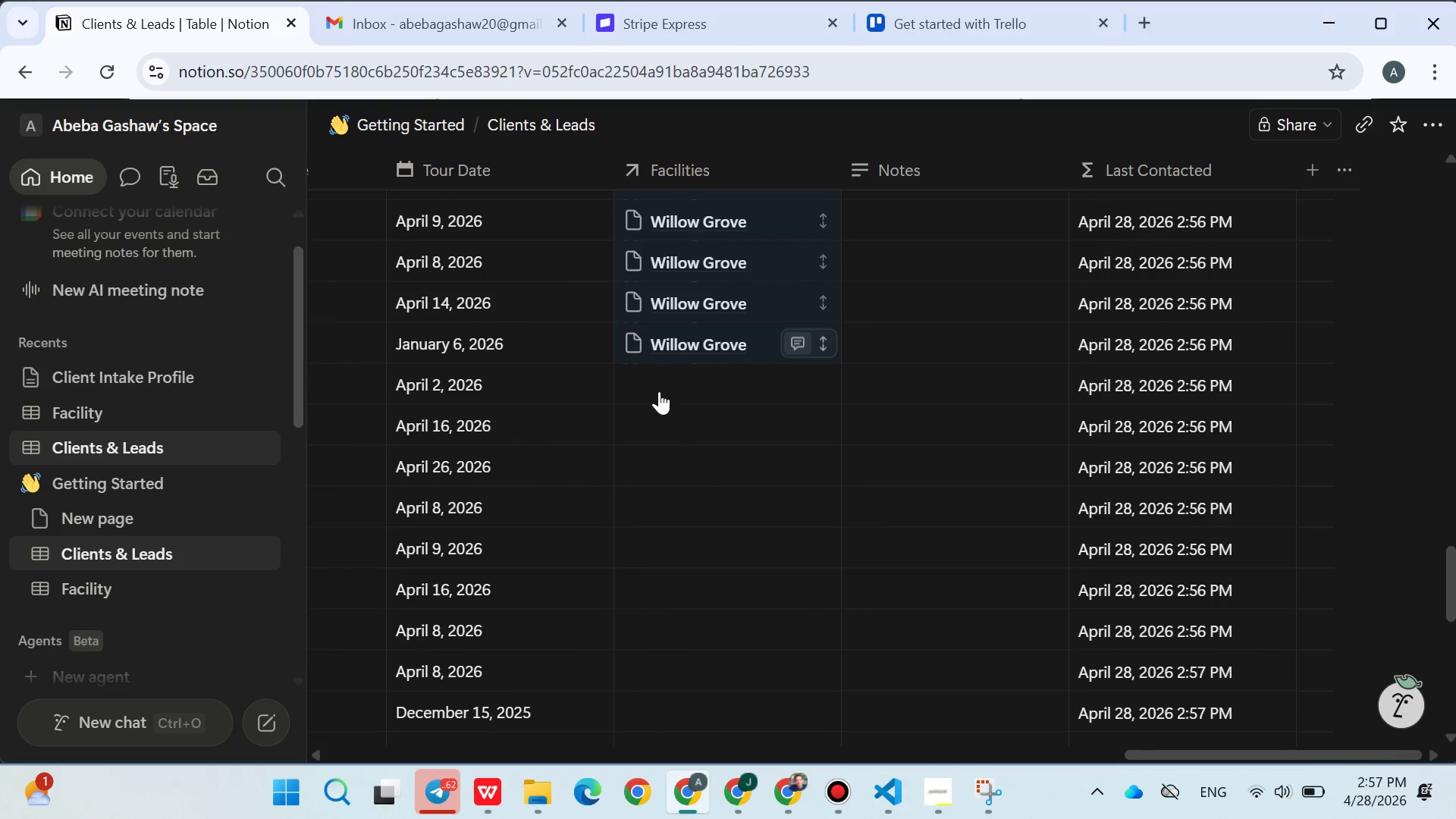 
left_click([657, 384])
 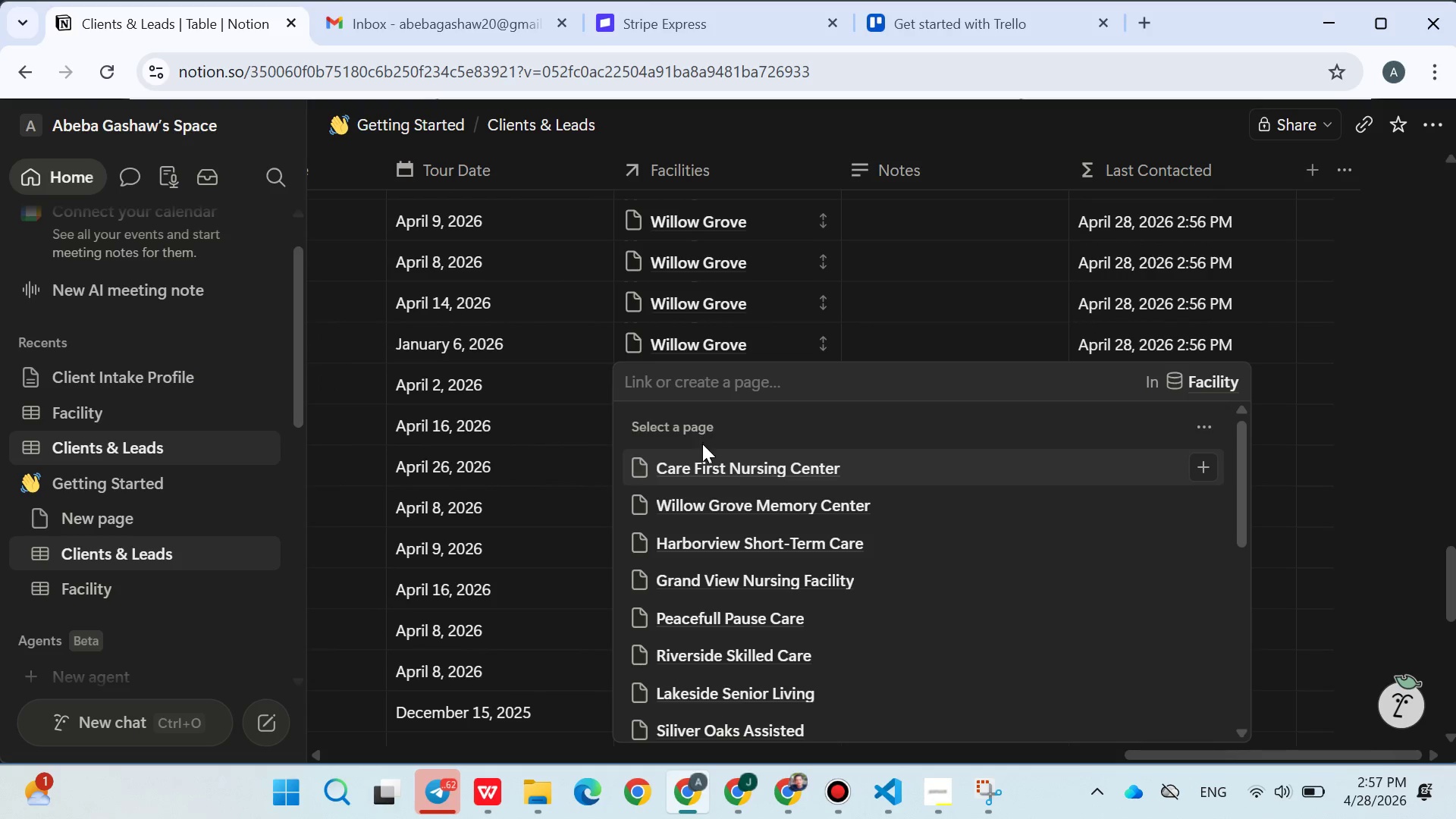 
double_click([707, 466])
 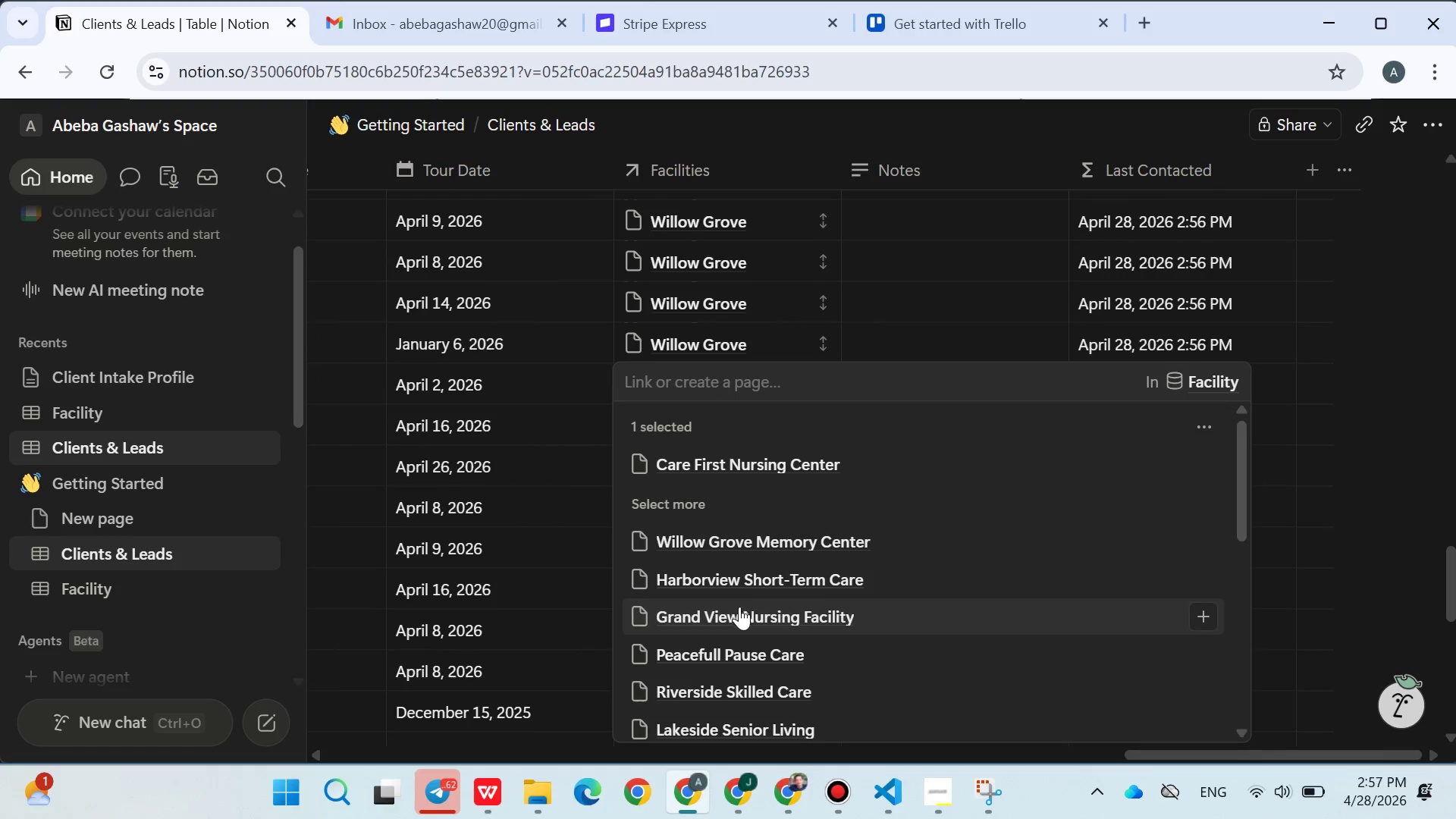 
triple_click([739, 605])
 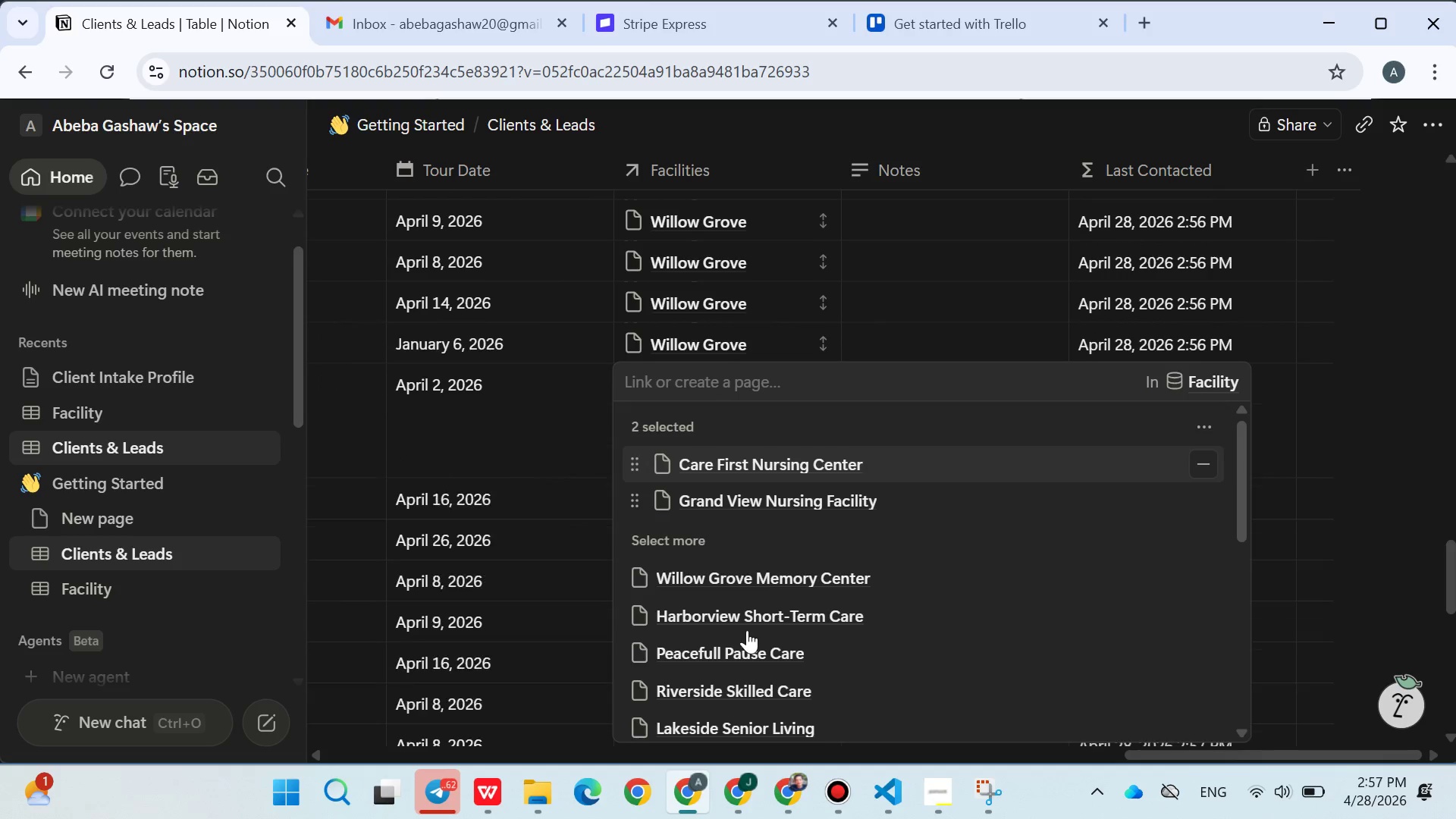 
triple_click([747, 630])
 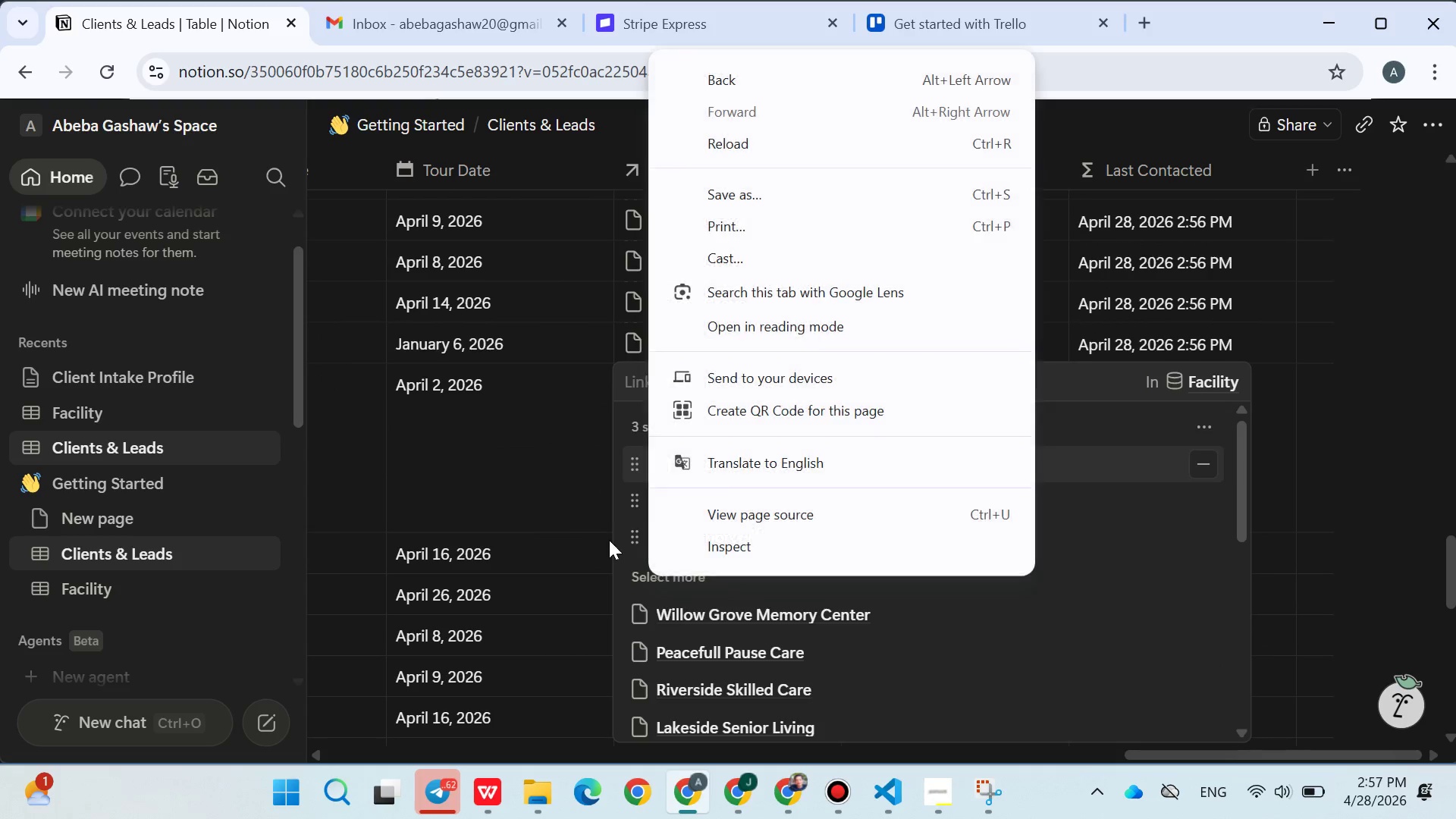 
left_click([609, 540])
 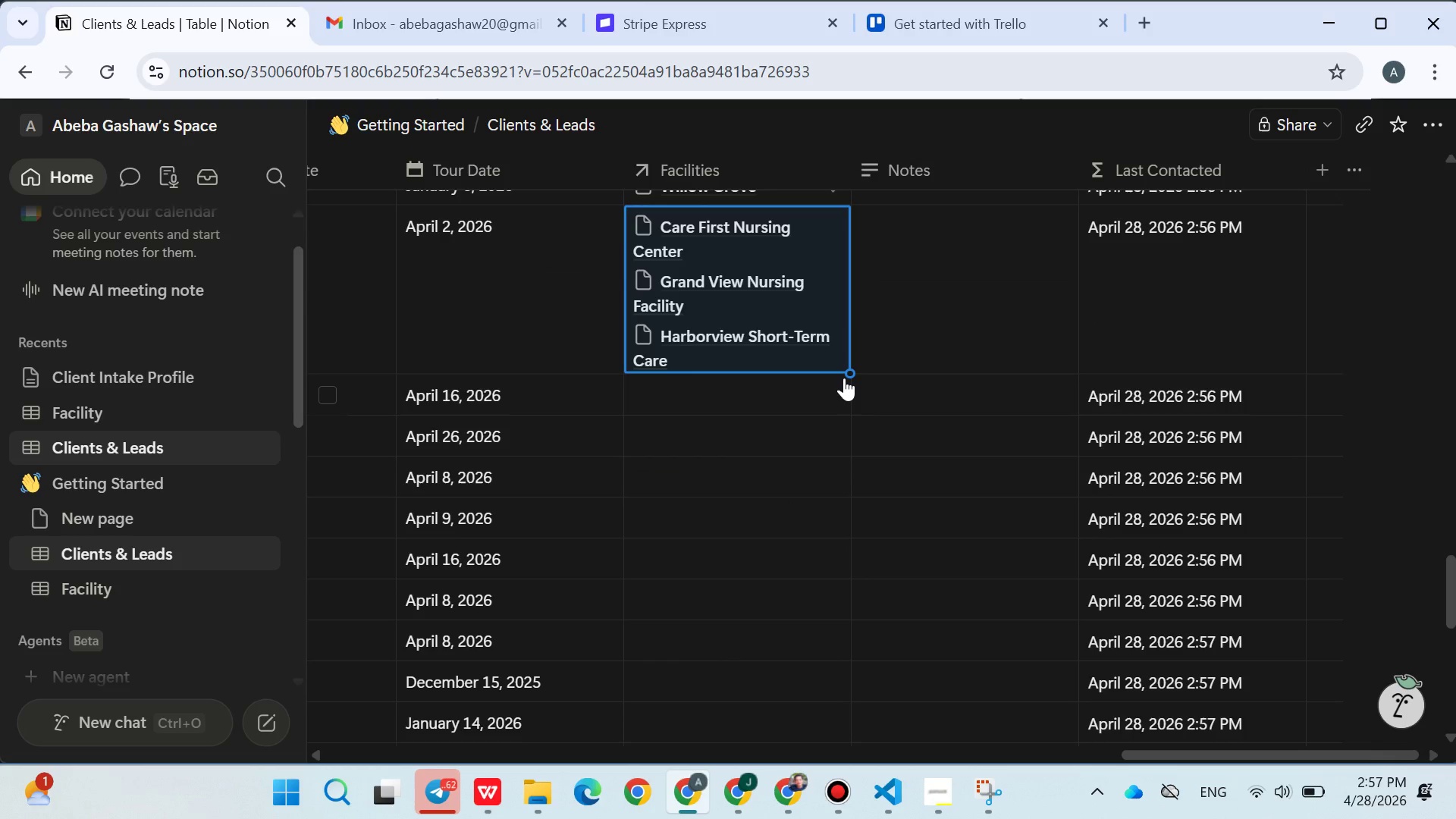 
left_click_drag(start_coordinate=[846, 378], to_coordinate=[786, 665])
 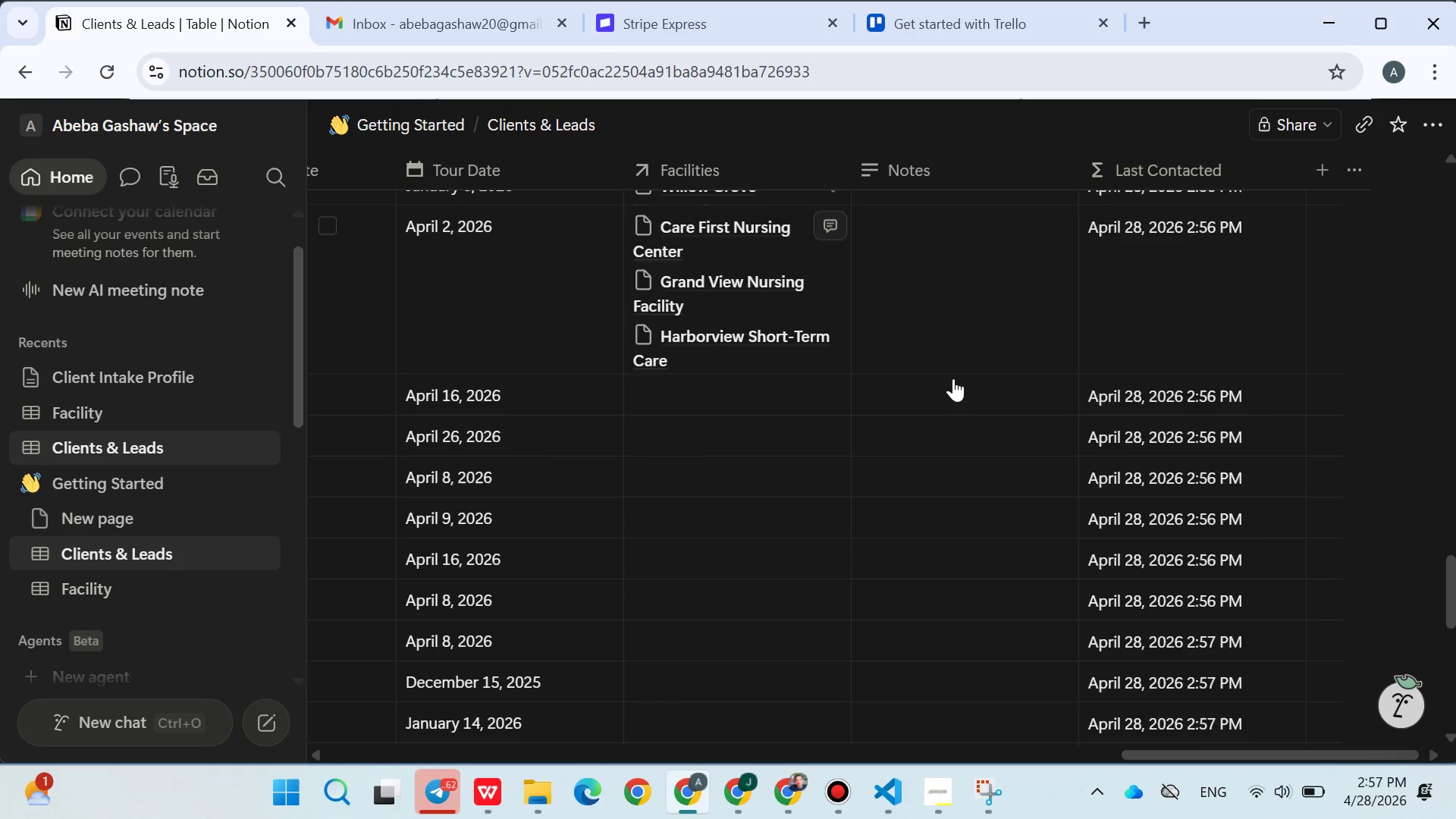 
double_click([987, 359])
 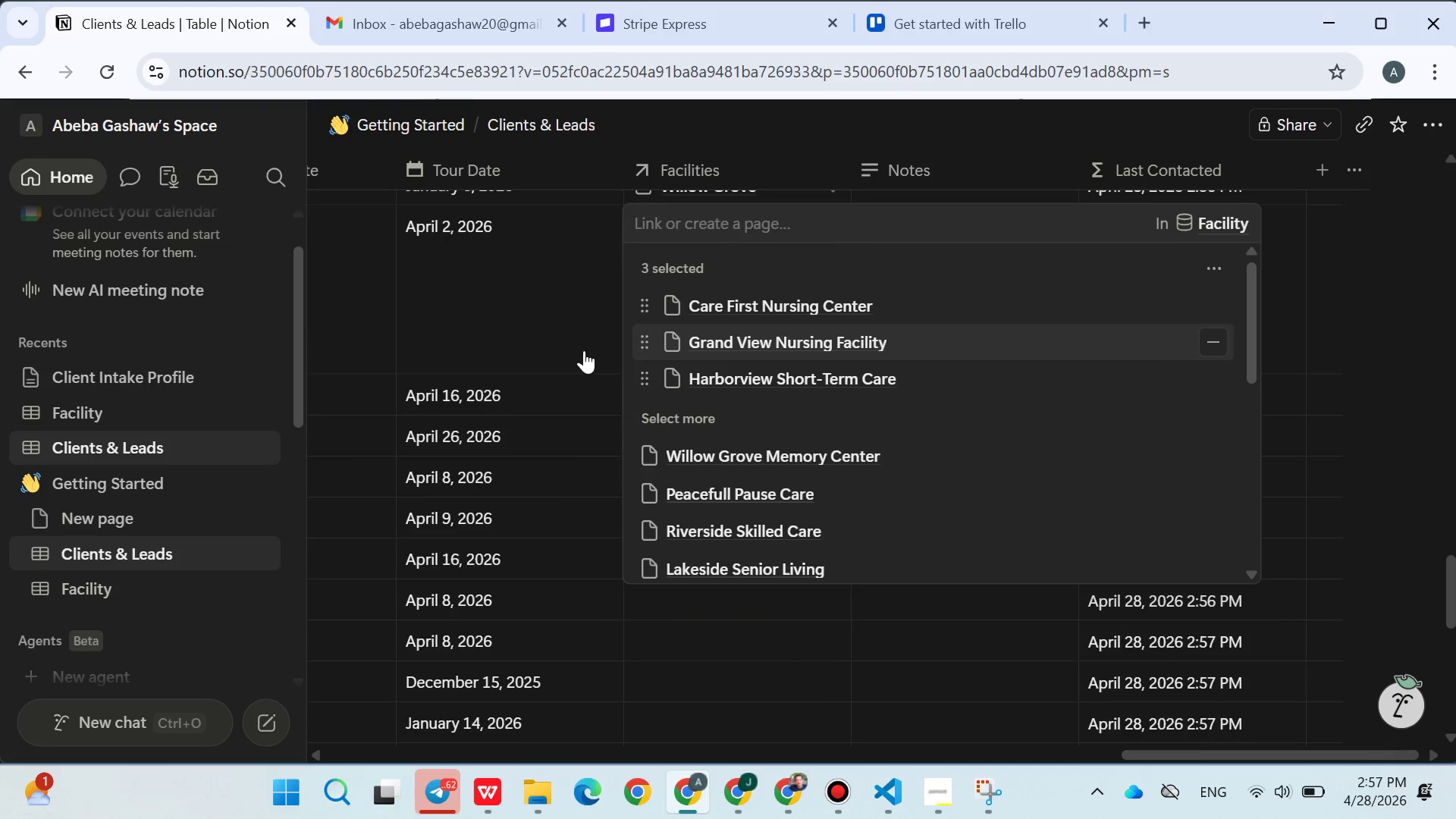 
left_click([584, 350])
 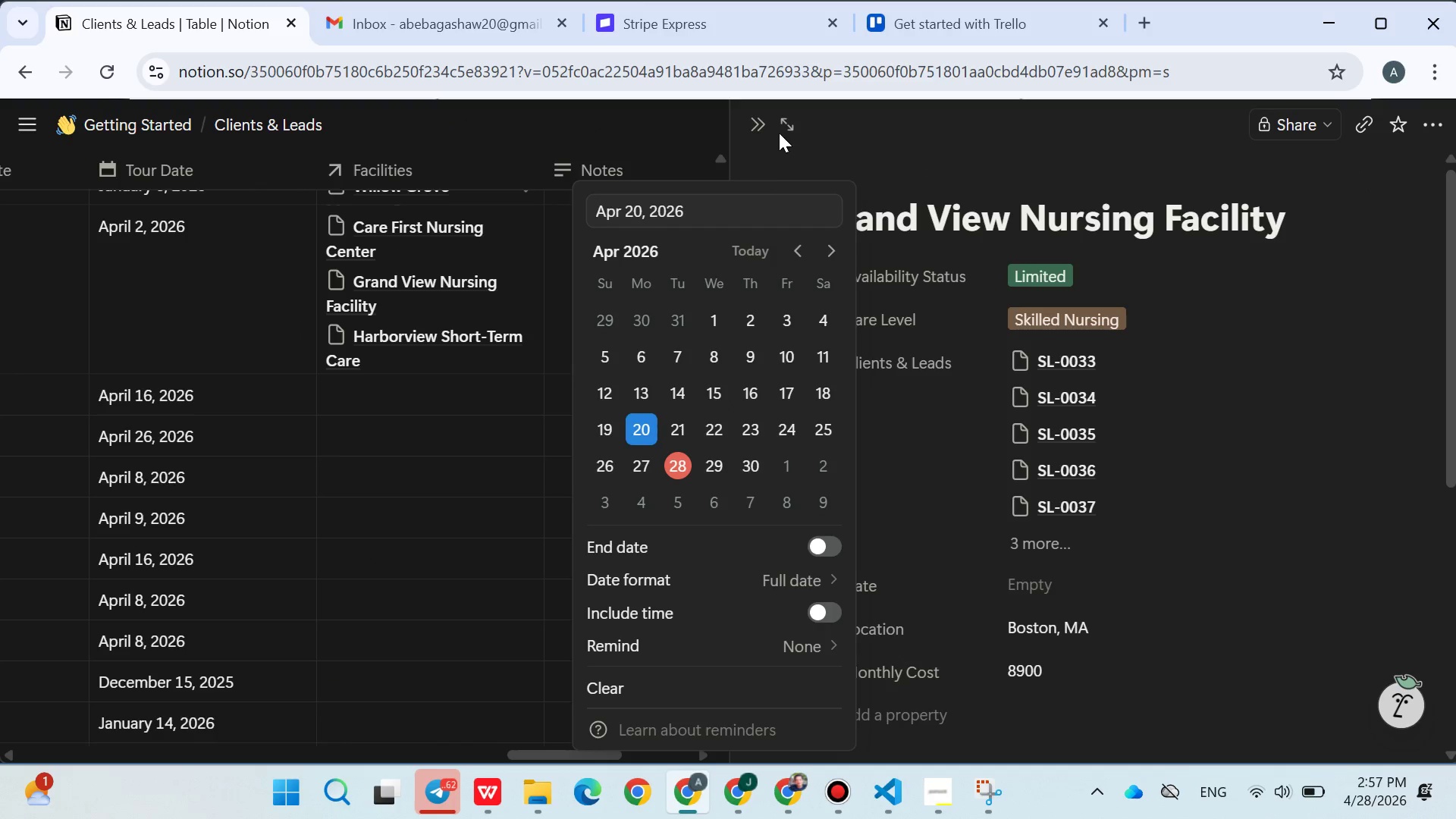 
left_click([761, 122])
 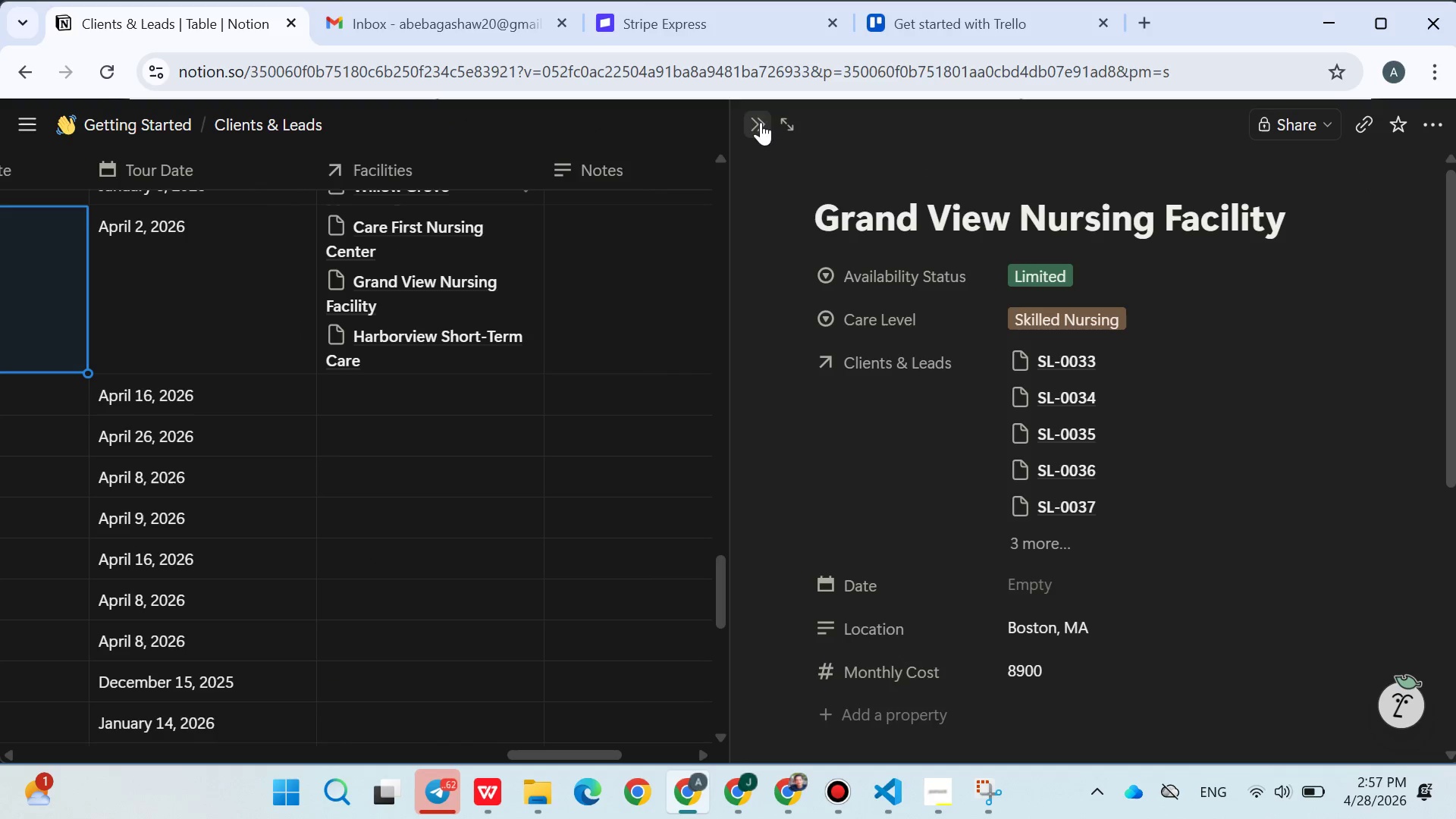 
left_click([761, 122])
 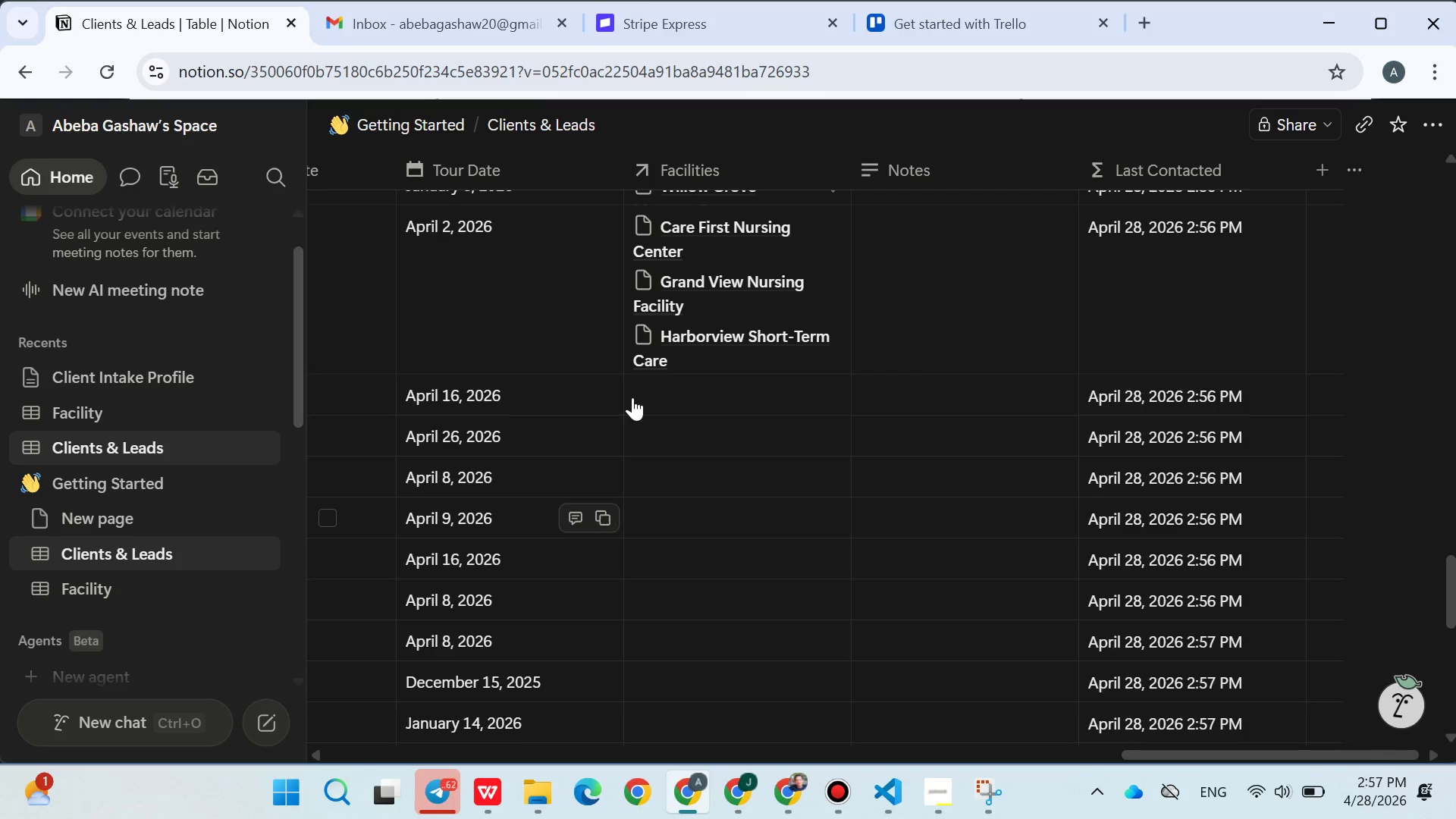 
left_click([639, 384])
 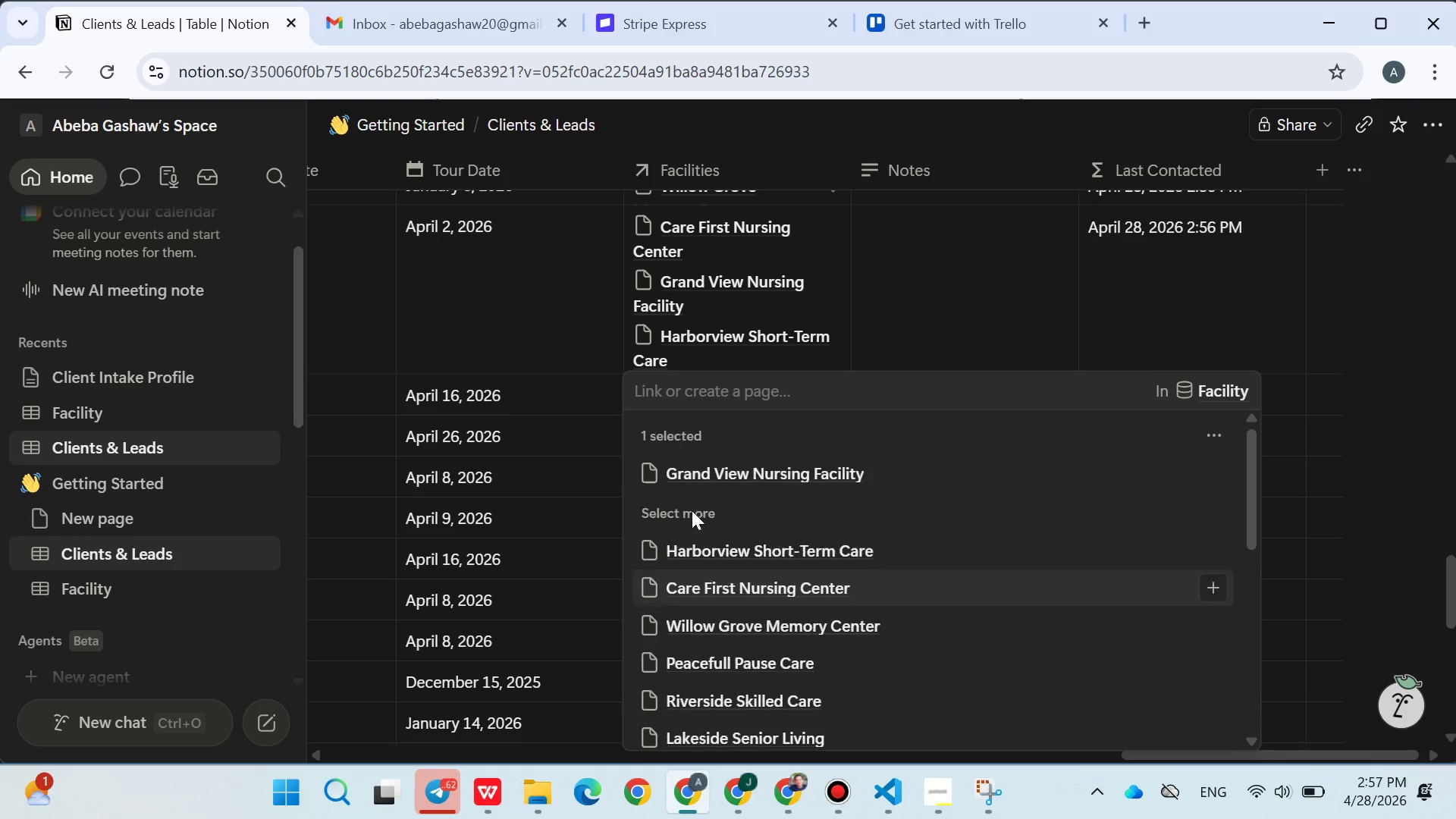 
double_click([576, 469])
 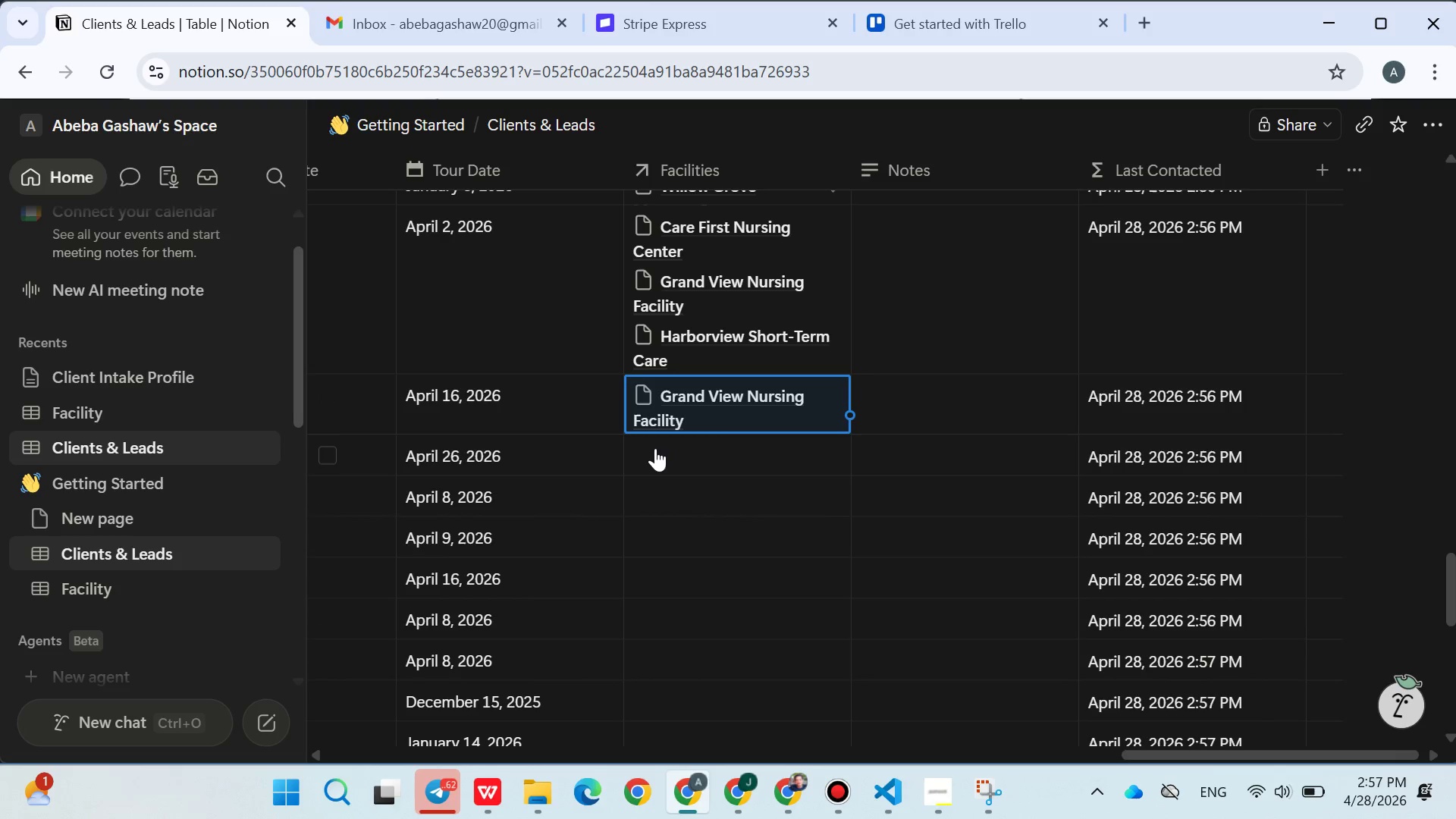 
left_click([655, 448])
 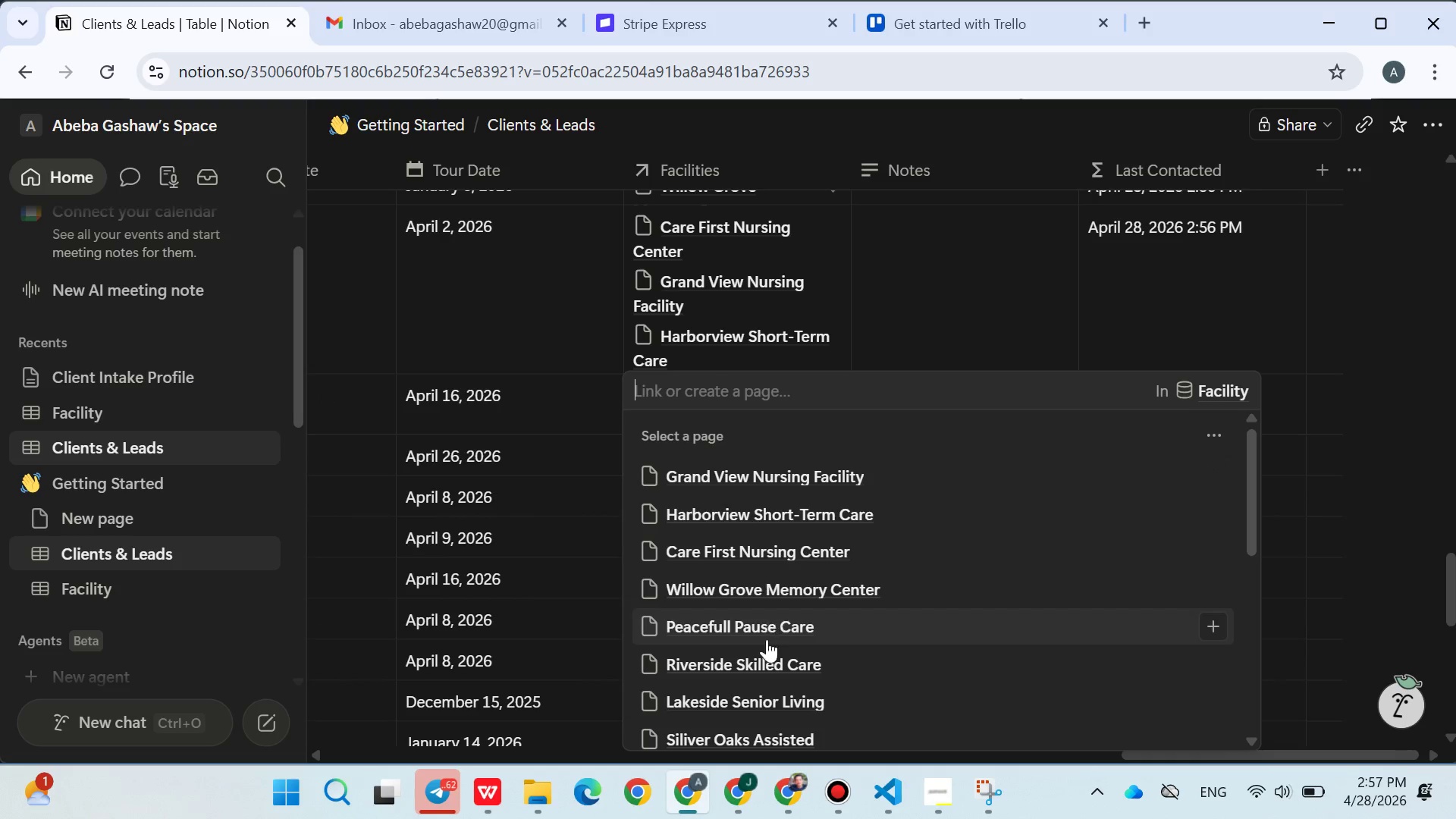 
left_click([755, 654])
 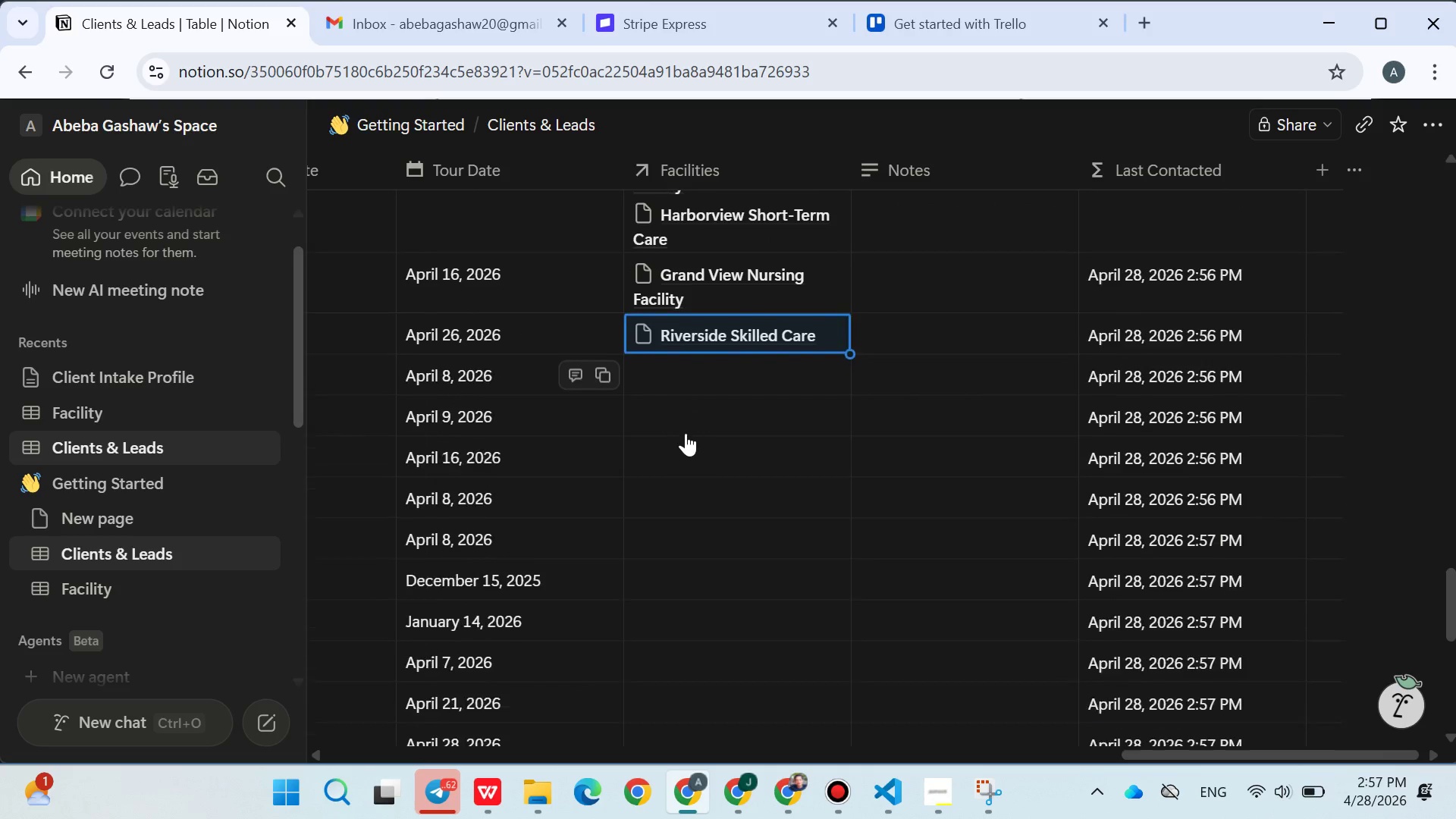 
left_click([678, 372])
 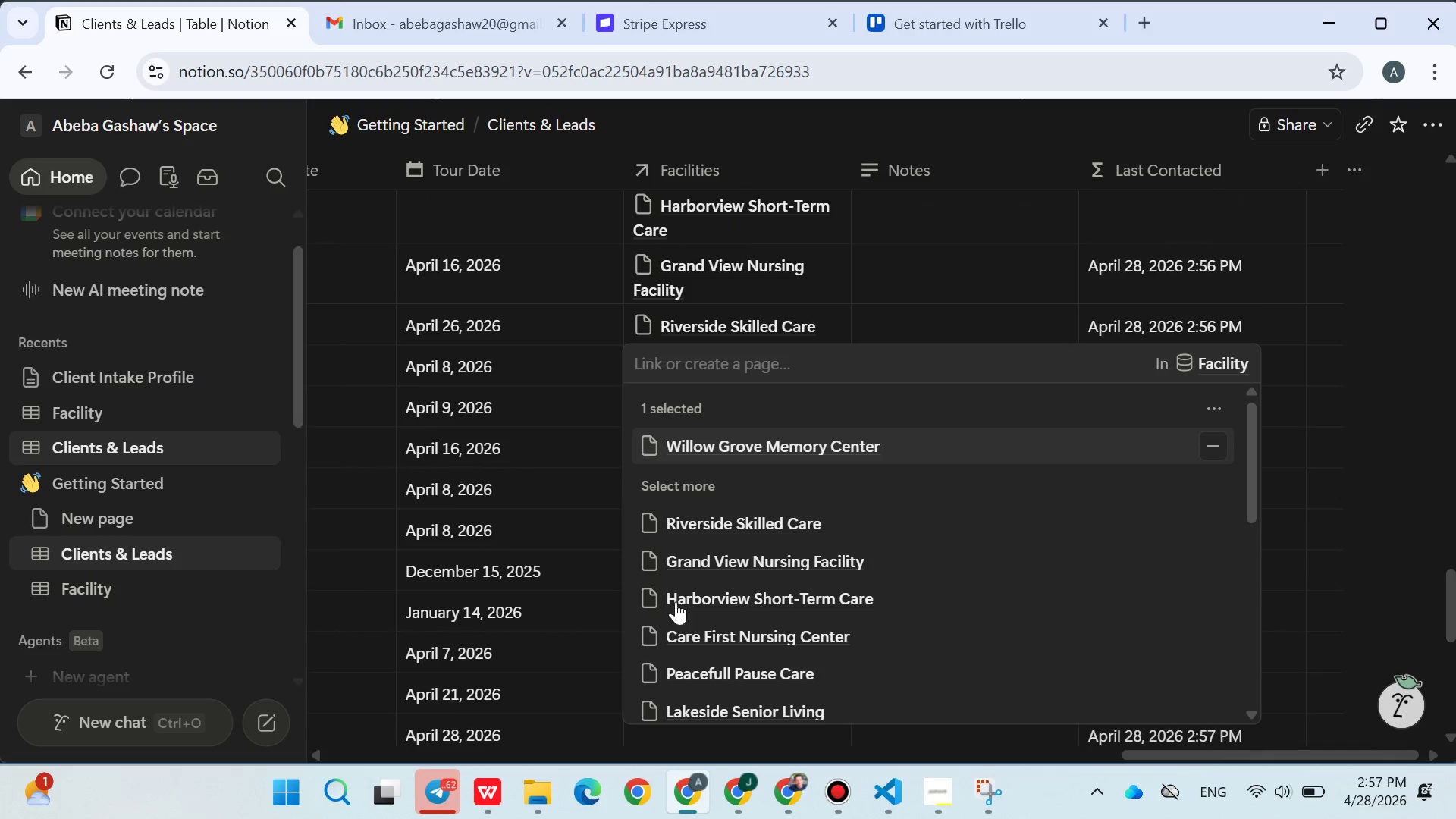 
left_click([697, 591])
 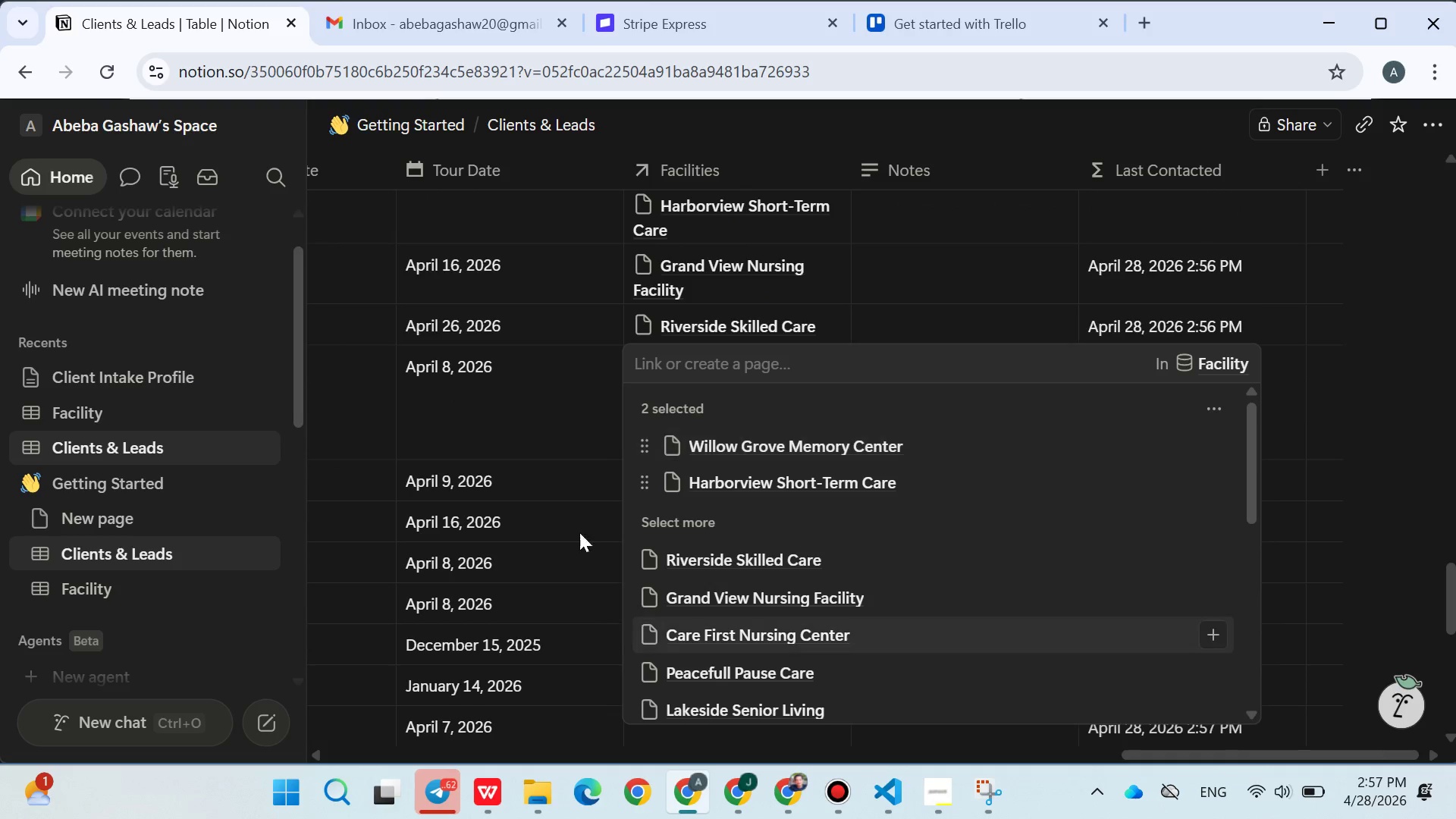 
left_click([570, 518])
 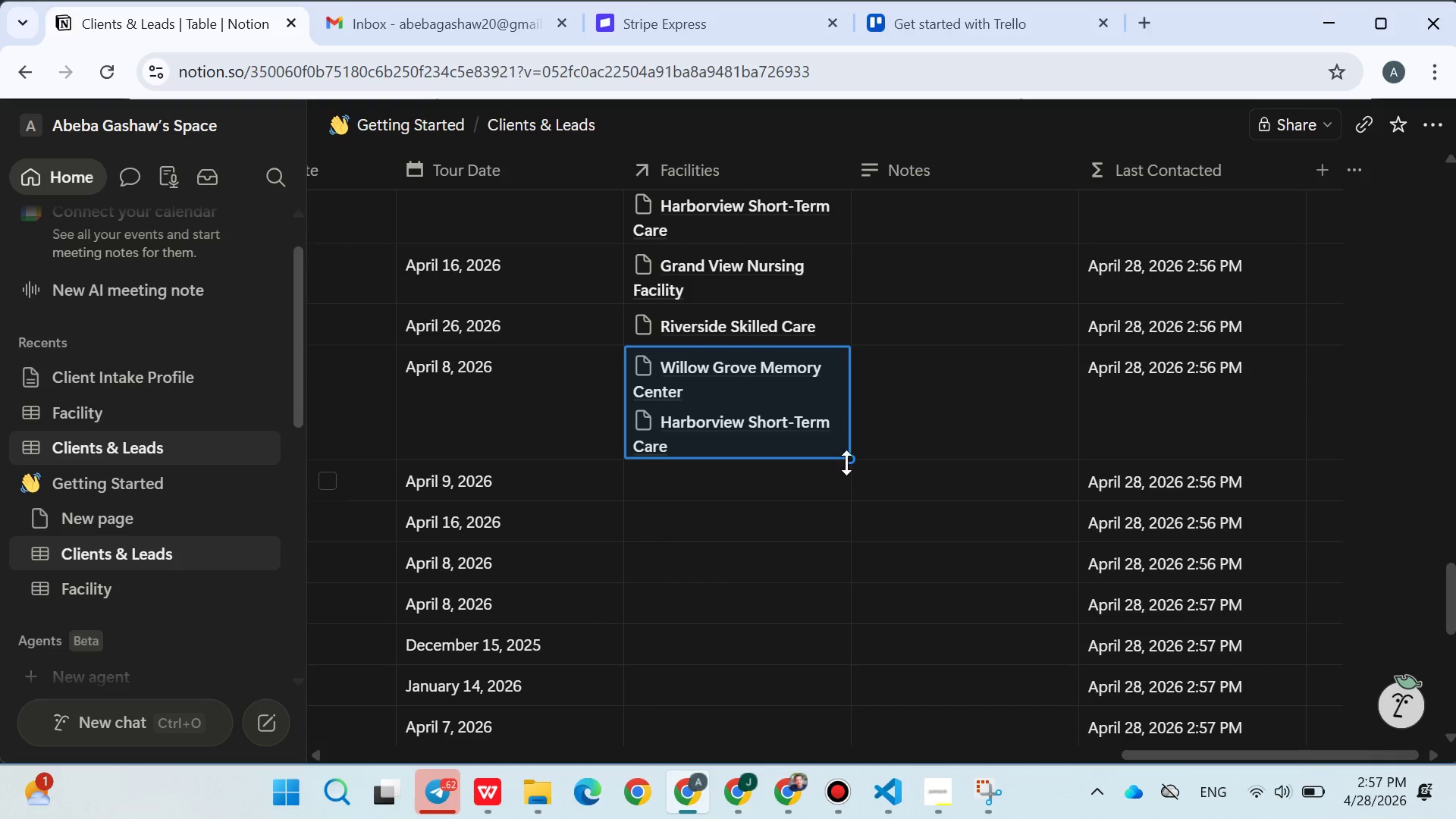 
left_click_drag(start_coordinate=[848, 463], to_coordinate=[827, 568])
 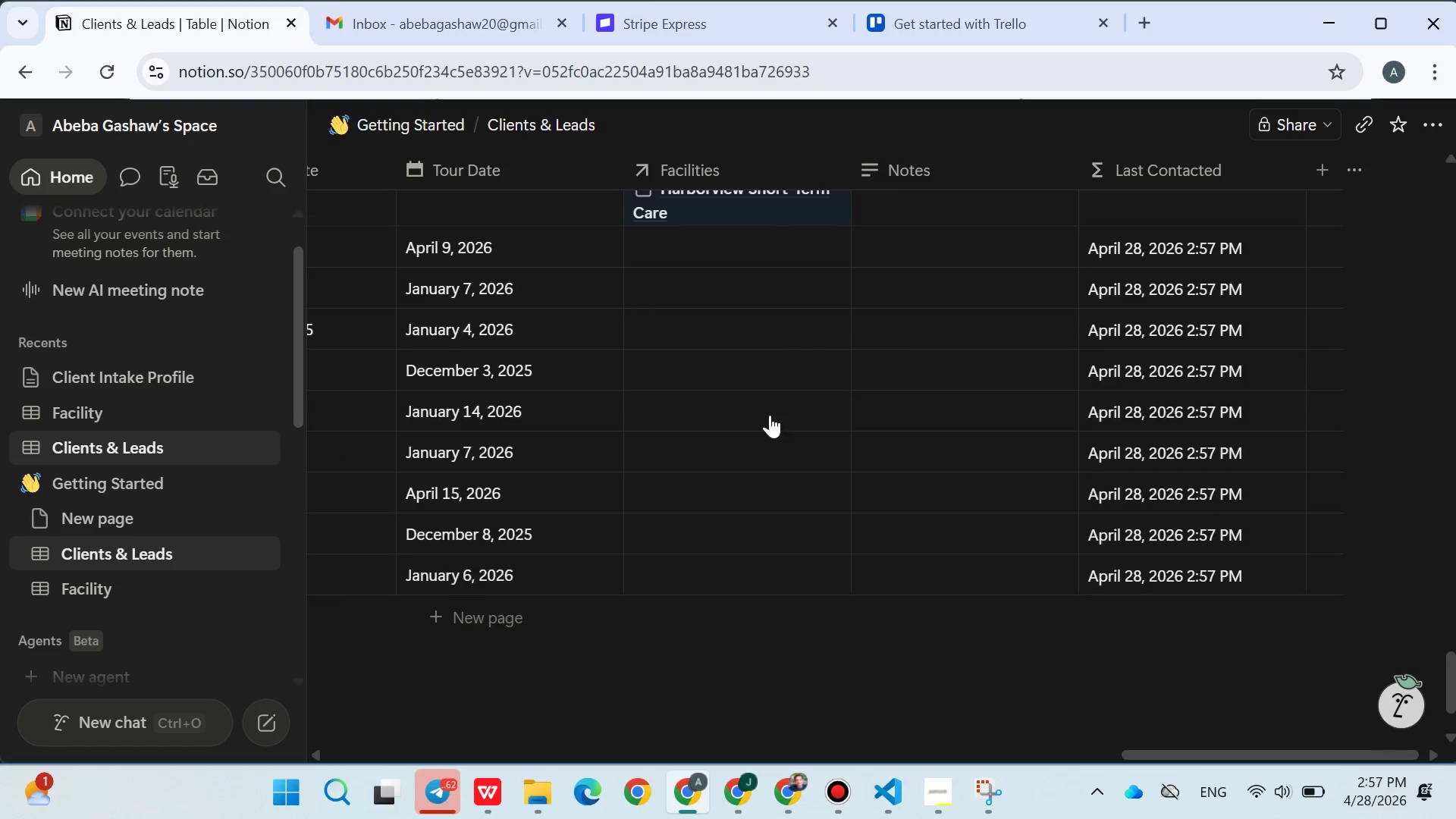 
left_click([670, 279])
 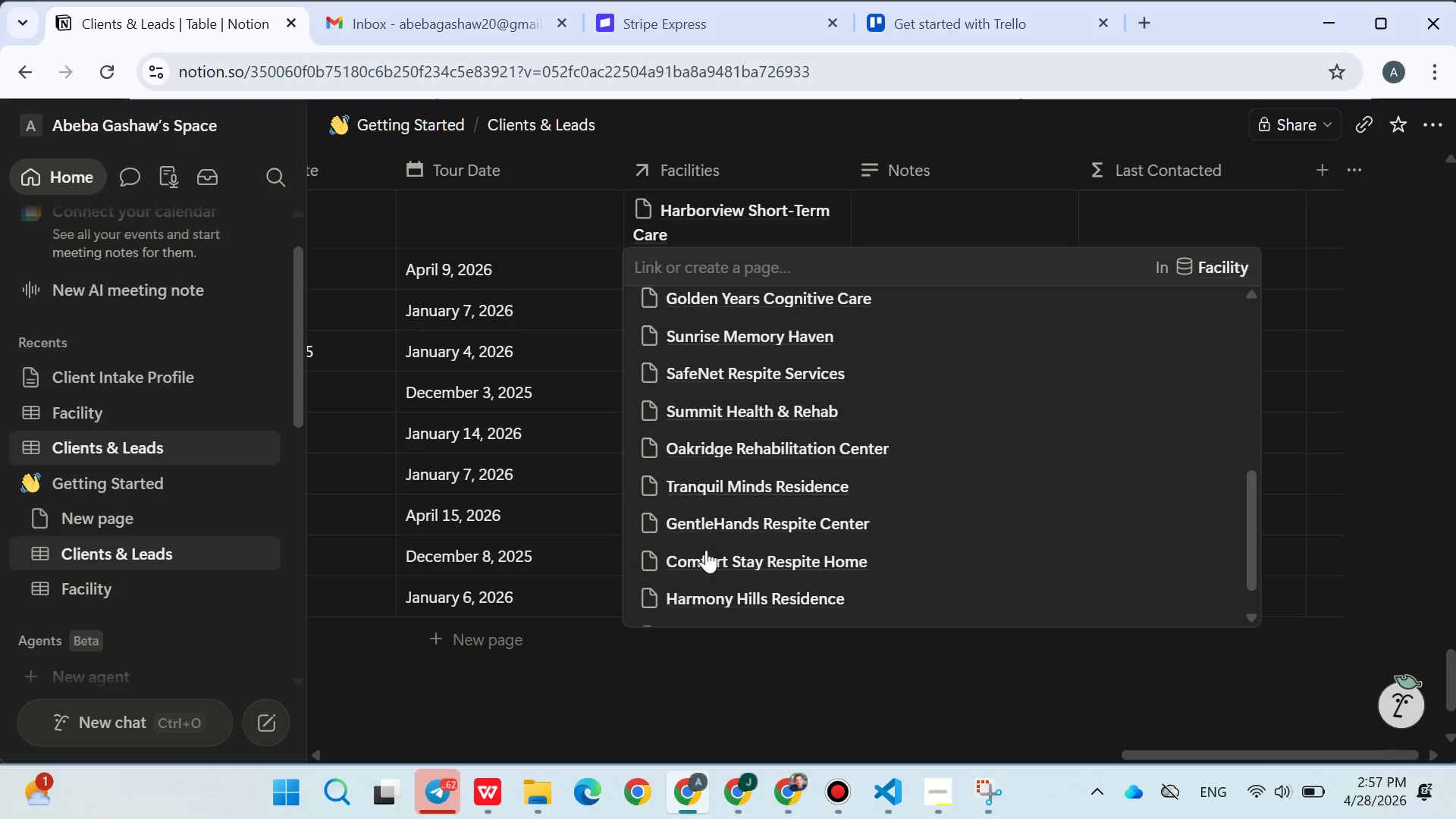 
triple_click([619, 485])
 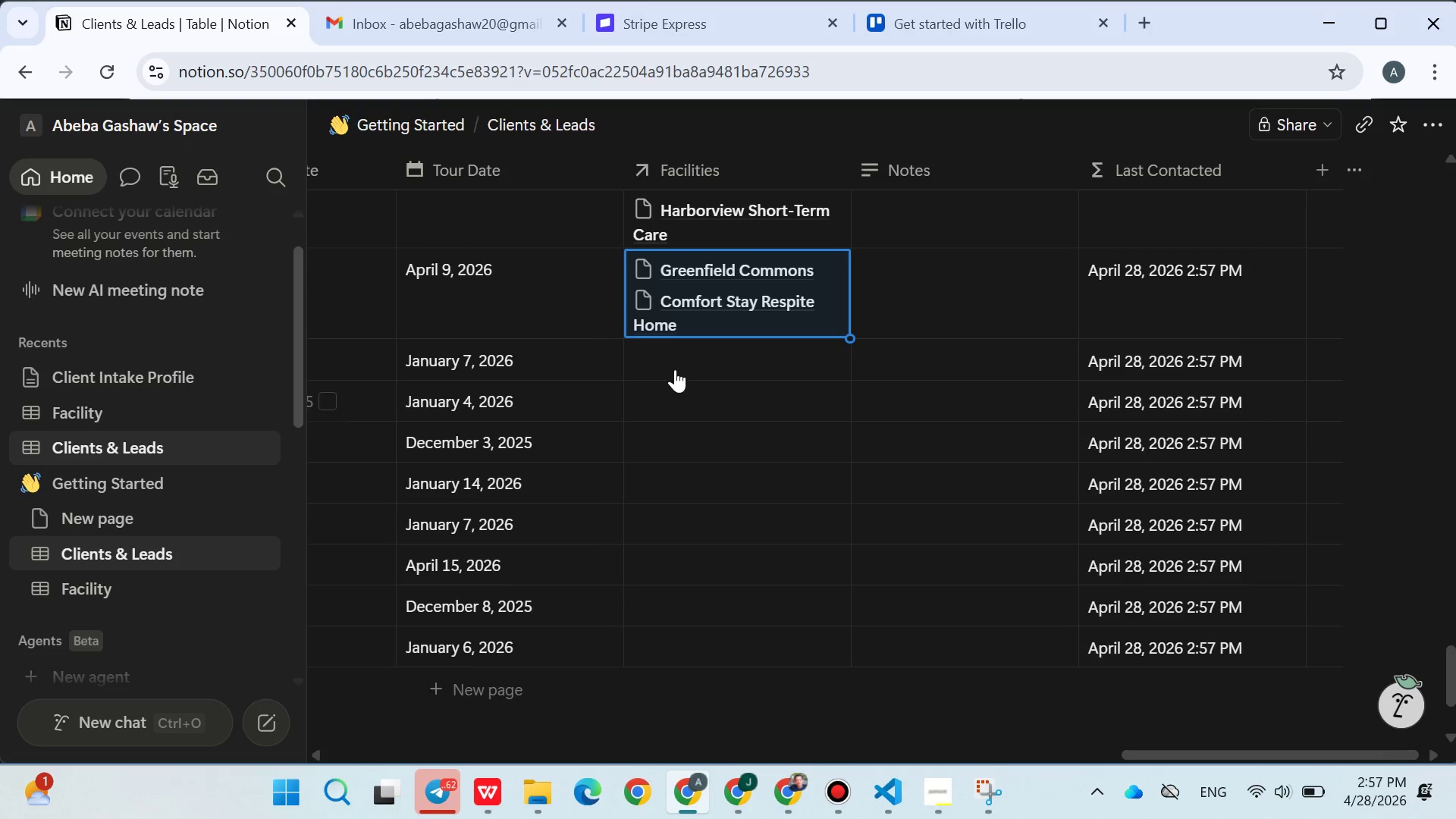 
left_click([675, 369])
 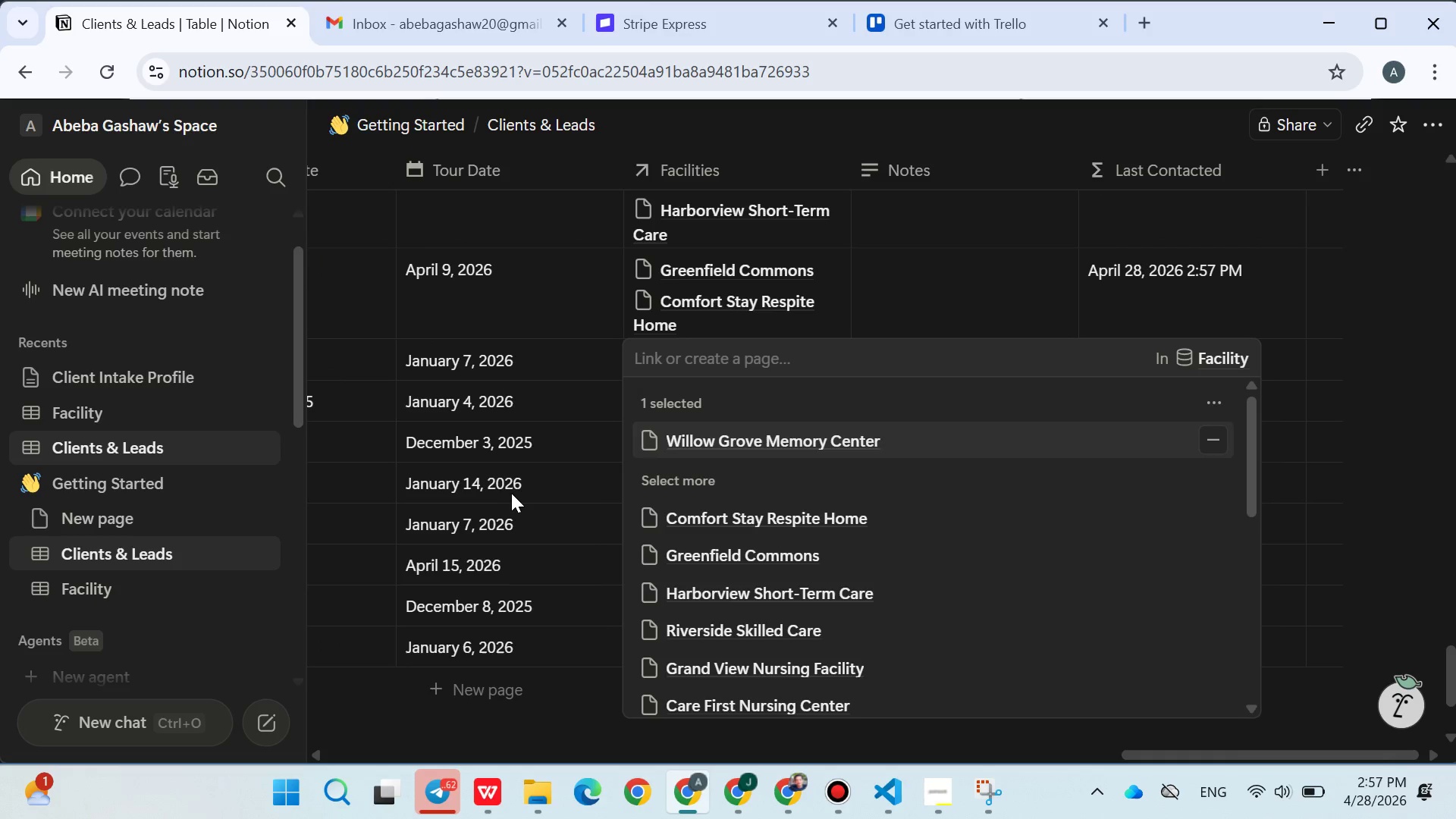 
double_click([505, 485])
 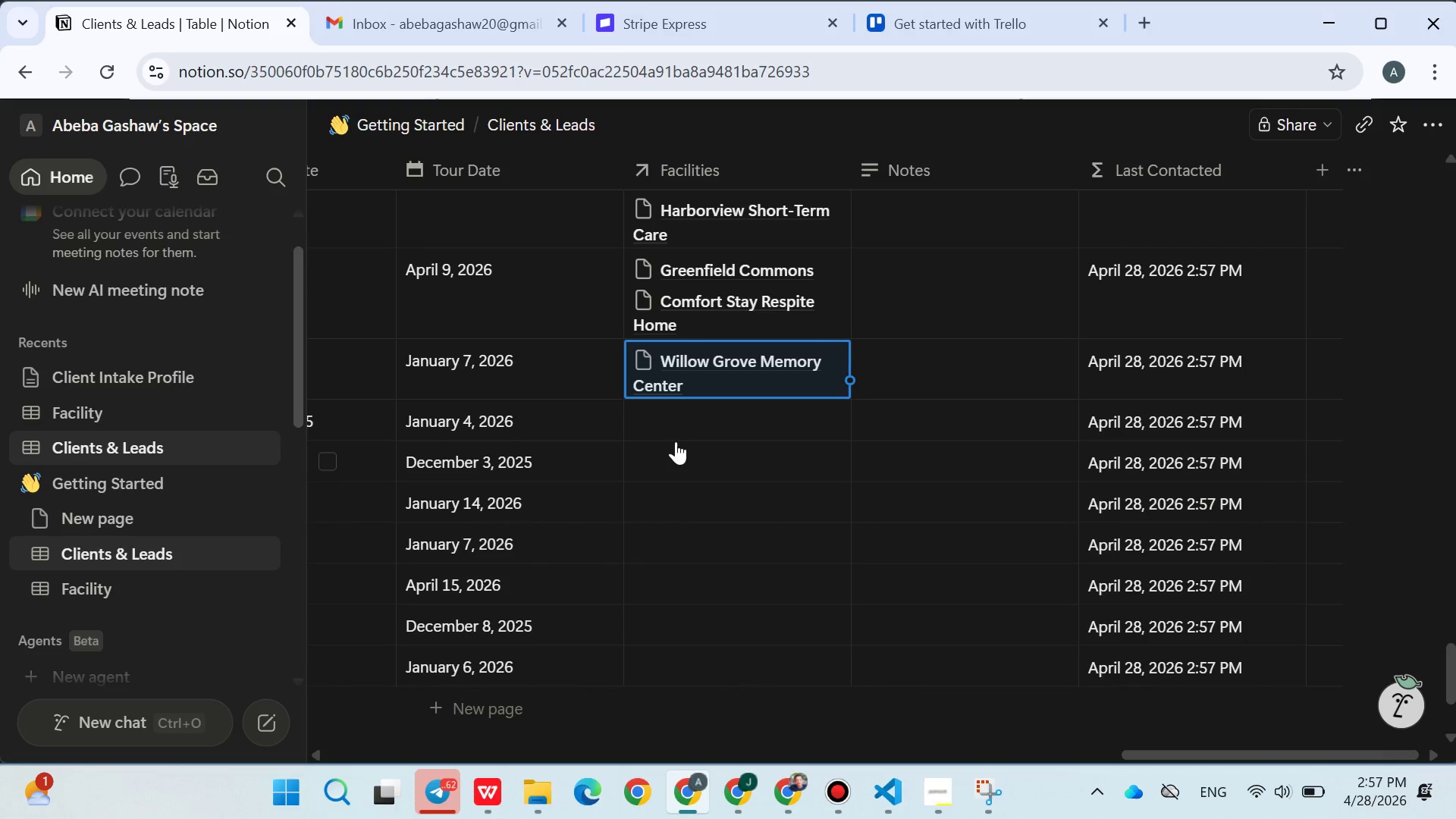 
left_click([686, 425])
 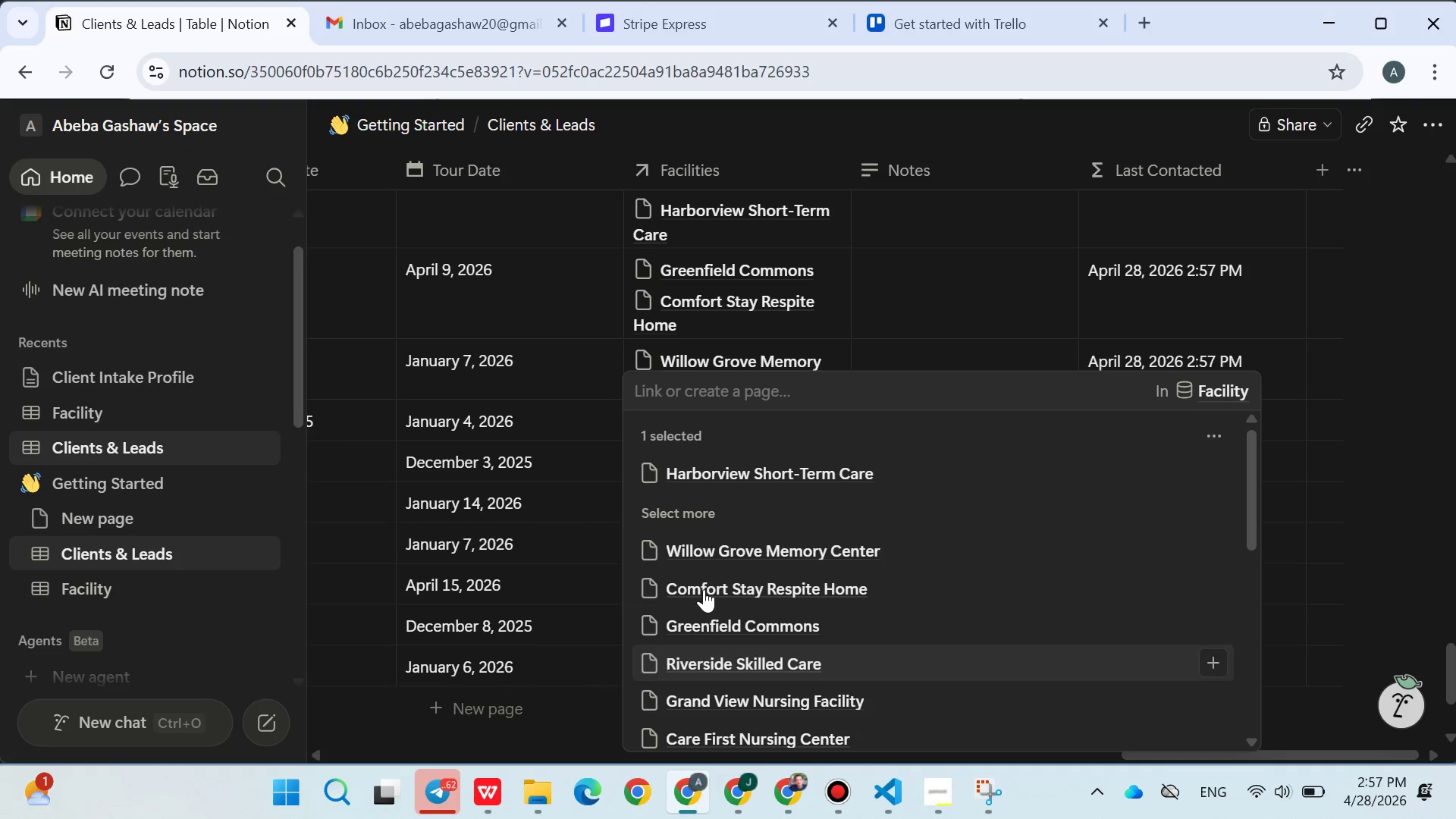 
double_click([612, 531])
 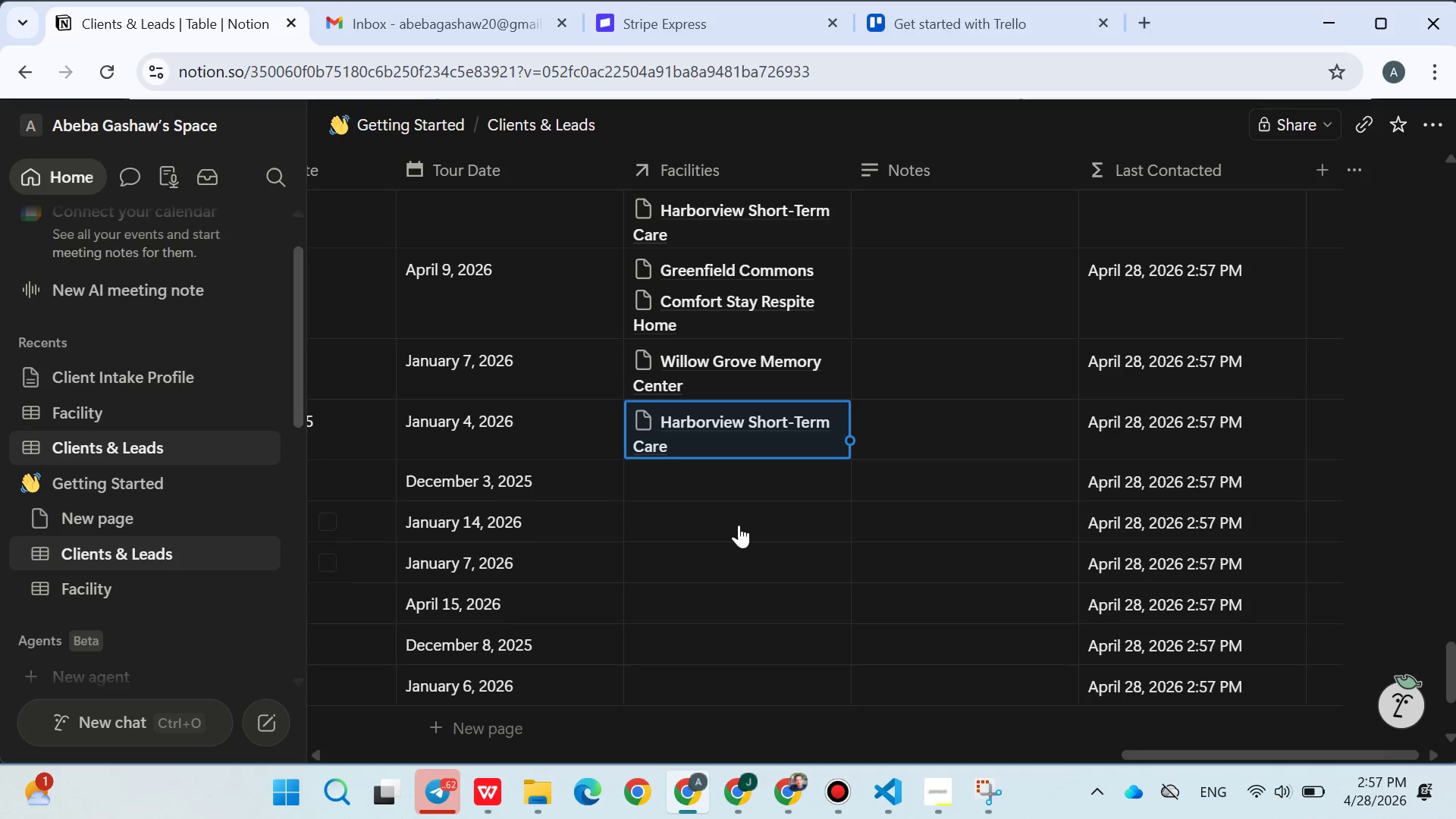 
left_click([739, 525])
 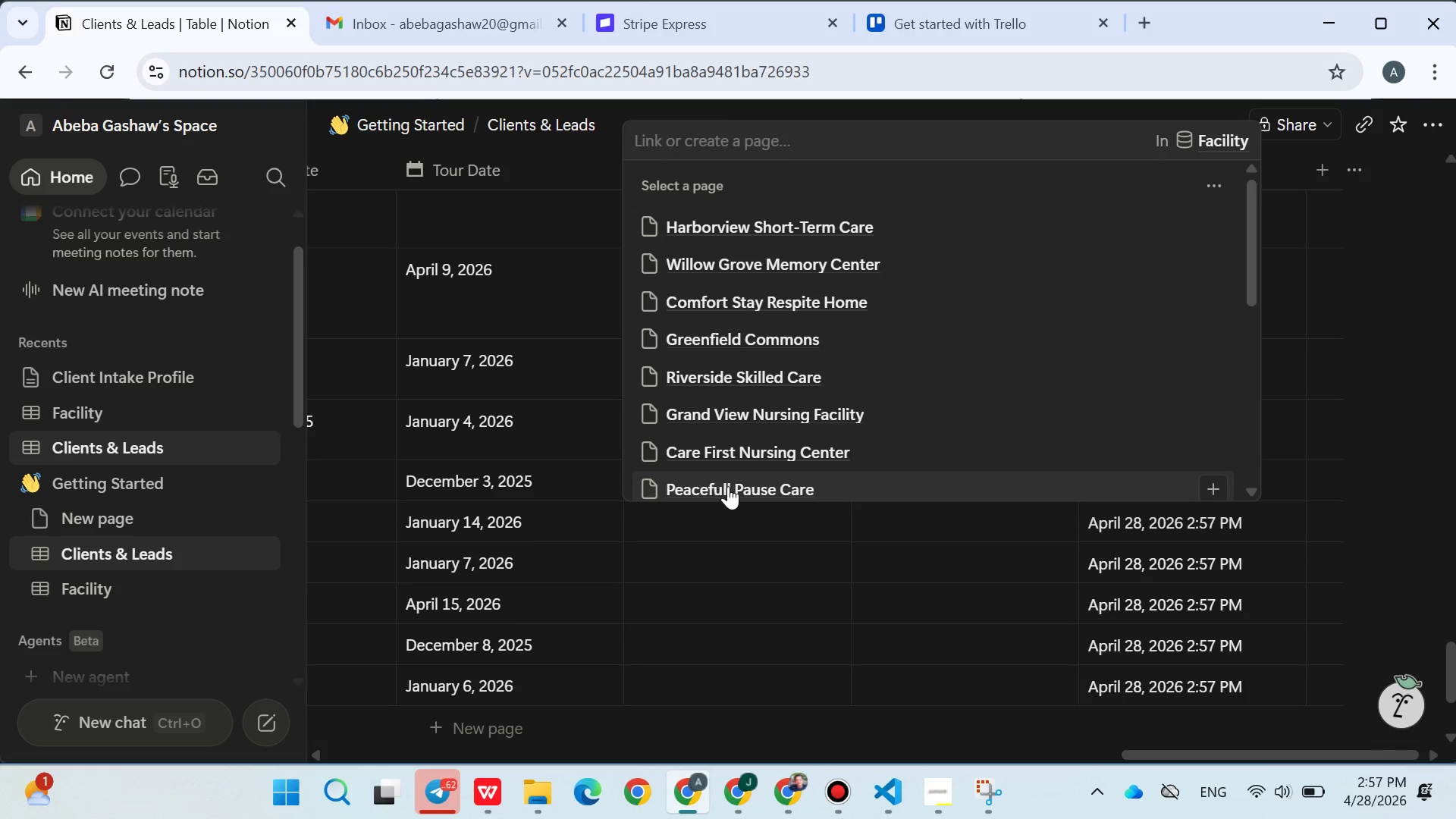 
double_click([718, 436])
 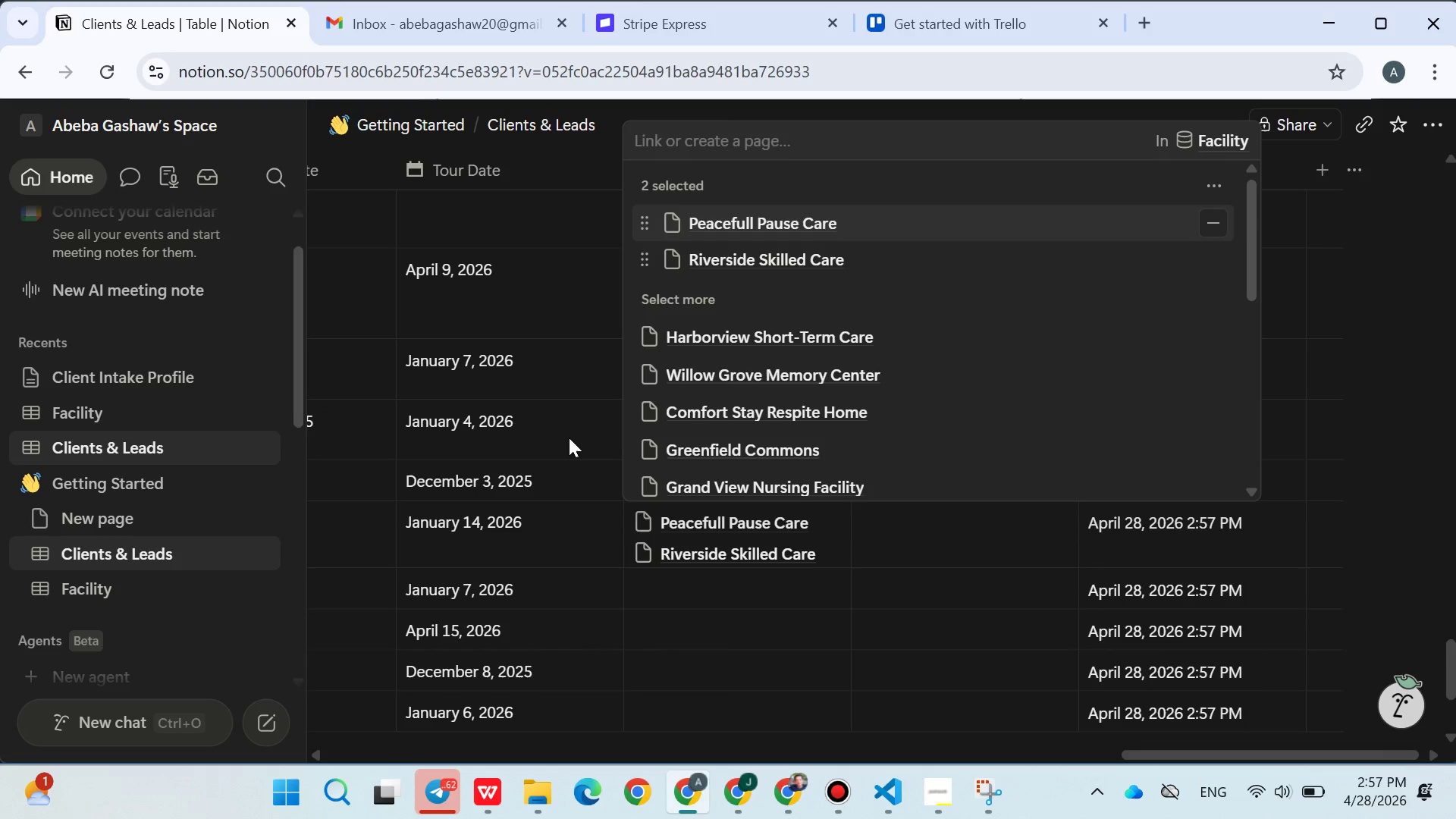 
triple_click([568, 438])
 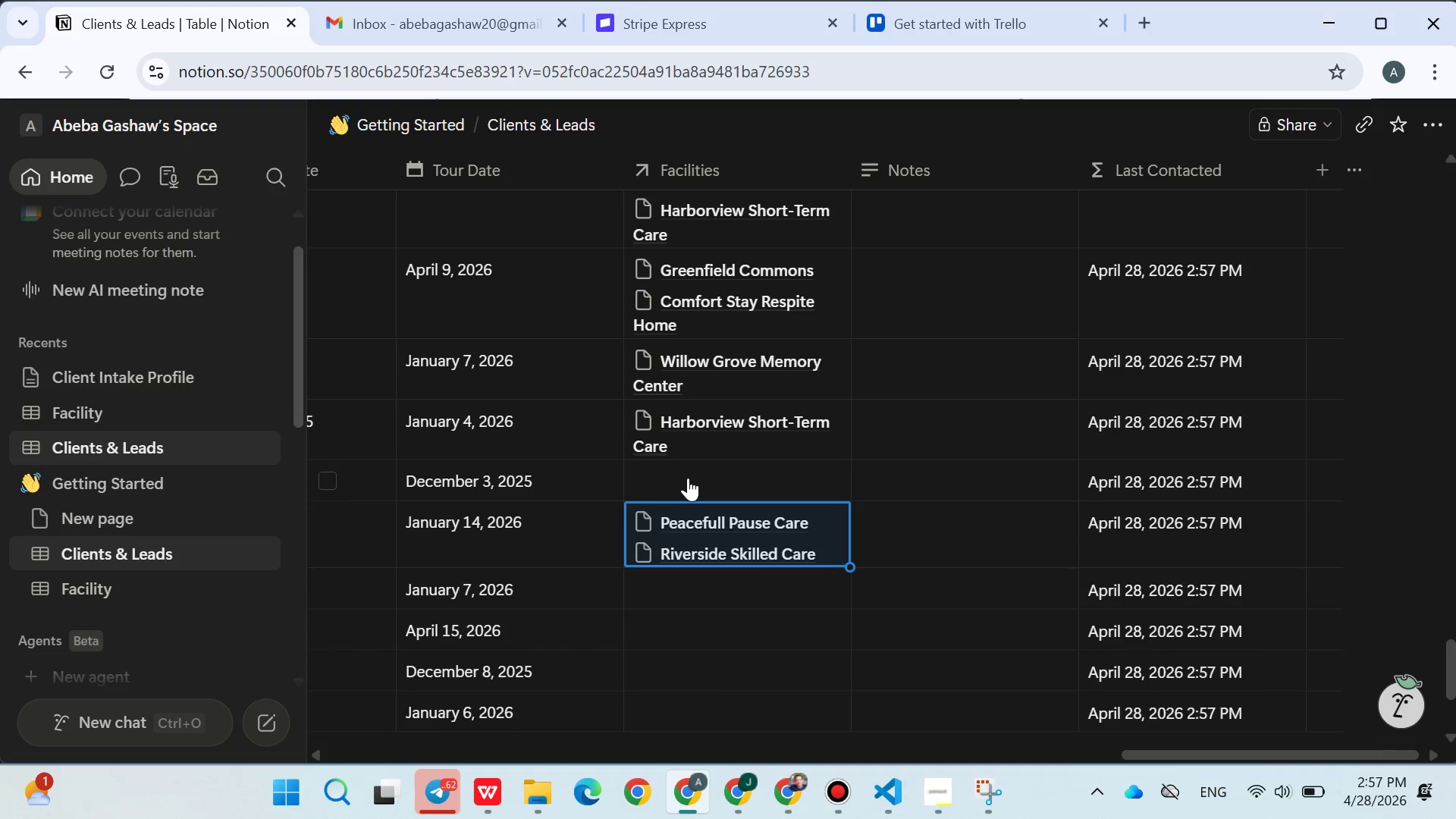 
left_click([688, 478])
 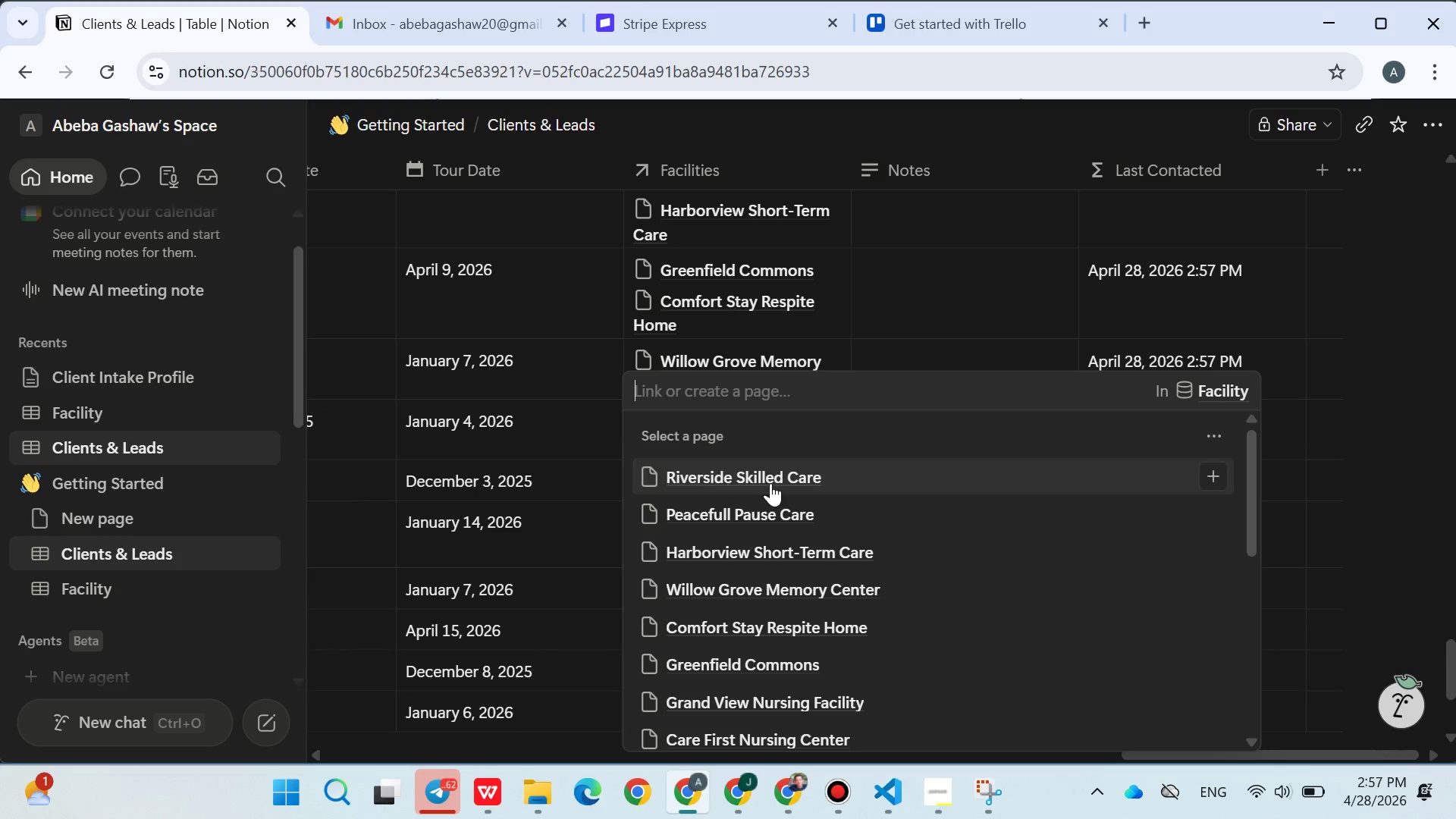 
left_click([774, 483])
 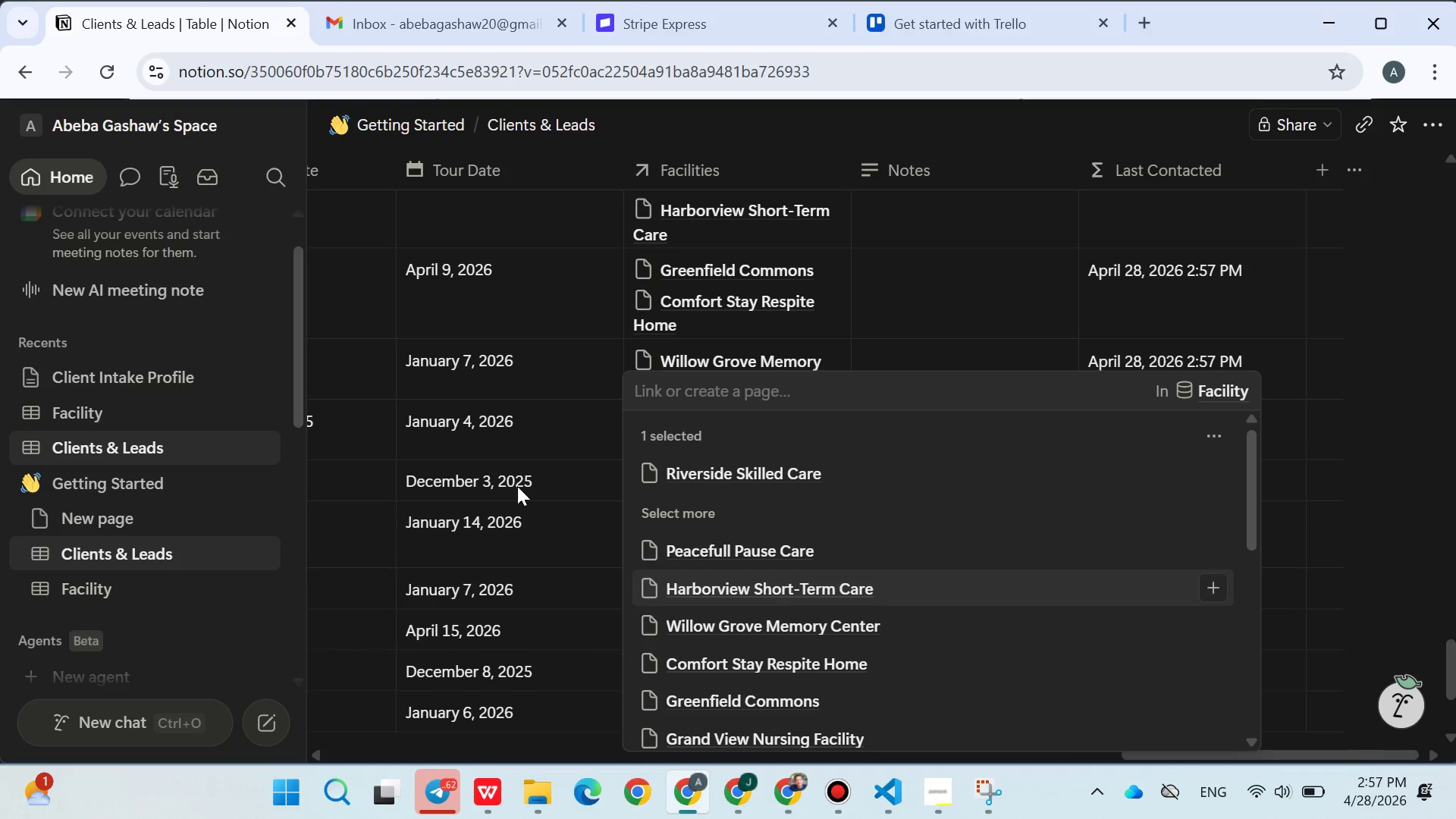 
triple_click([518, 485])
 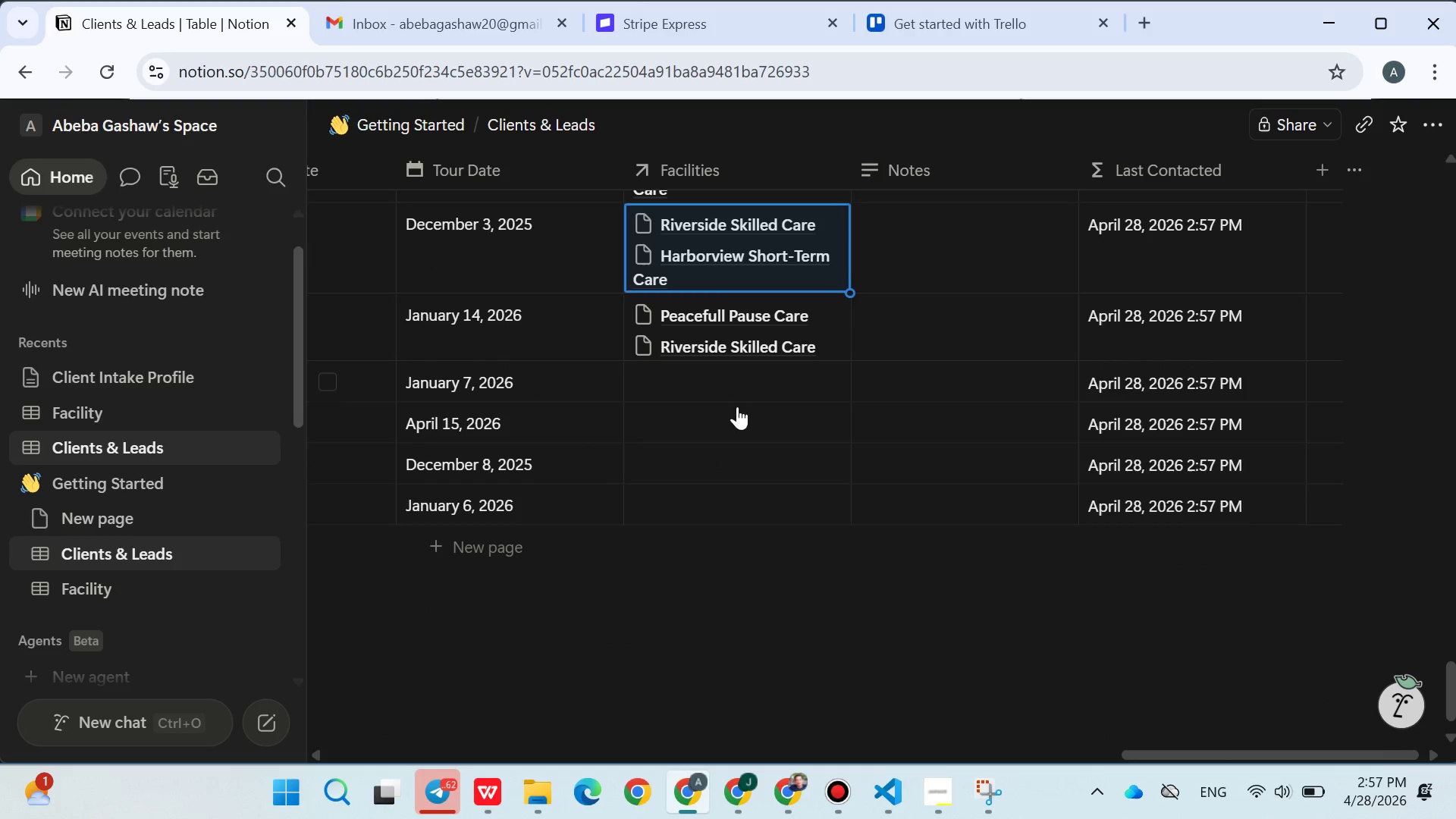 
double_click([623, 441])
 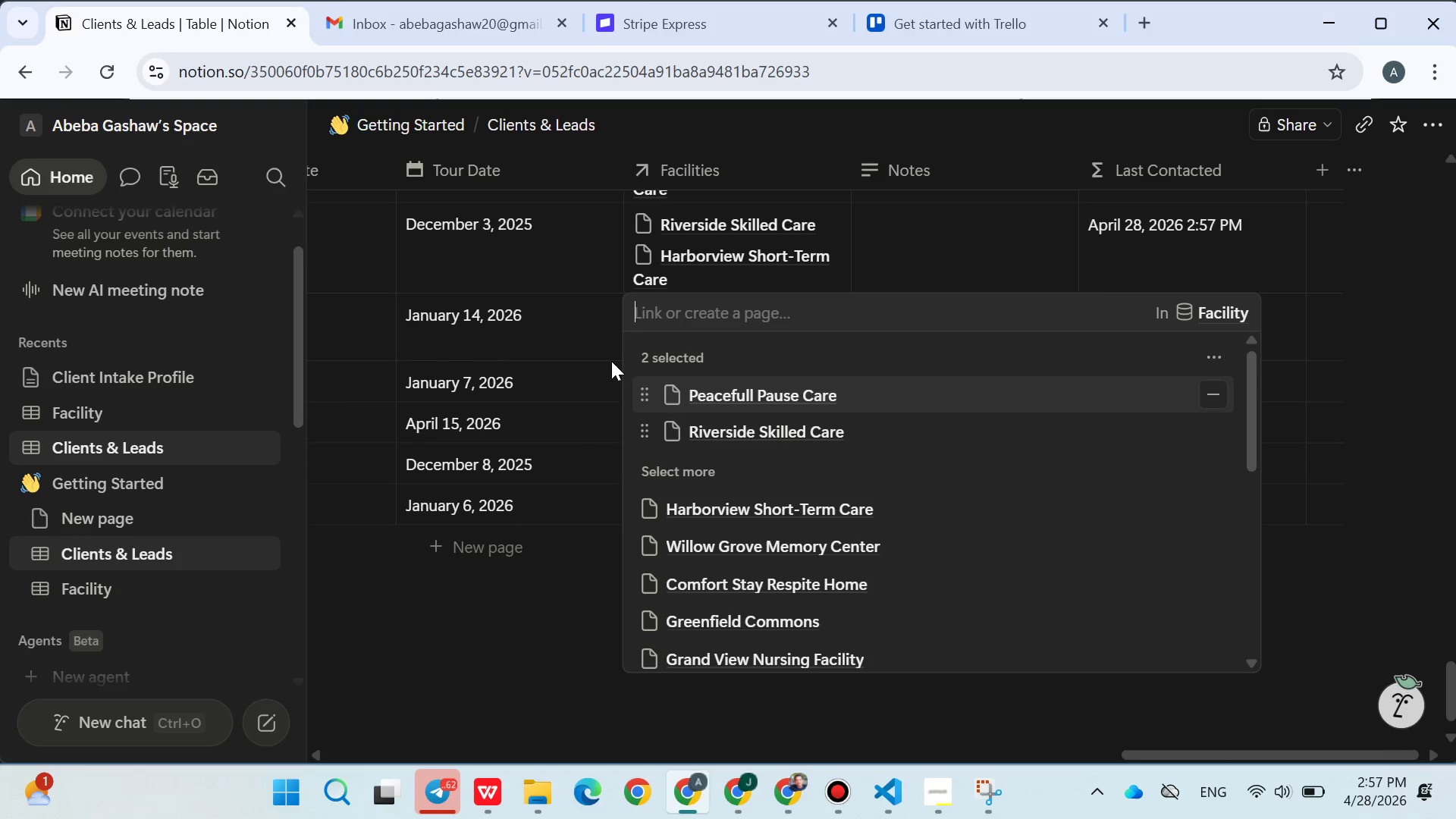 
left_click([607, 358])
 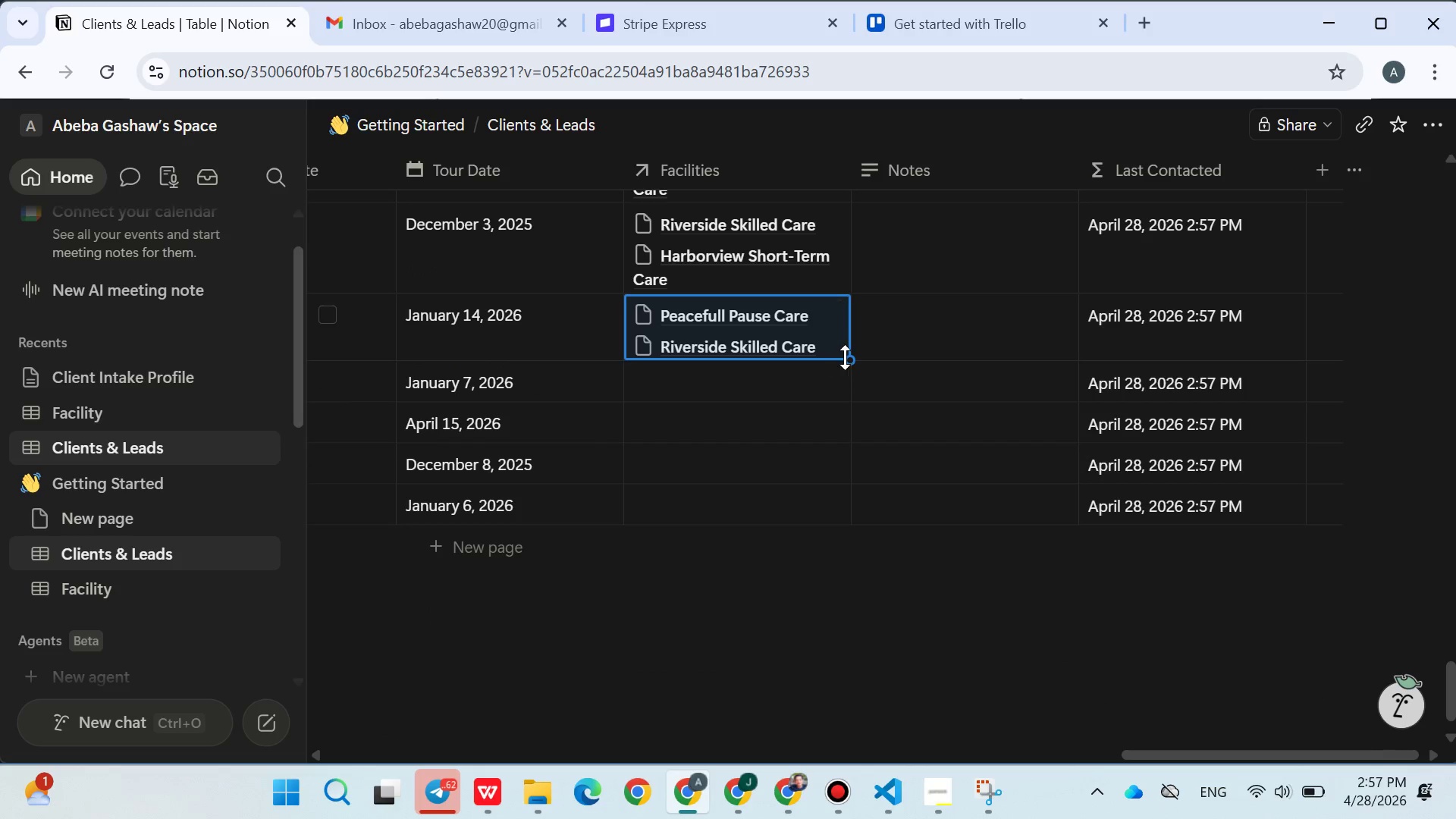 
left_click_drag(start_coordinate=[851, 361], to_coordinate=[825, 516])
 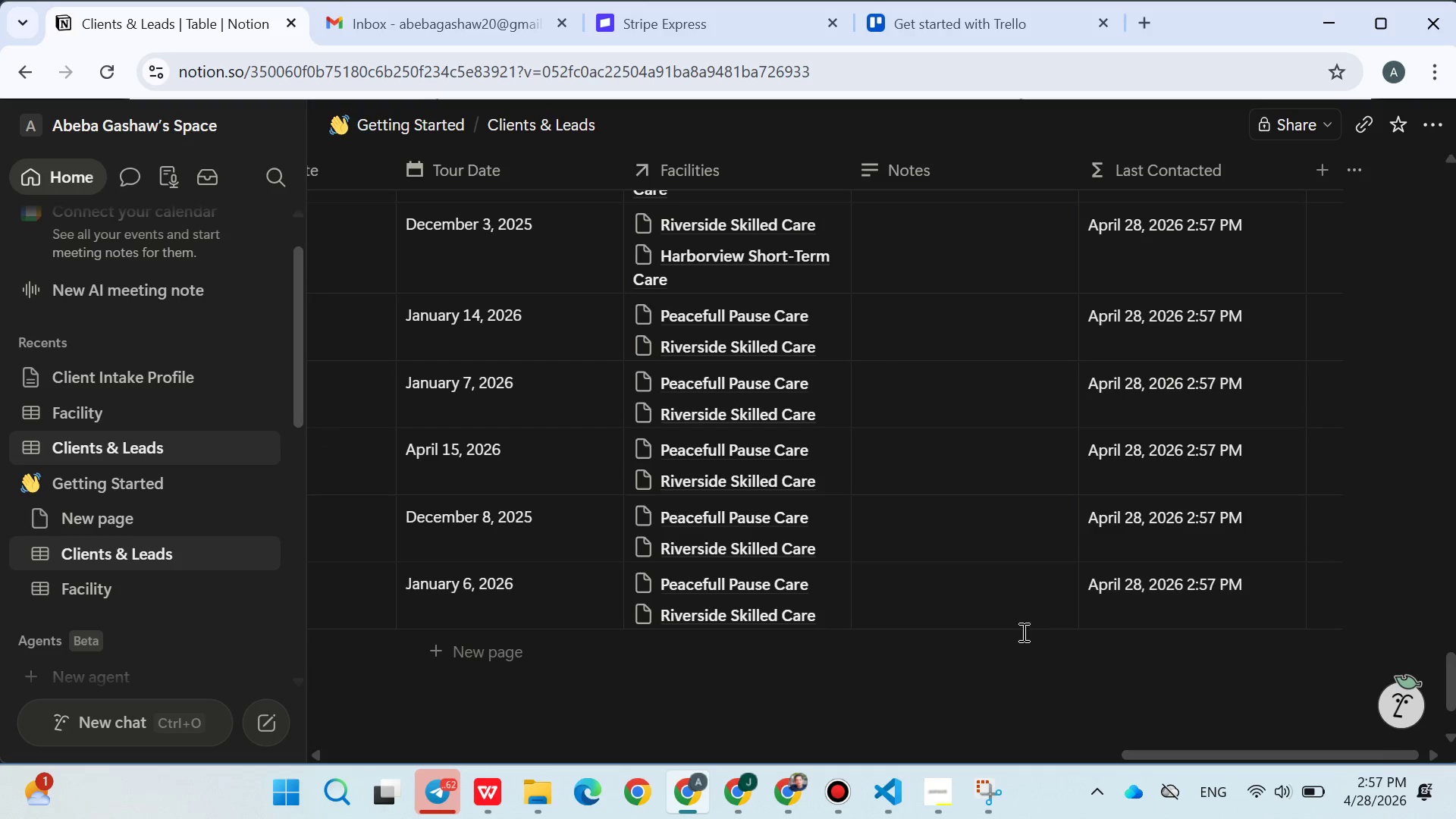 
scroll: coordinate [1018, 623], scroll_direction: up, amount: 7.0
 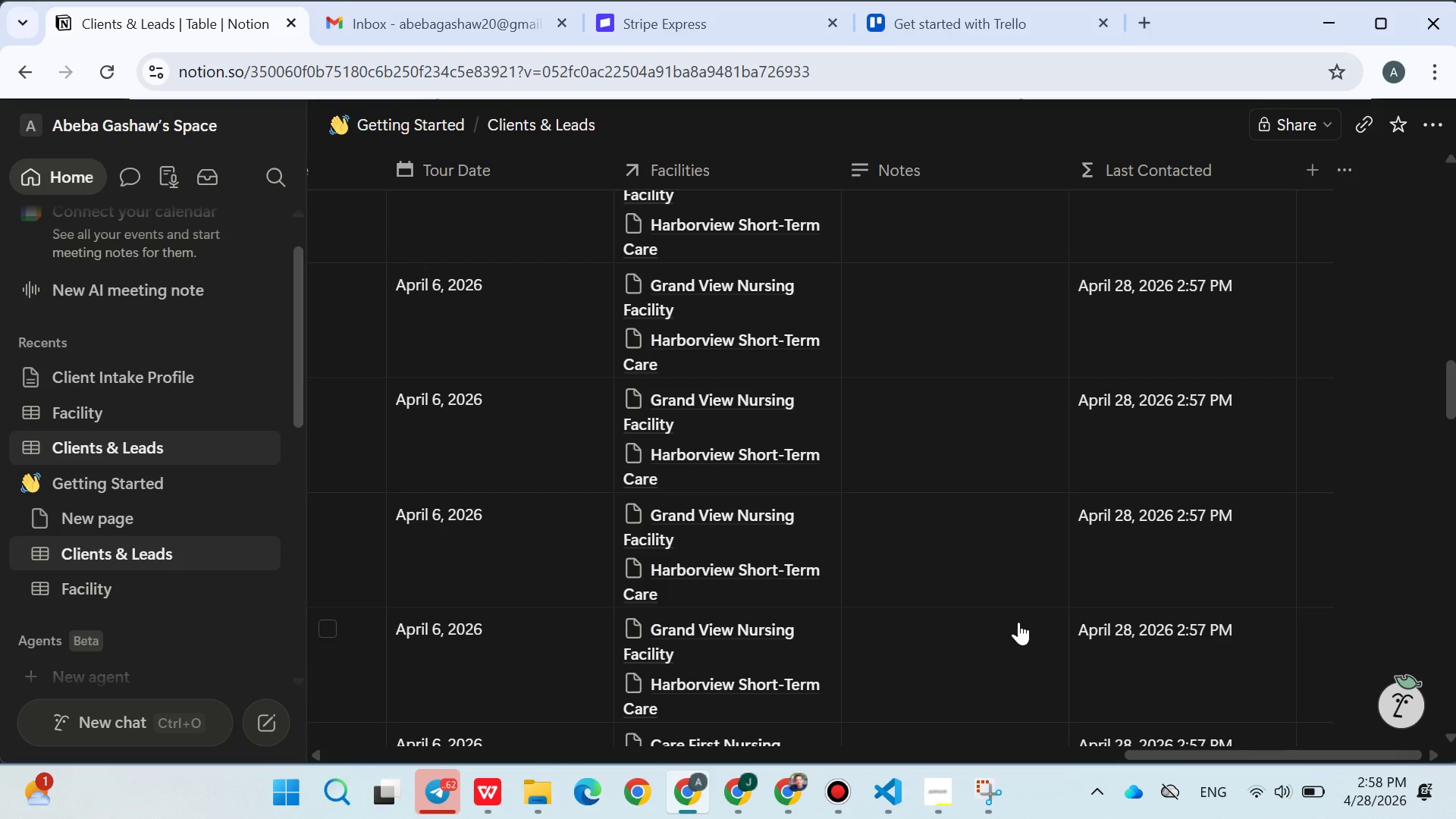 
wait(33.03)
 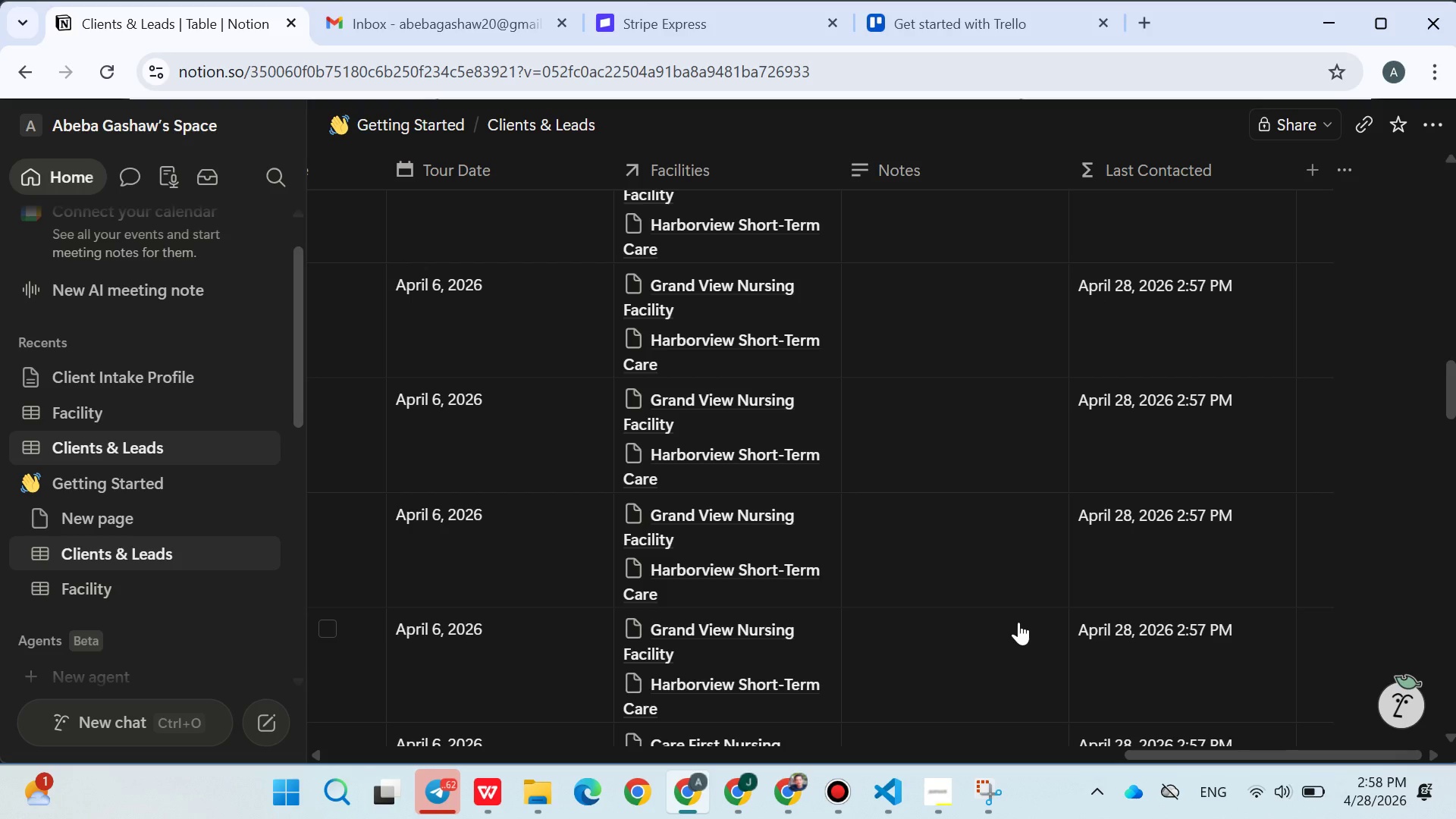 
scroll: coordinate [987, 602], scroll_direction: up, amount: 18.0
 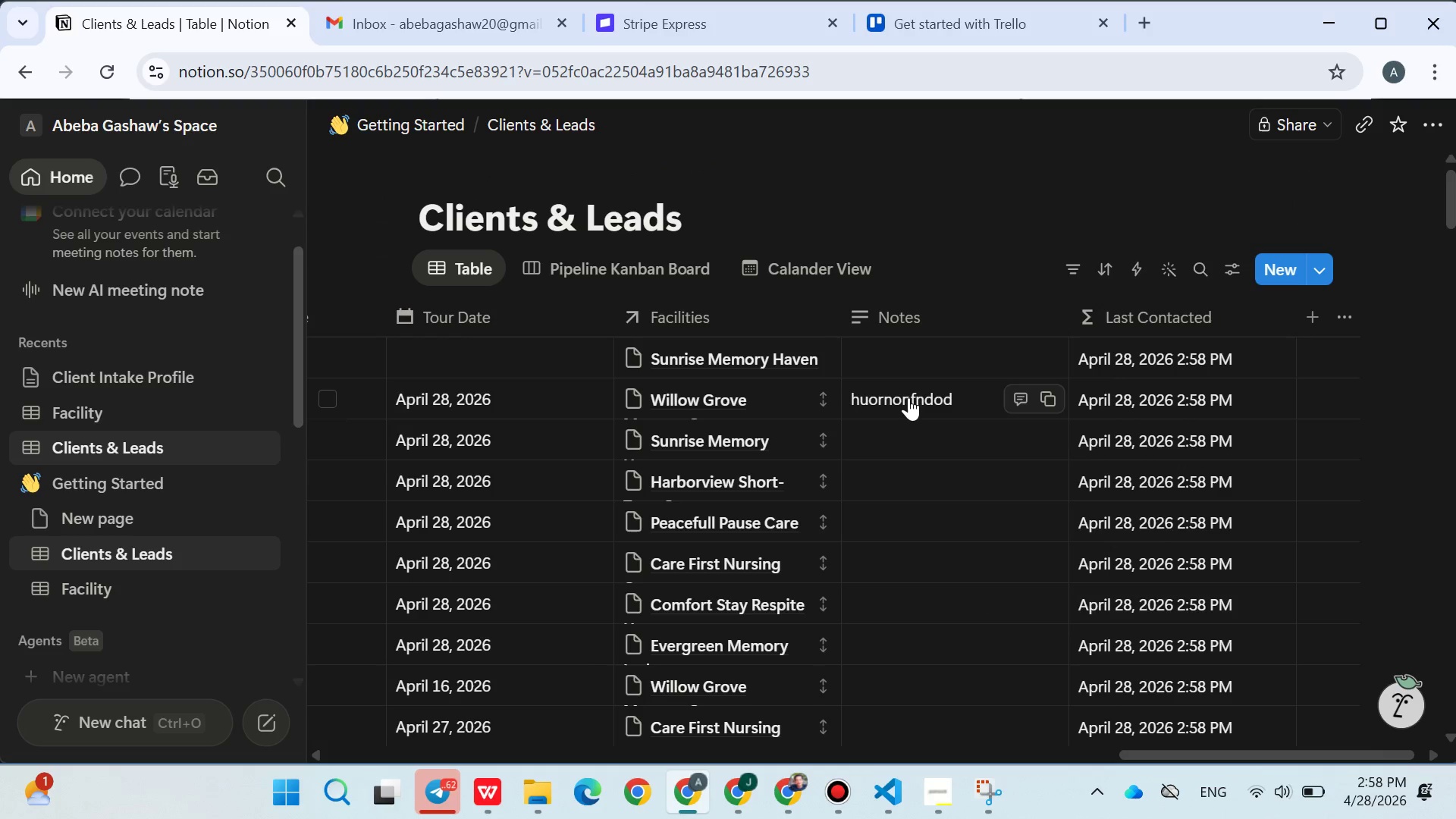 
double_click([908, 397])
 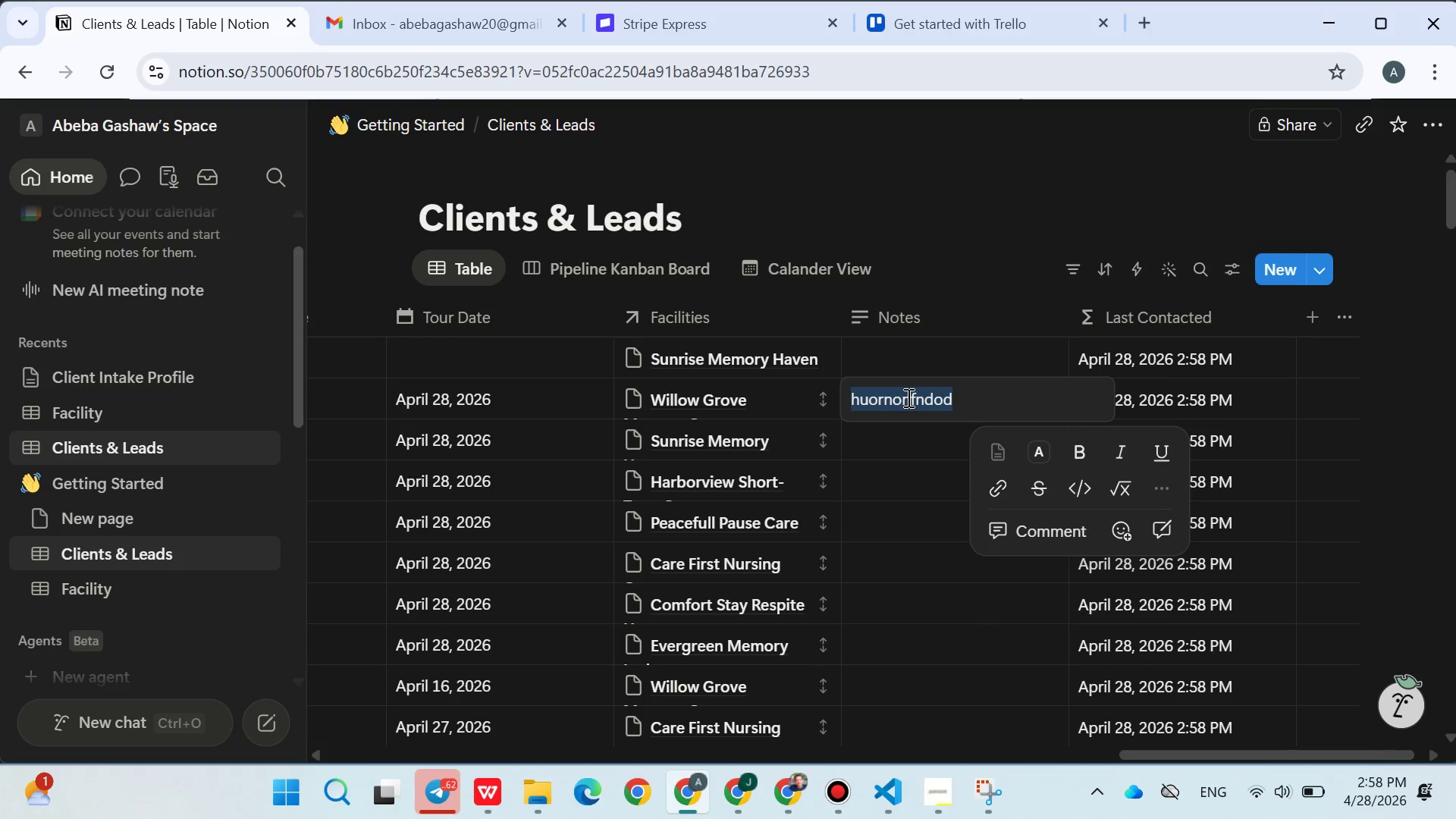 
key(Backspace)
 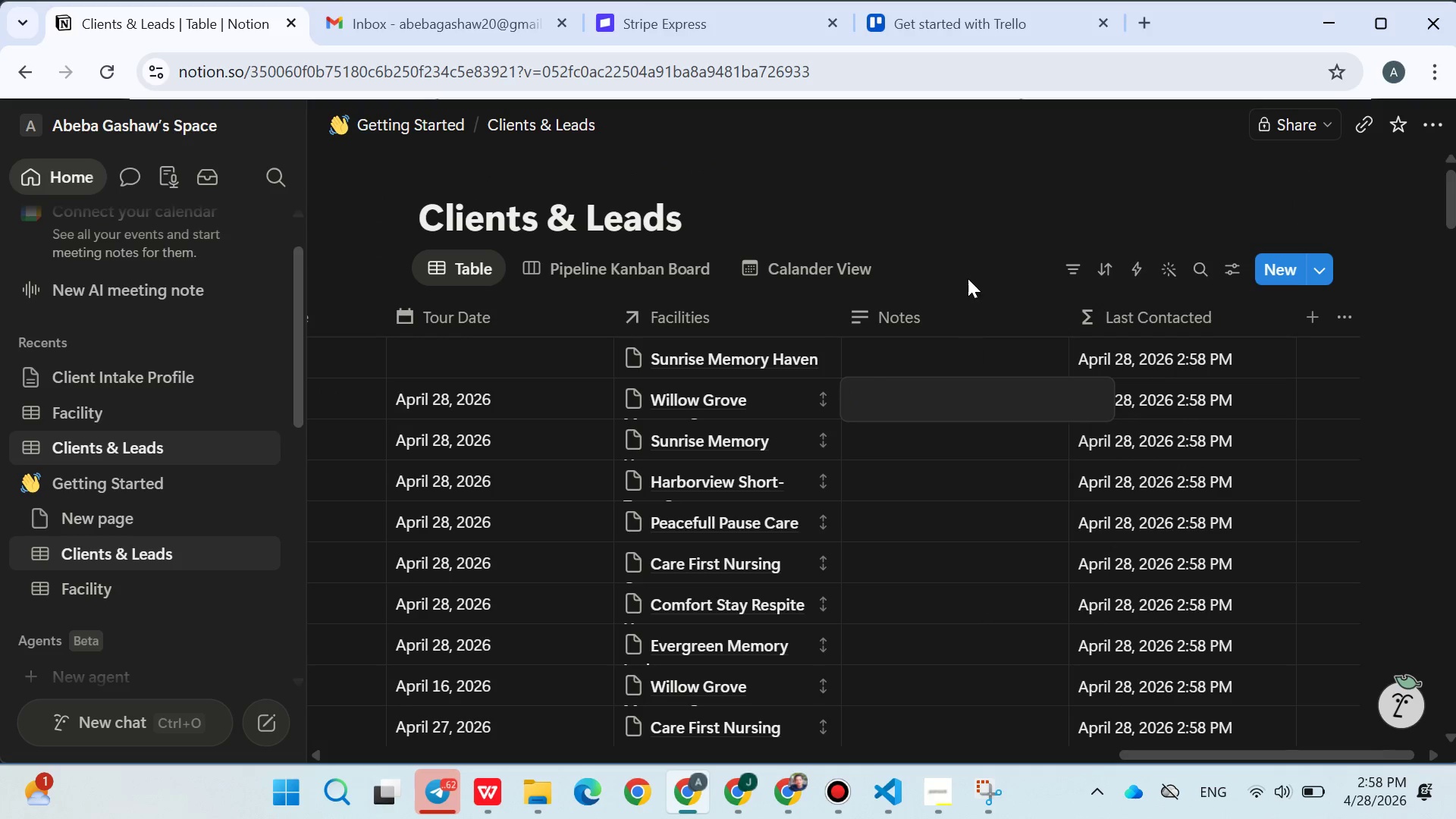 
left_click([977, 215])
 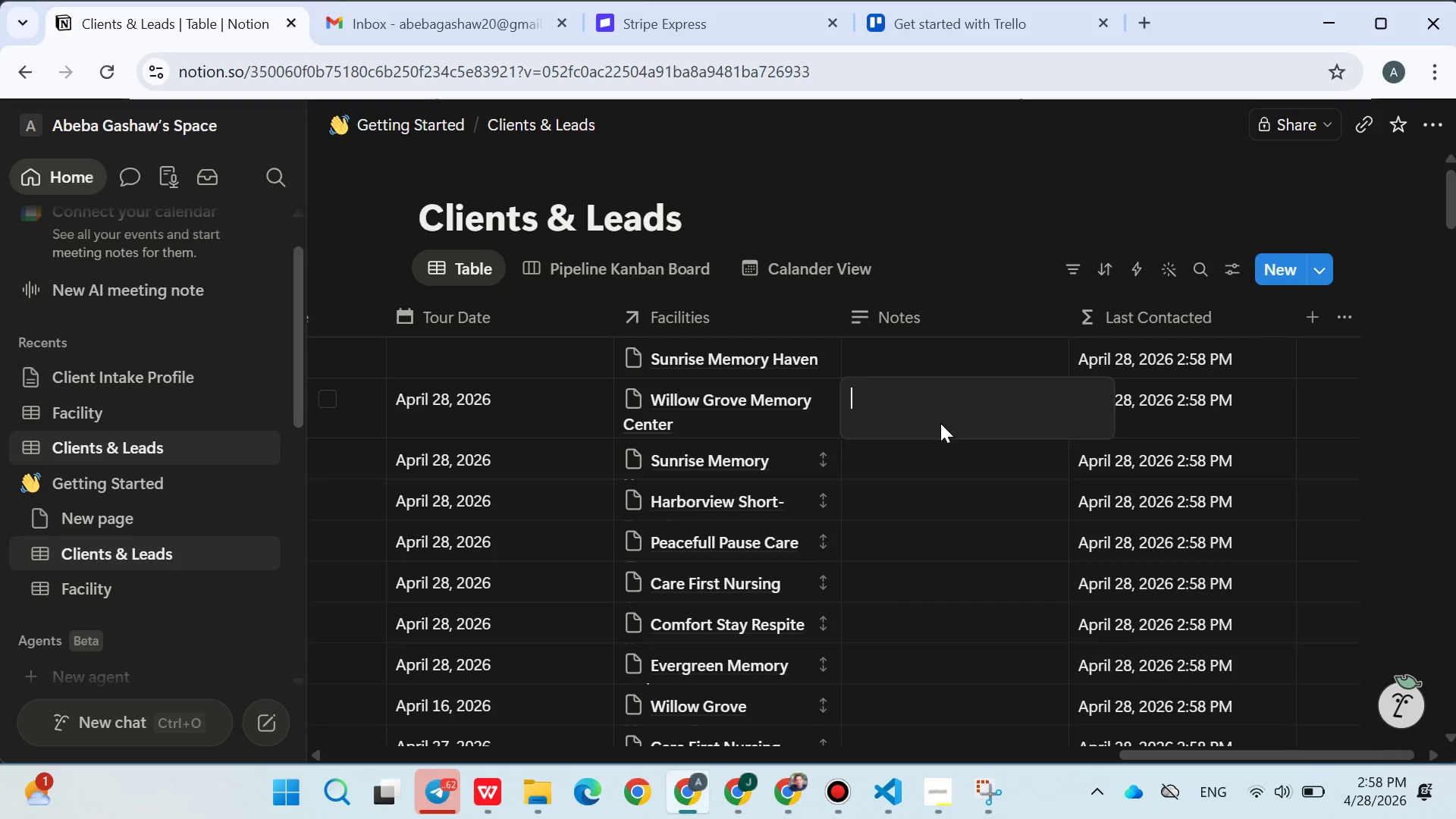 
type(erer)
 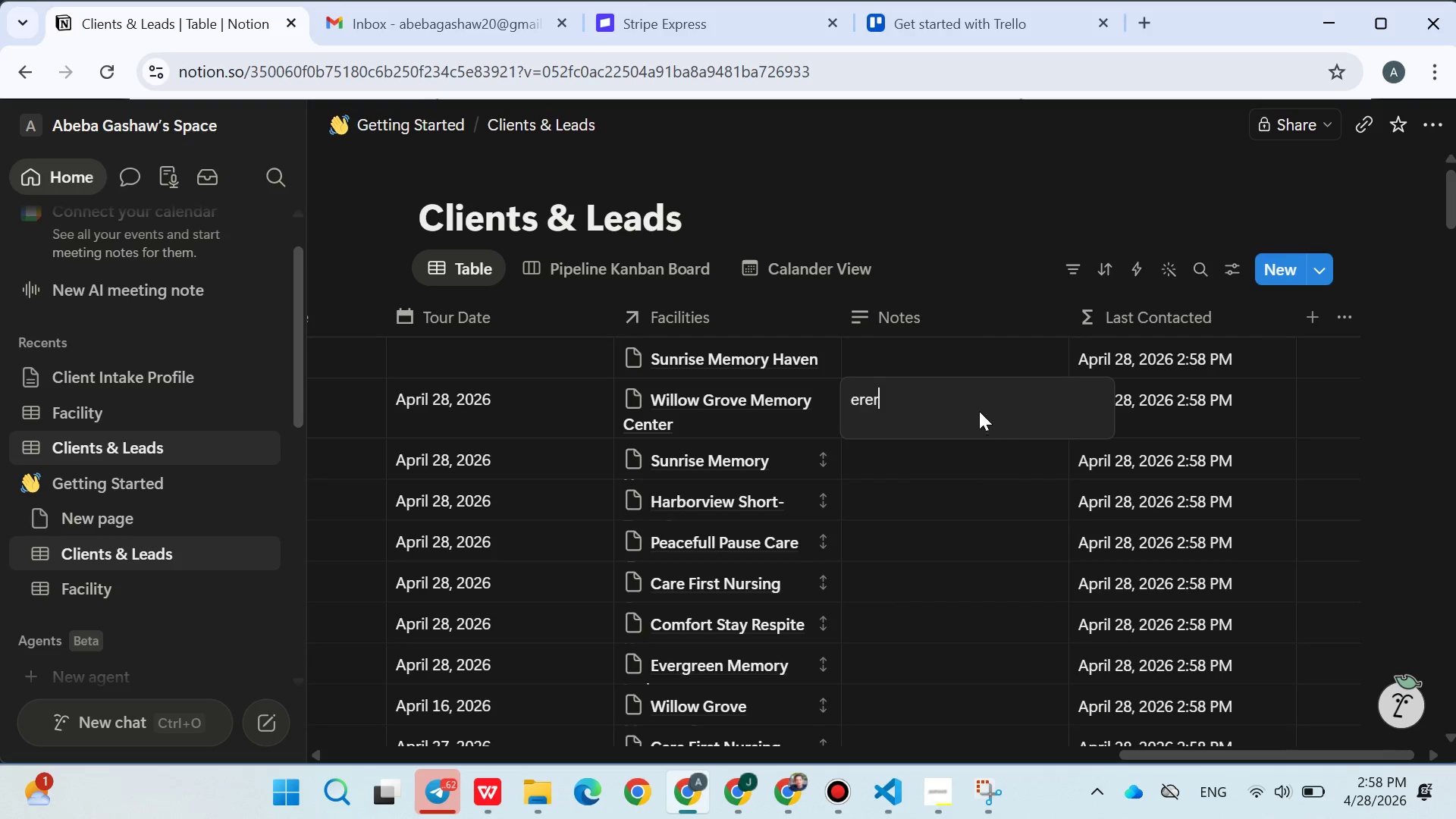 
left_click_drag(start_coordinate=[982, 412], to_coordinate=[586, 375])
 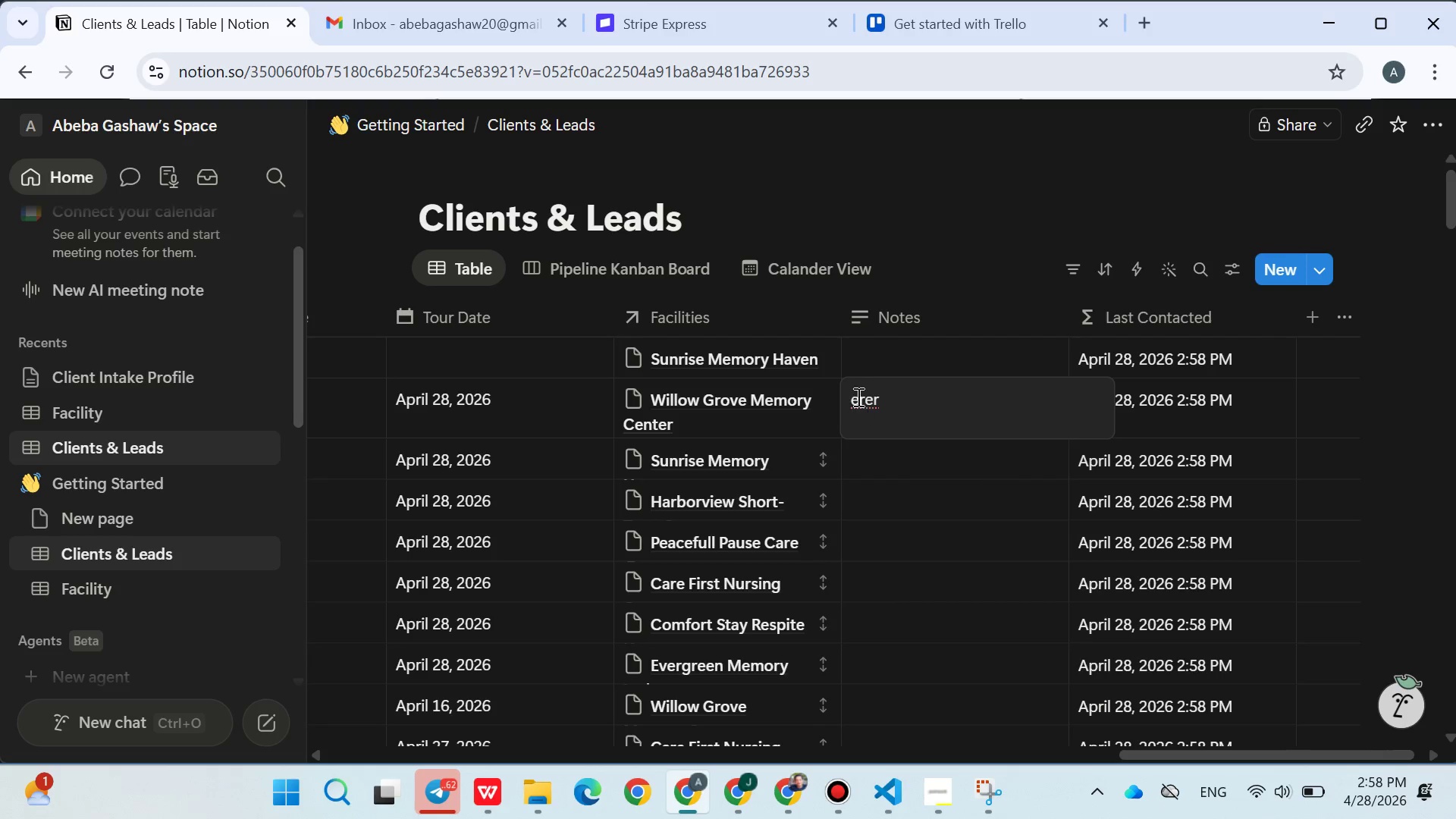 
double_click([858, 397])
 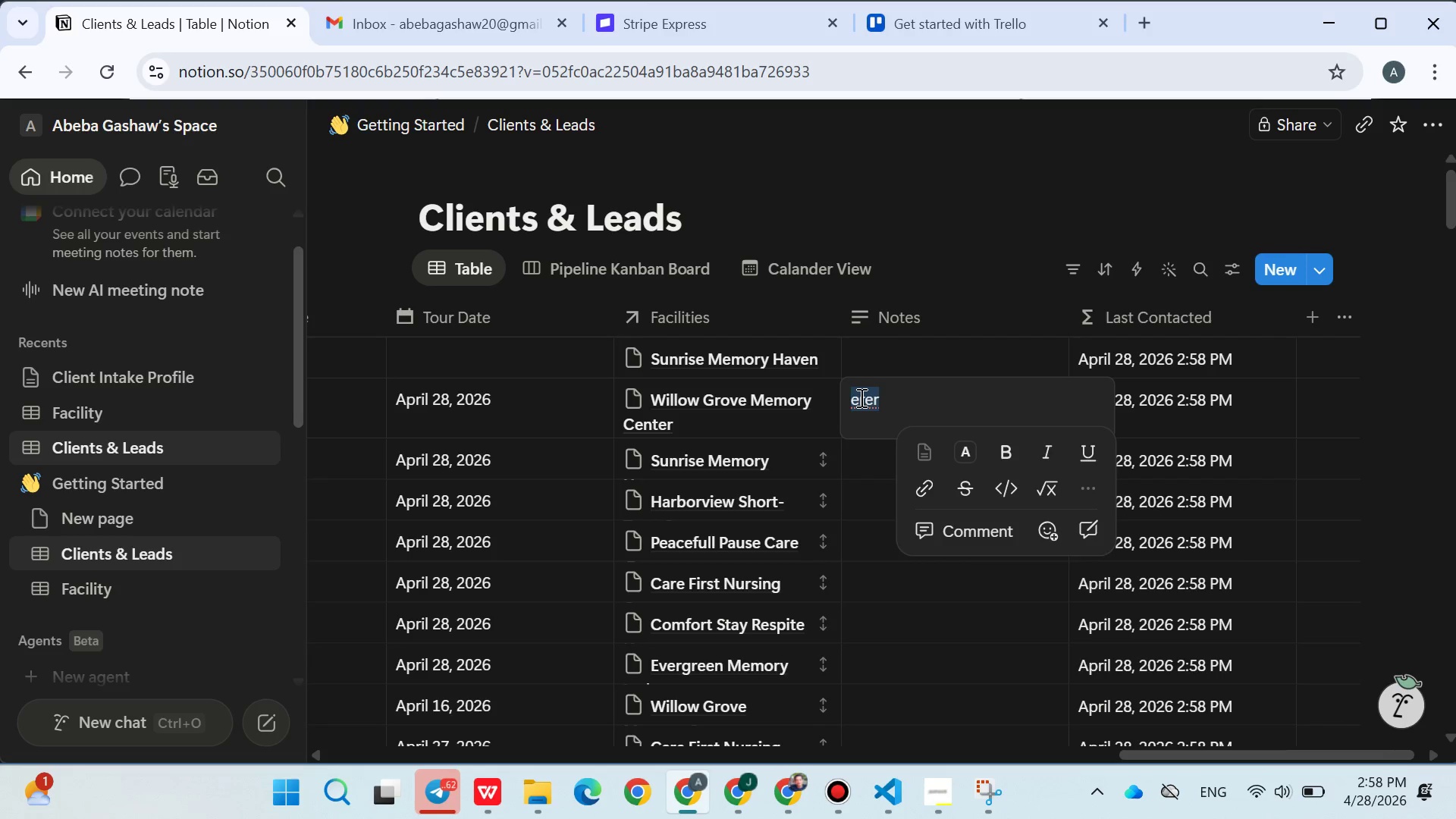 
key(Backspace)
 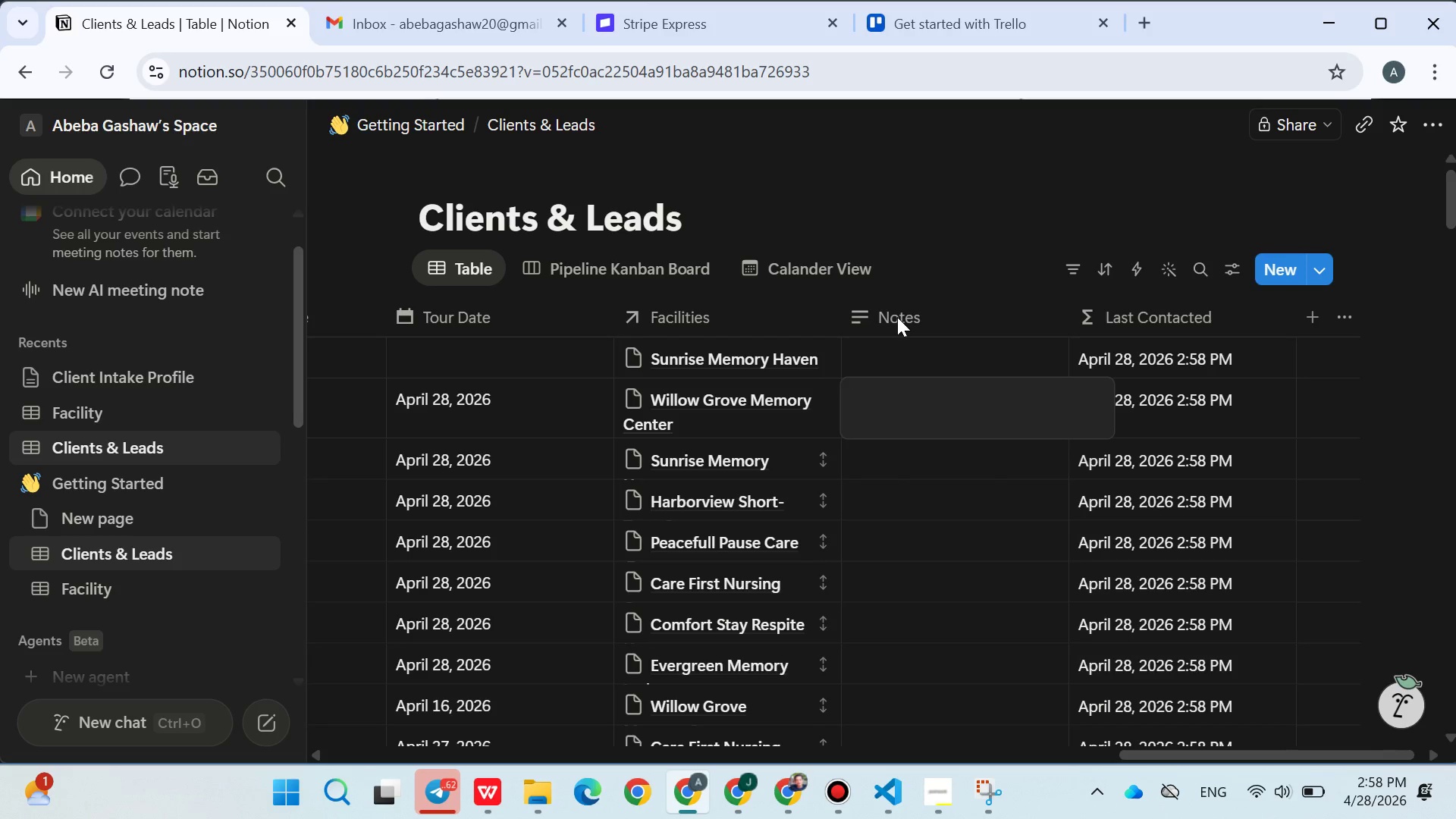 
double_click([897, 317])
 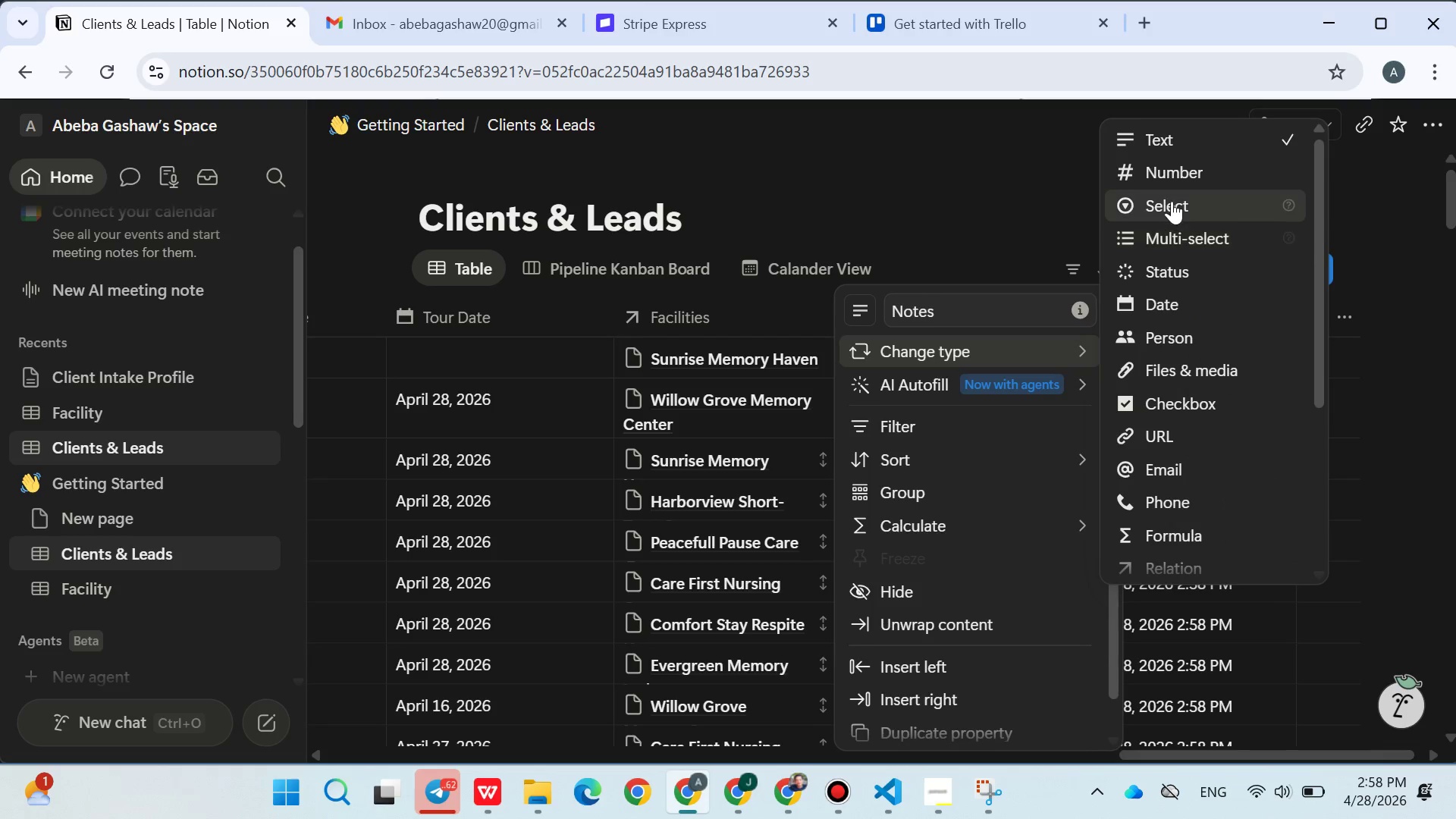 
left_click([903, 230])
 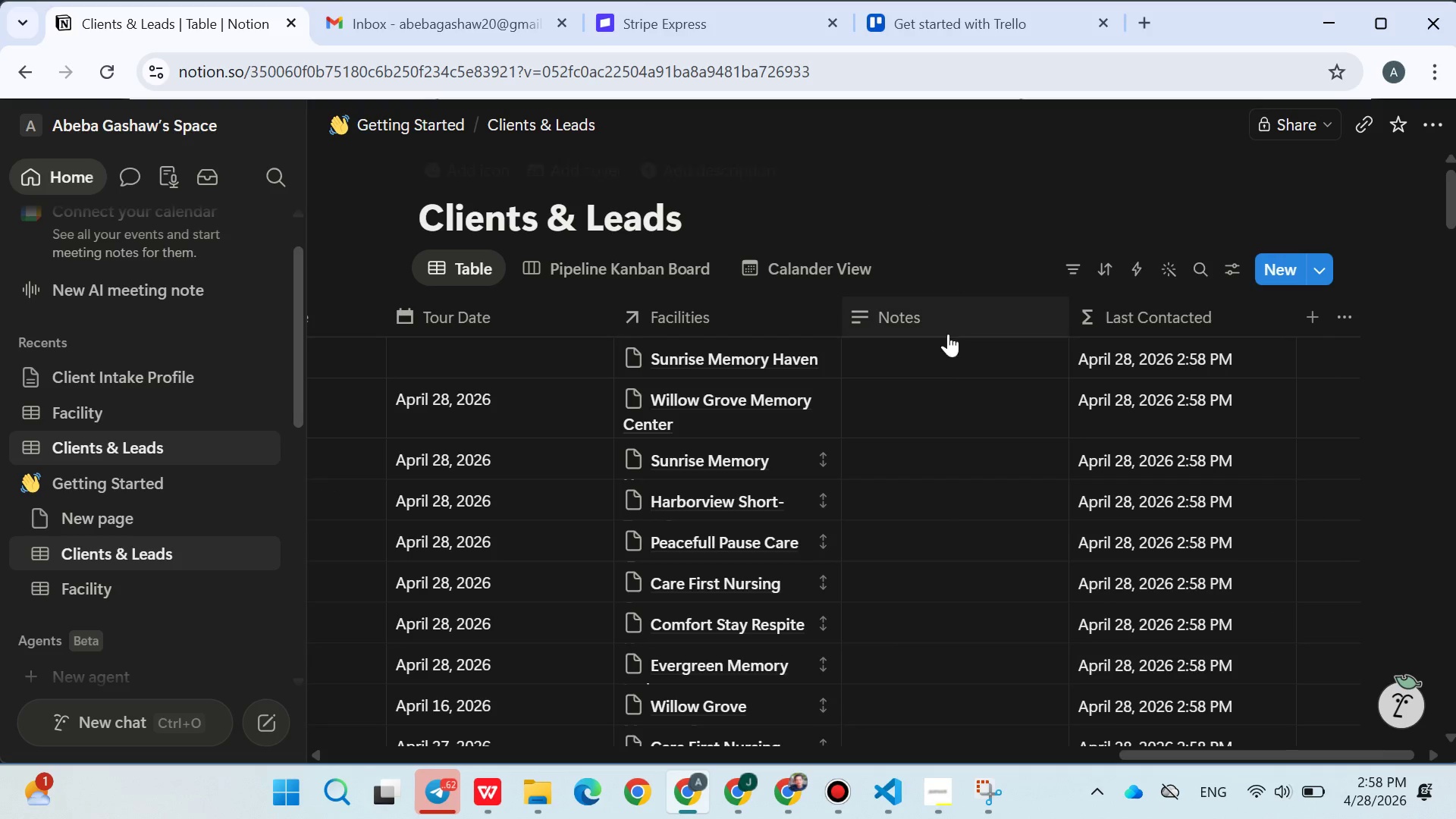 
left_click([926, 359])
 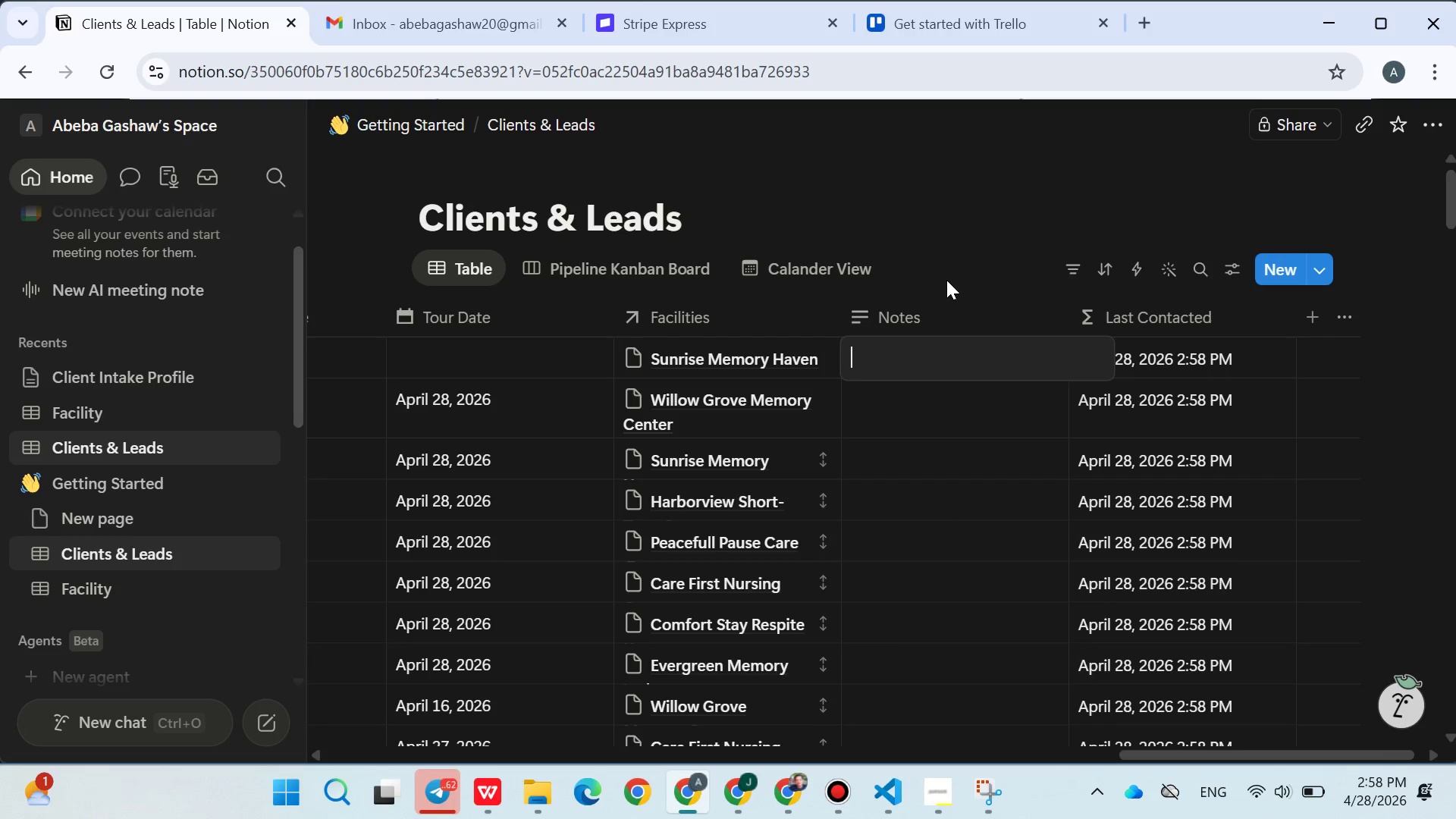 
left_click([946, 275])
 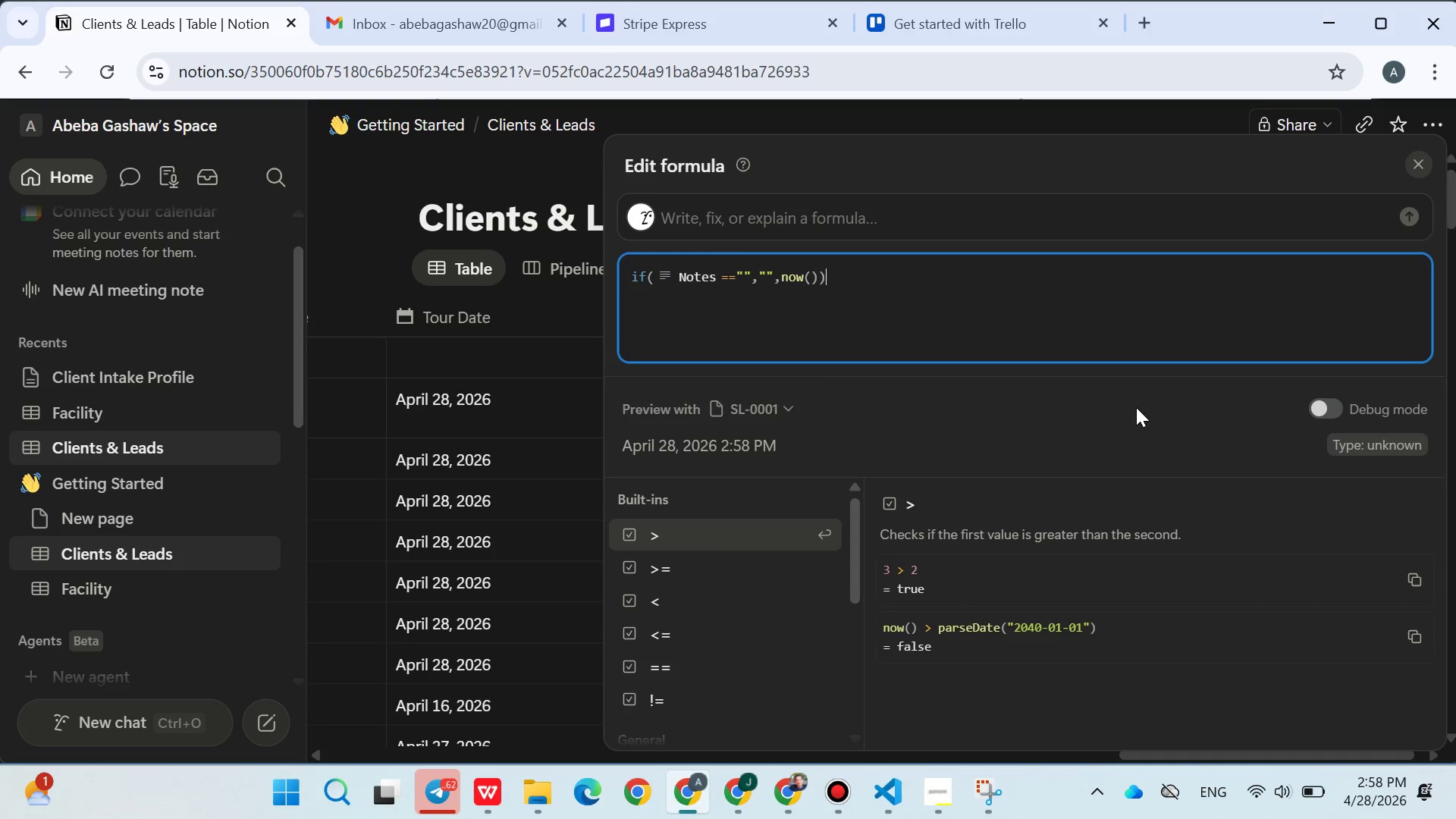 
wait(10.42)
 